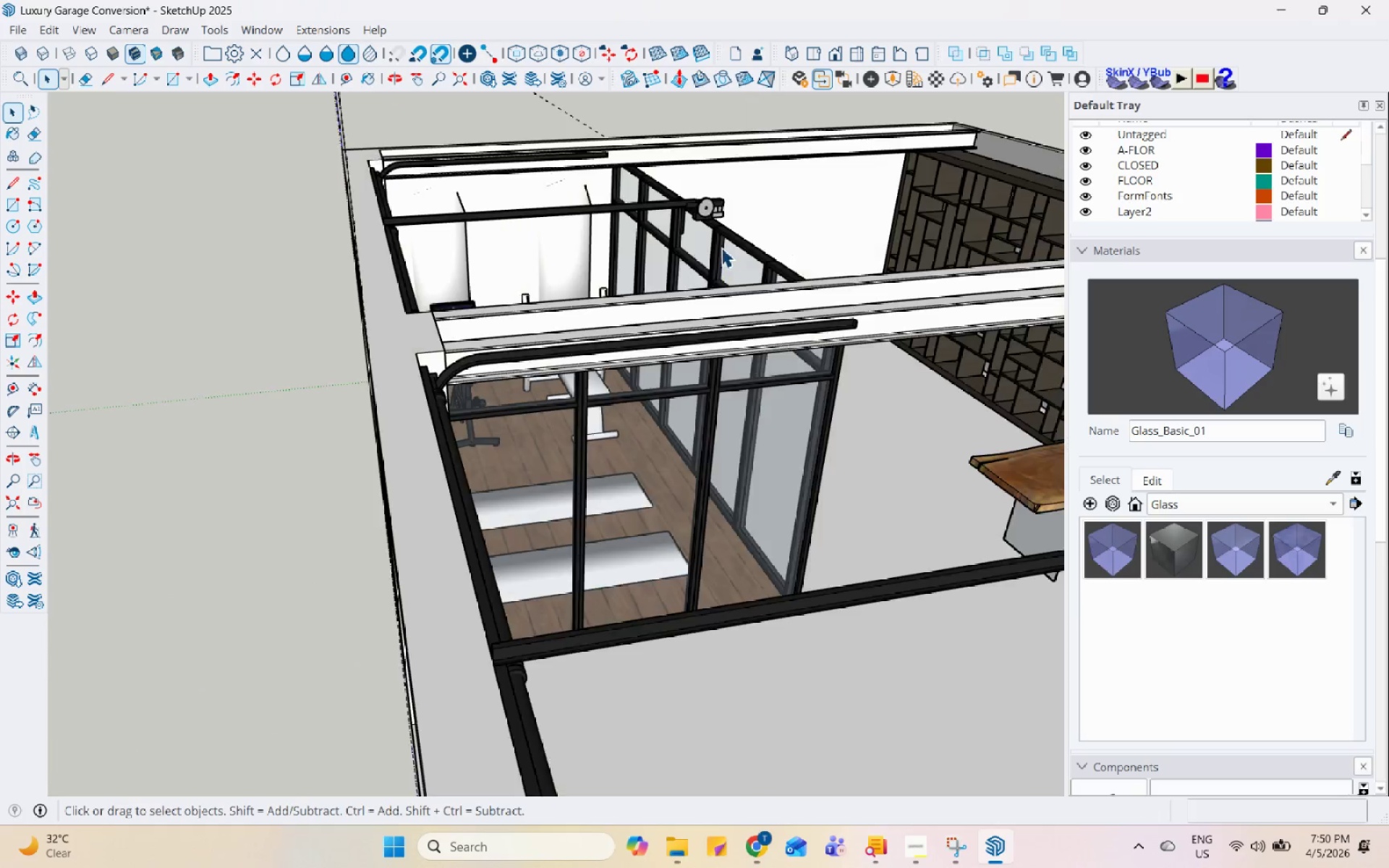 
key(Escape)
 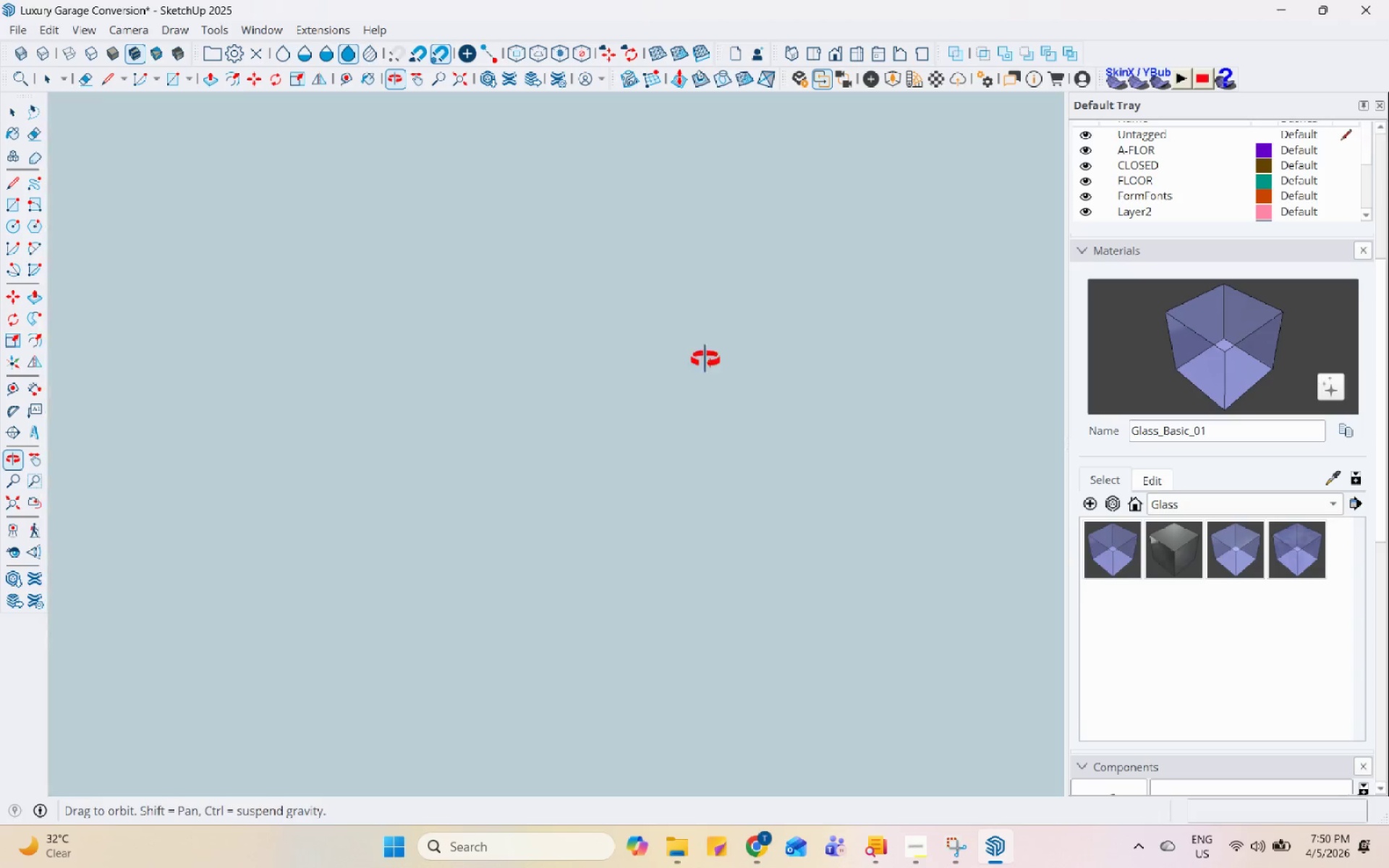 
scroll: coordinate [520, 533], scroll_direction: down, amount: 4.0
 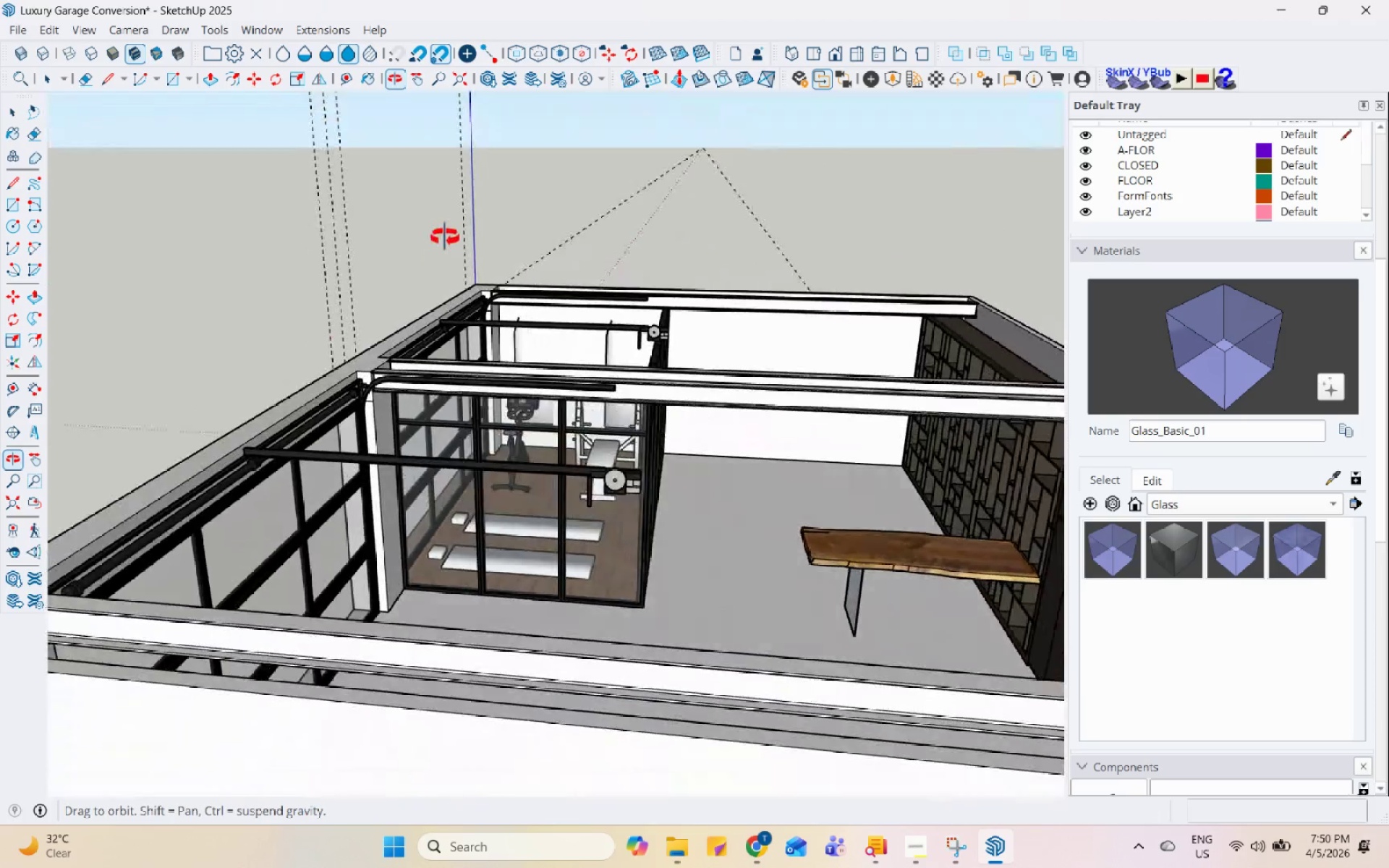 
left_click([446, 382])
 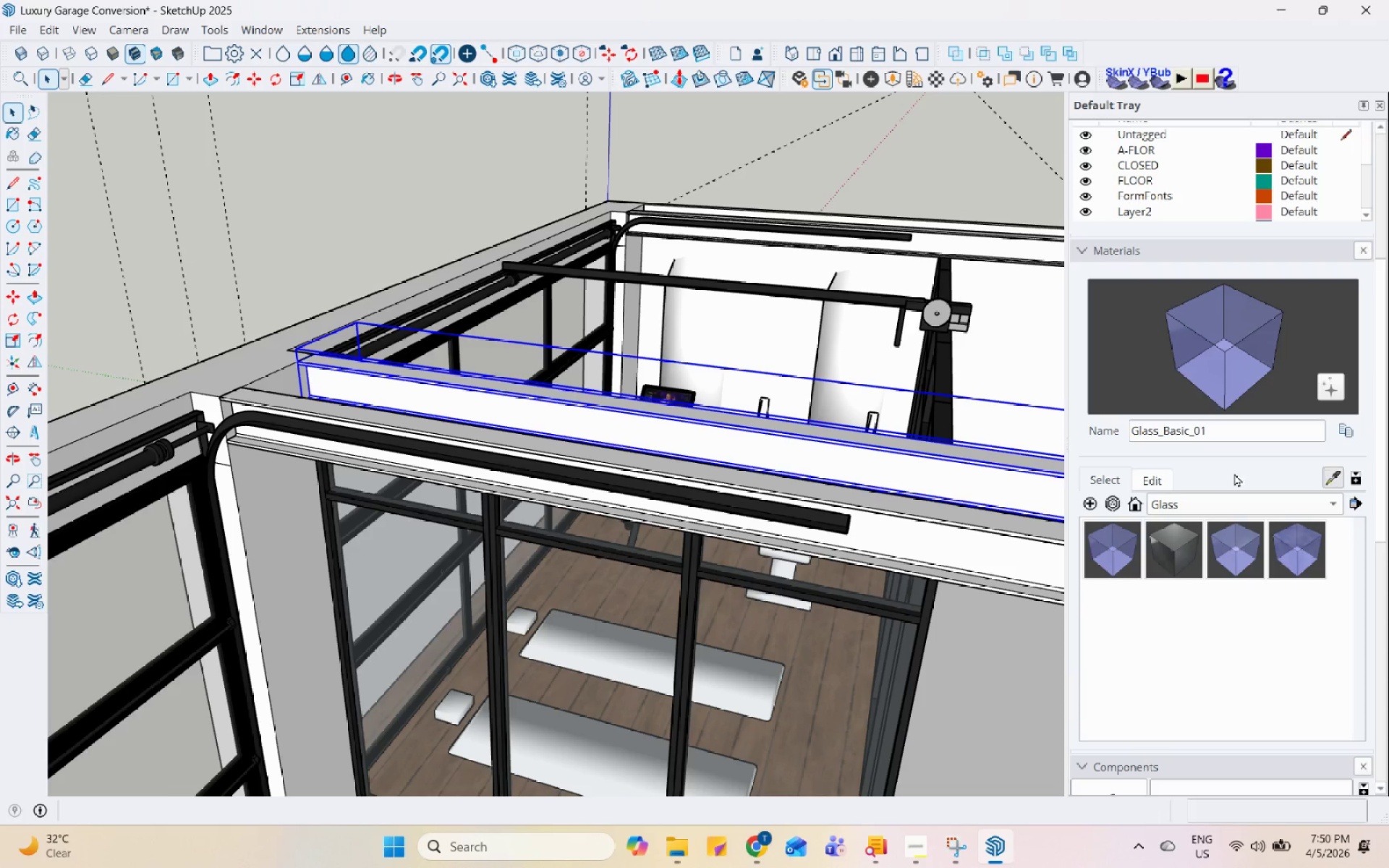 
scroll: coordinate [440, 378], scroll_direction: up, amount: 8.0
 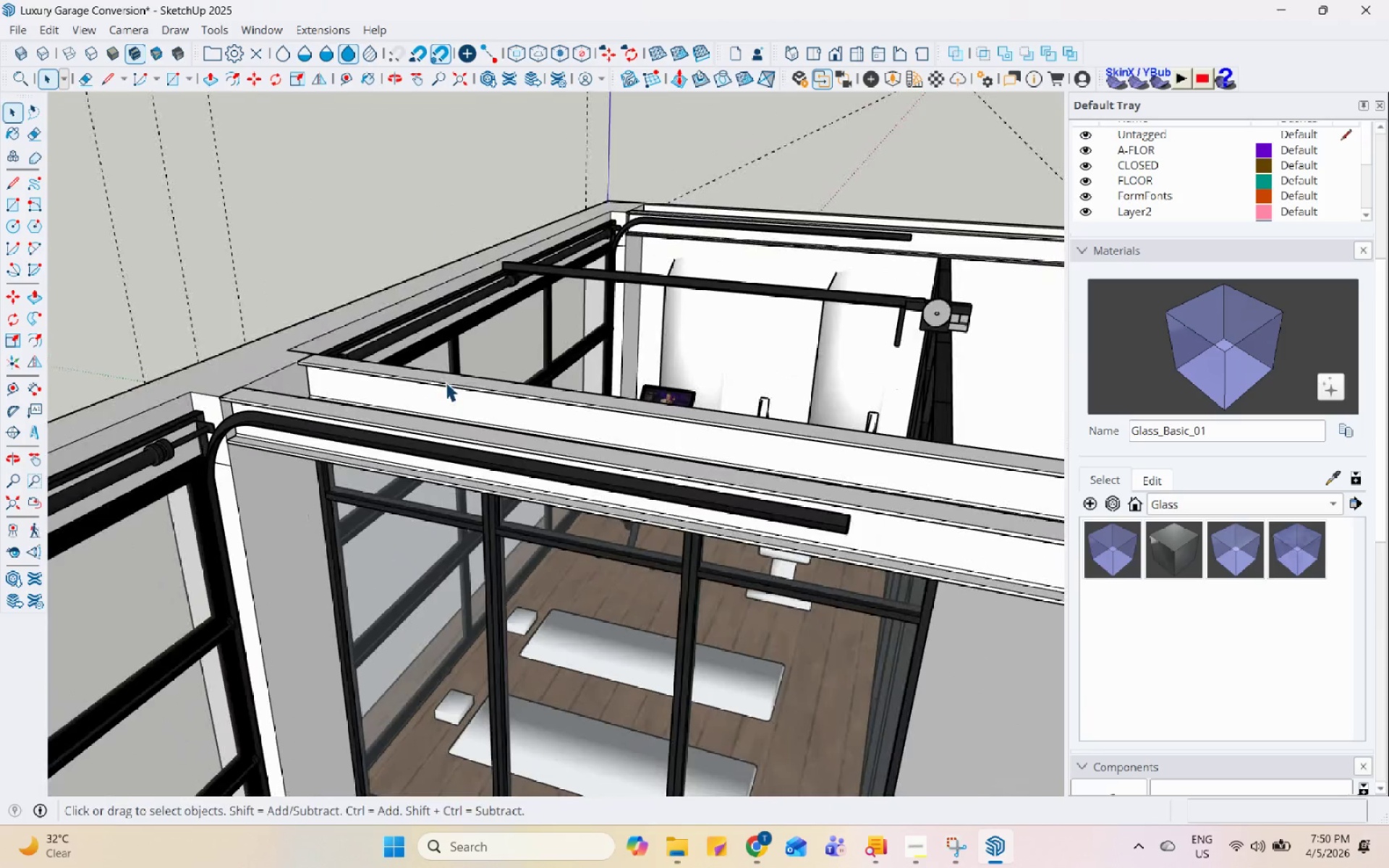 
left_click([715, 498])
 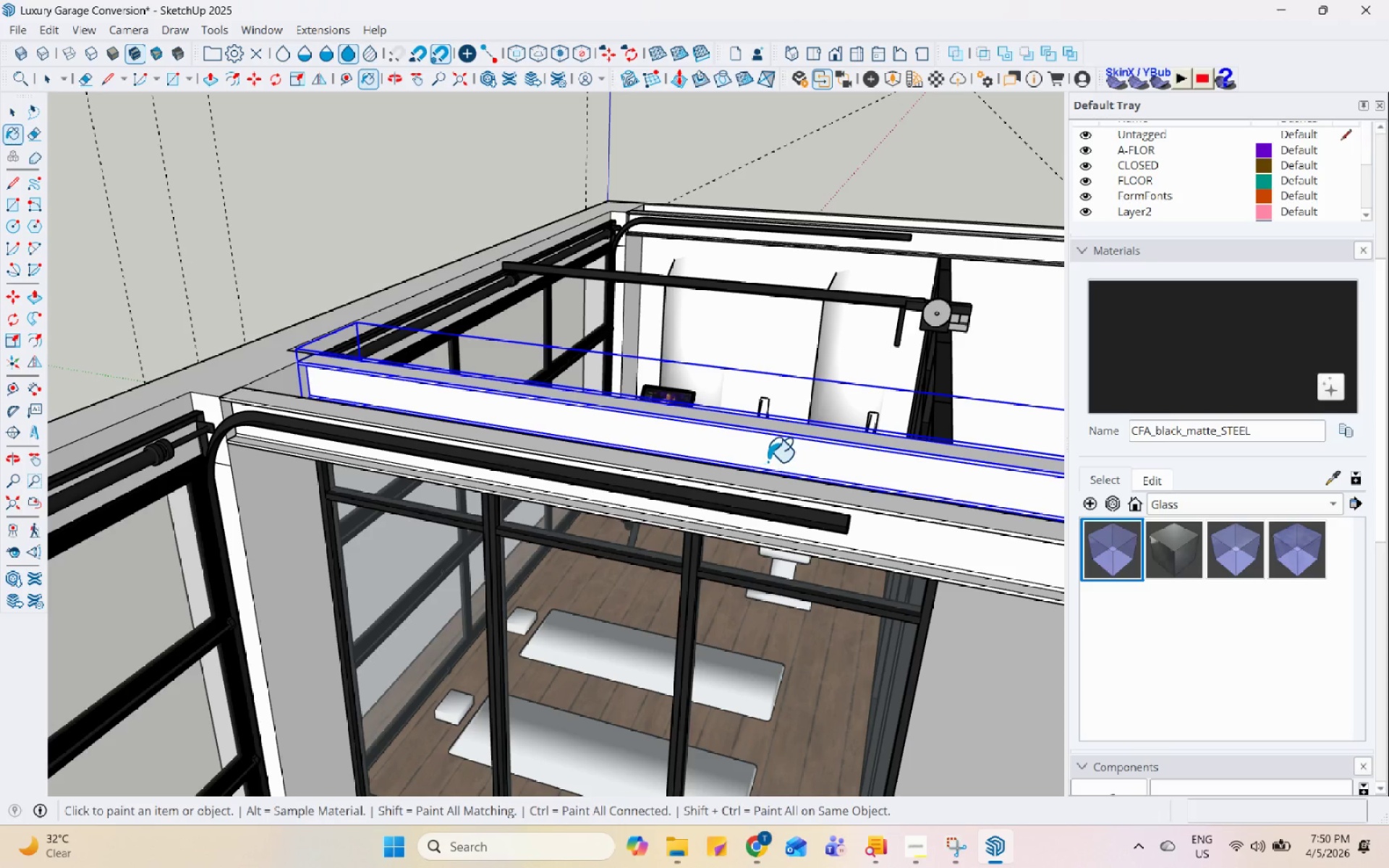 
left_click([773, 460])
 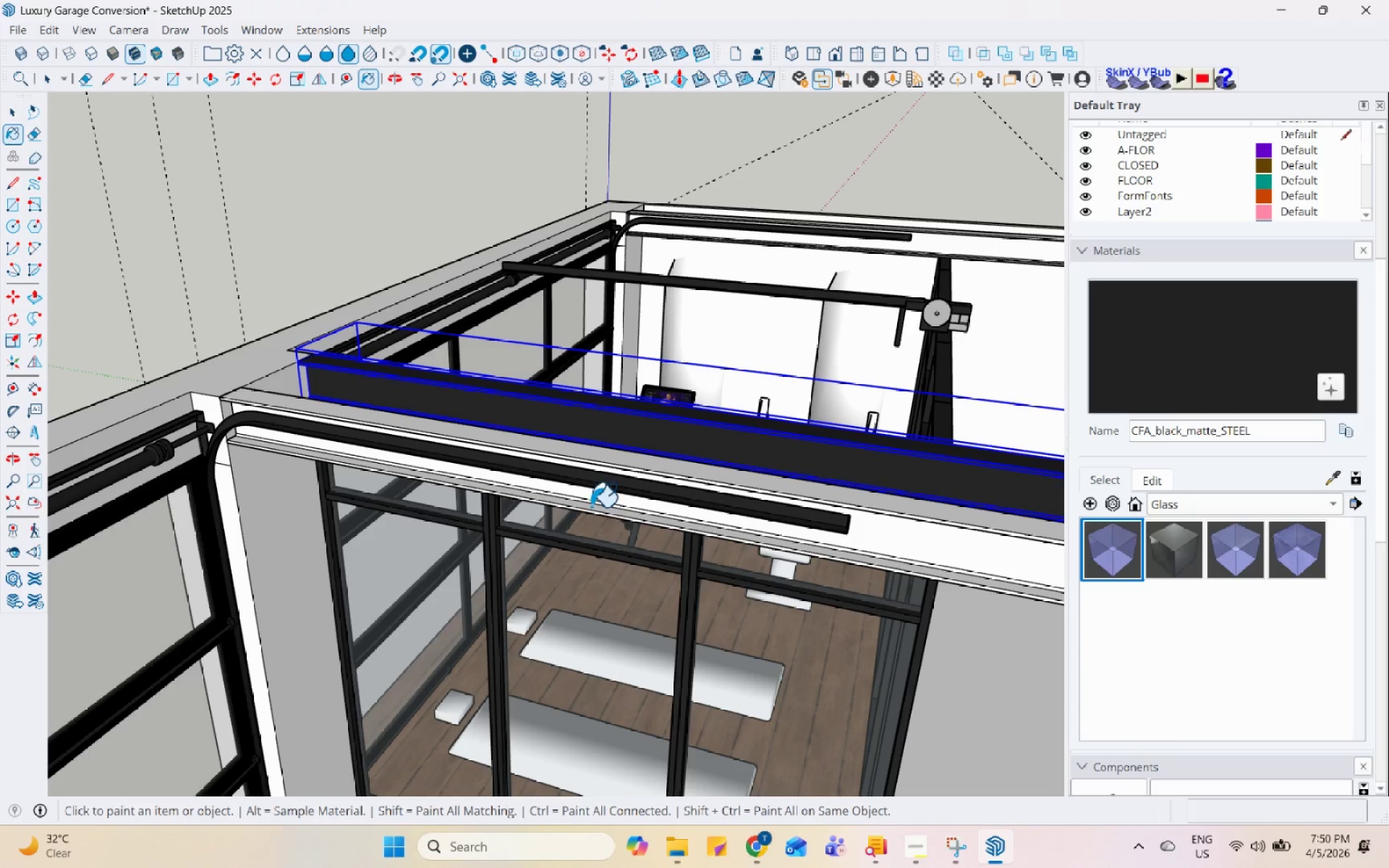 
left_click([569, 506])
 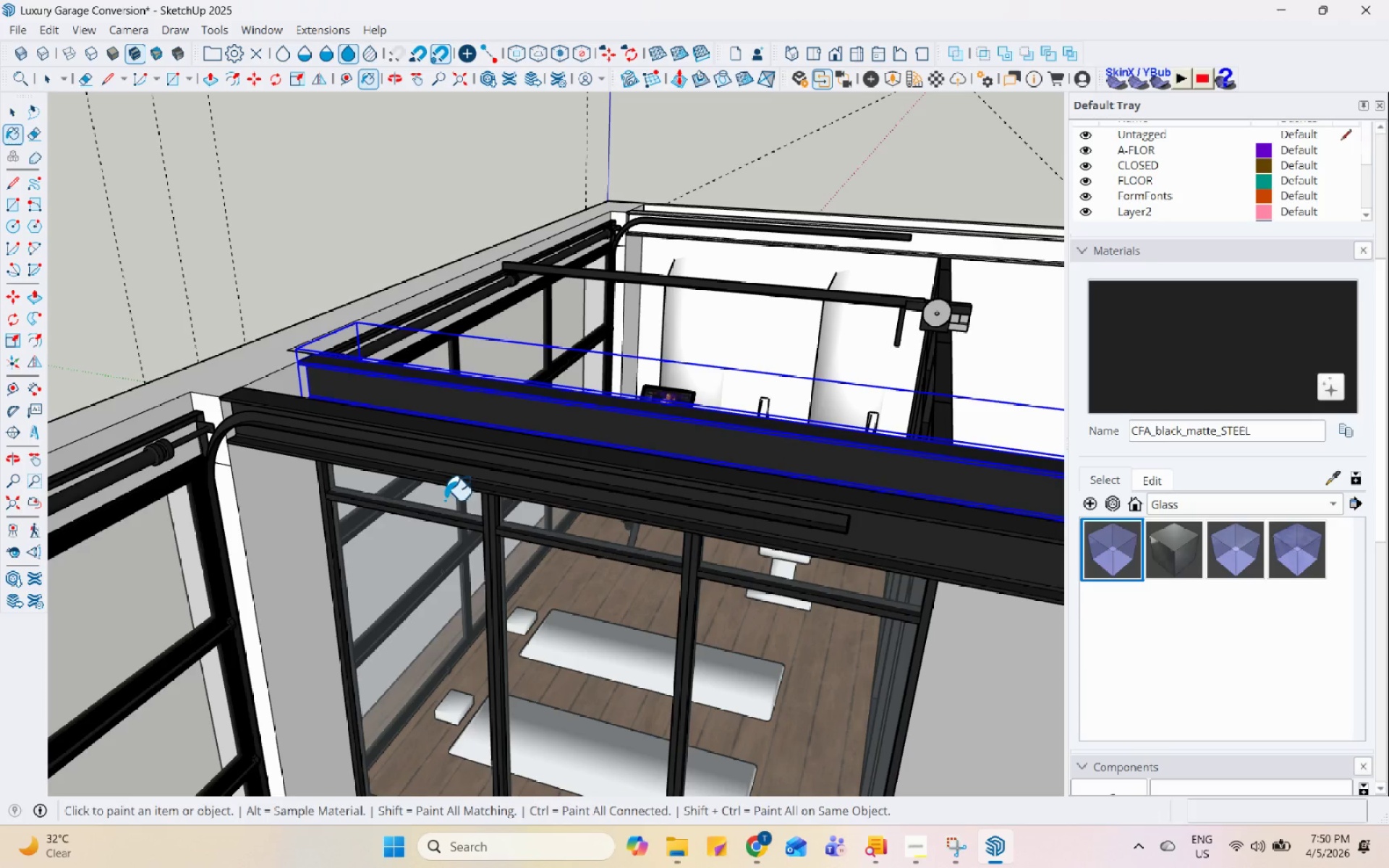 
scroll: coordinate [354, 527], scroll_direction: down, amount: 1.0
 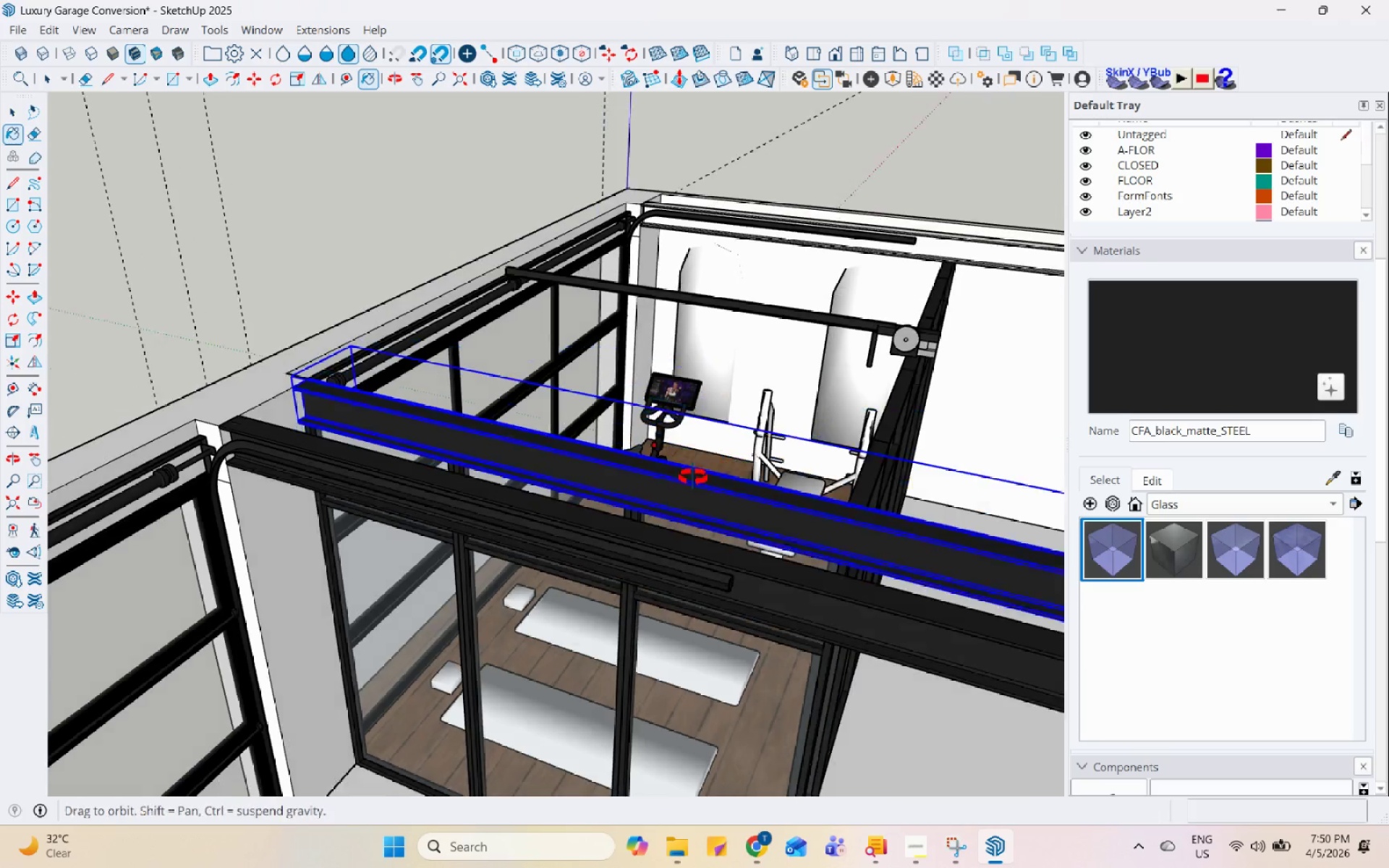 
left_click([926, 231])
 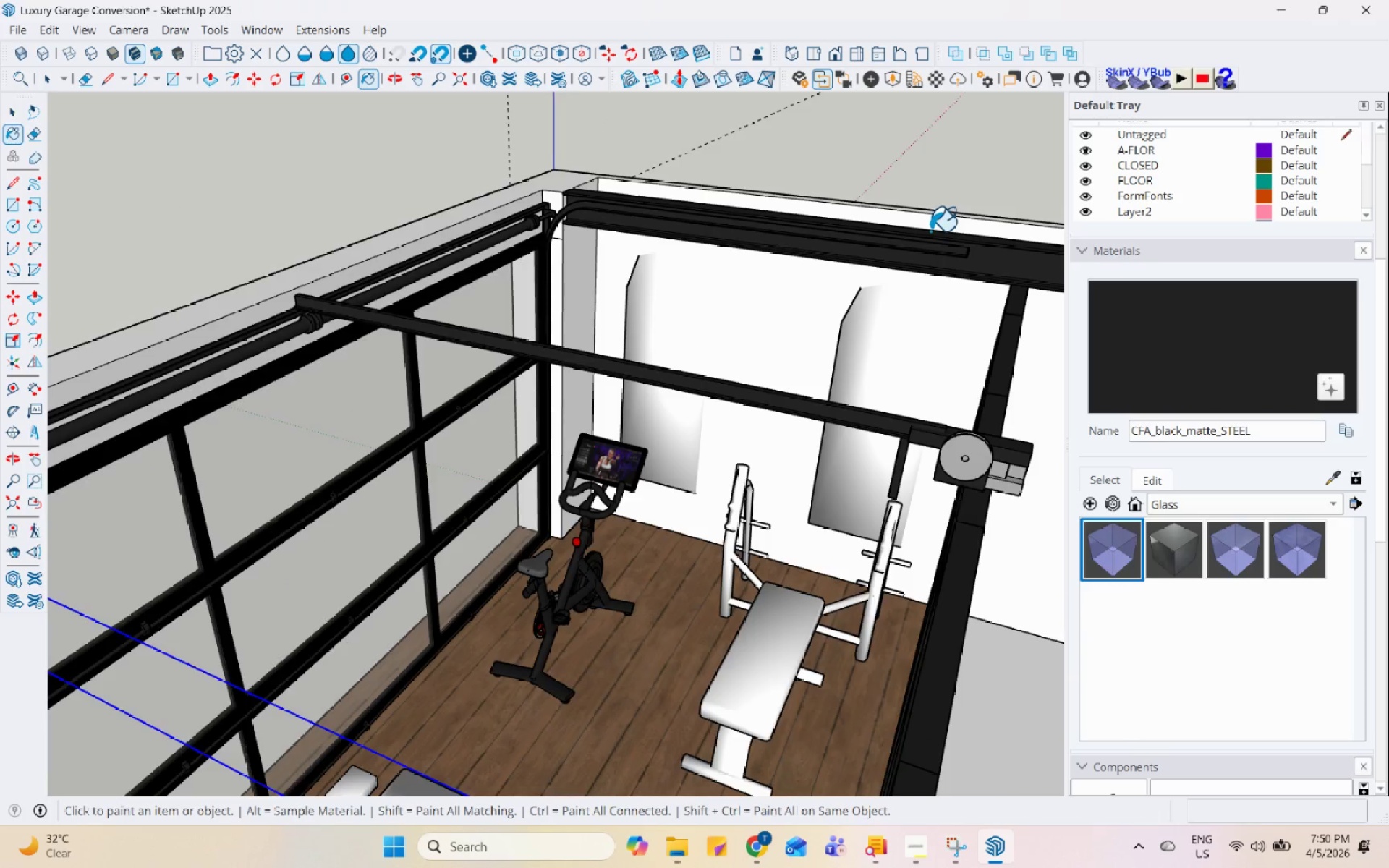 
scroll: coordinate [849, 217], scroll_direction: up, amount: 4.0
 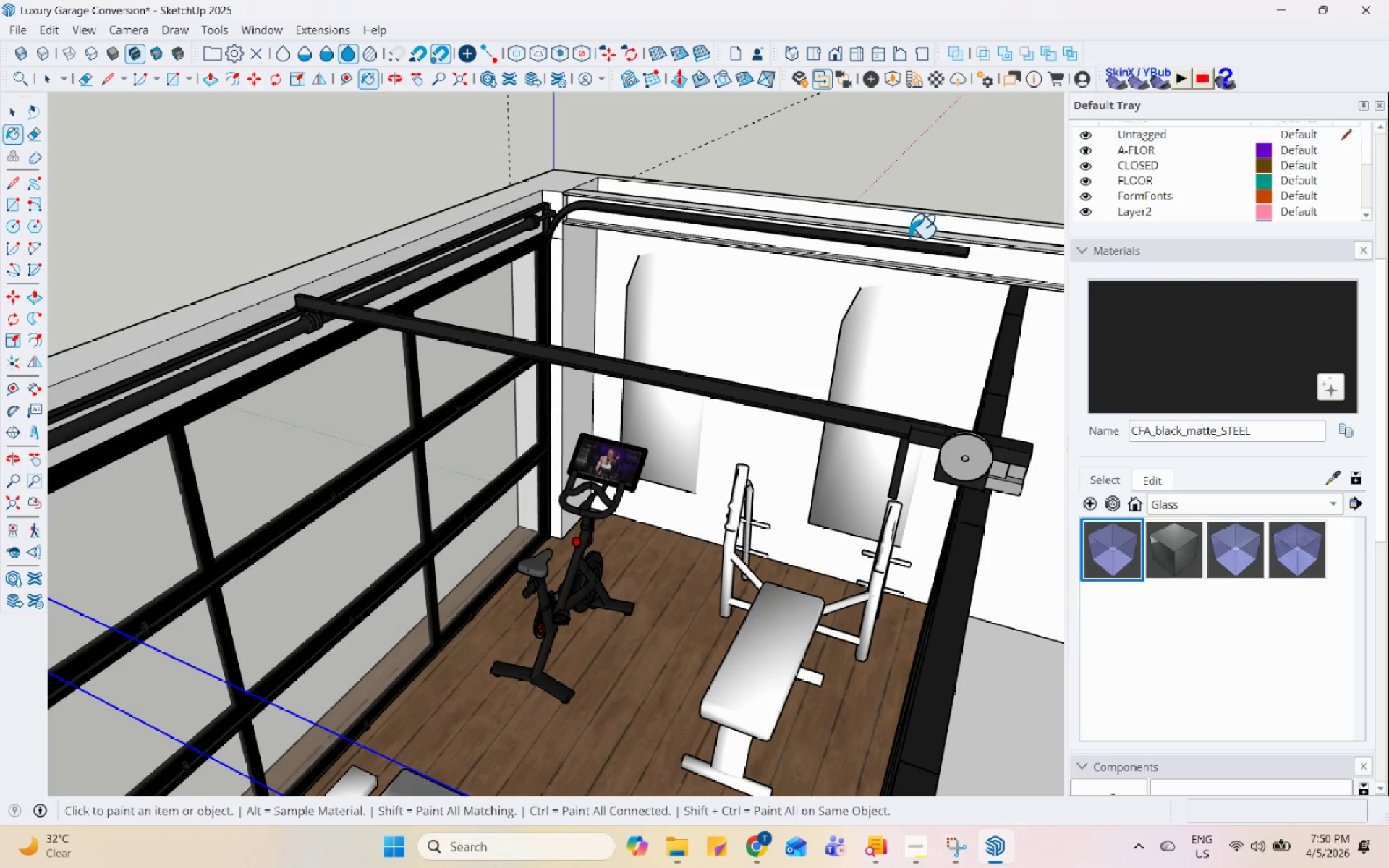 
scroll: coordinate [197, 297], scroll_direction: down, amount: 6.0
 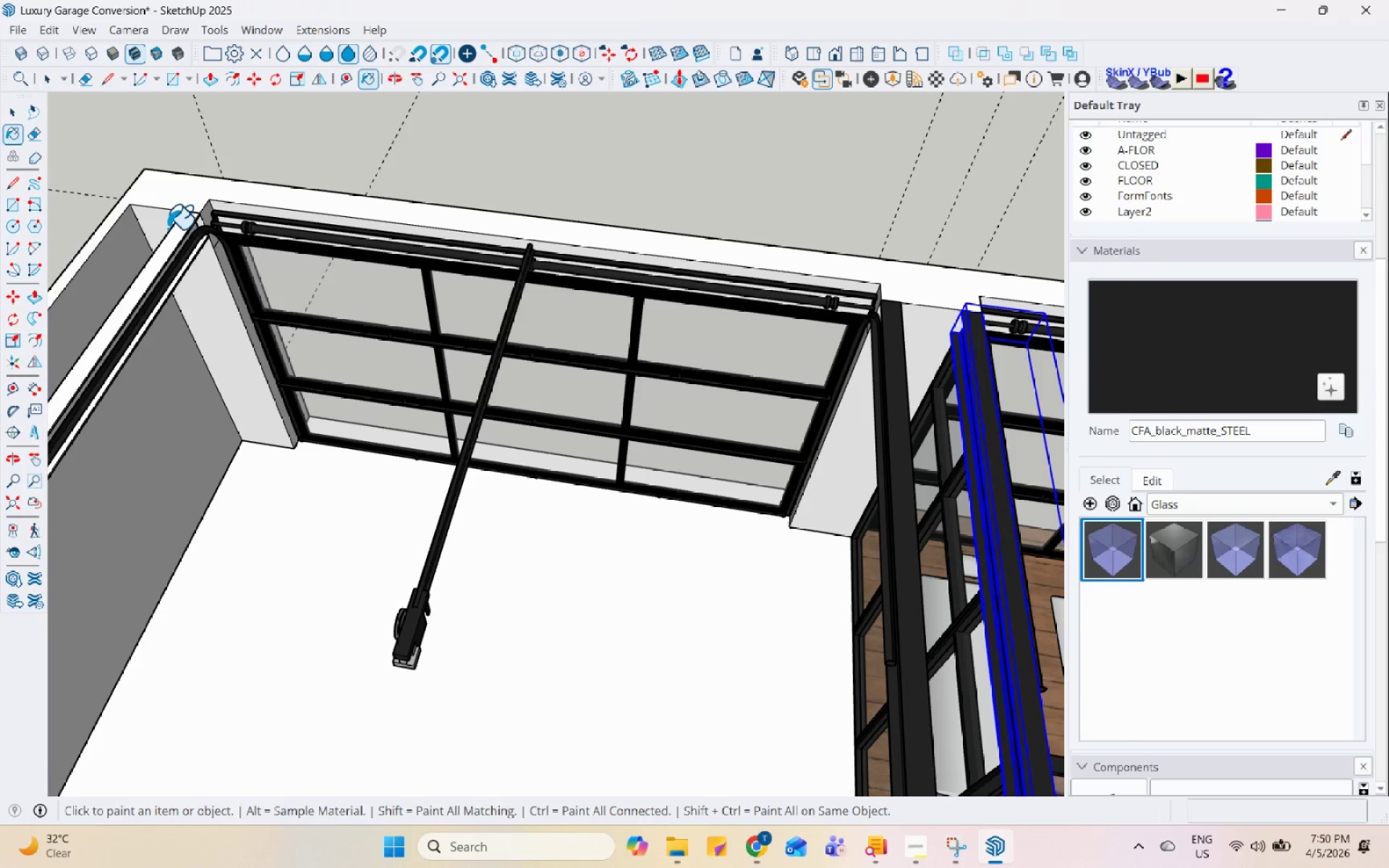 
left_click([173, 234])
 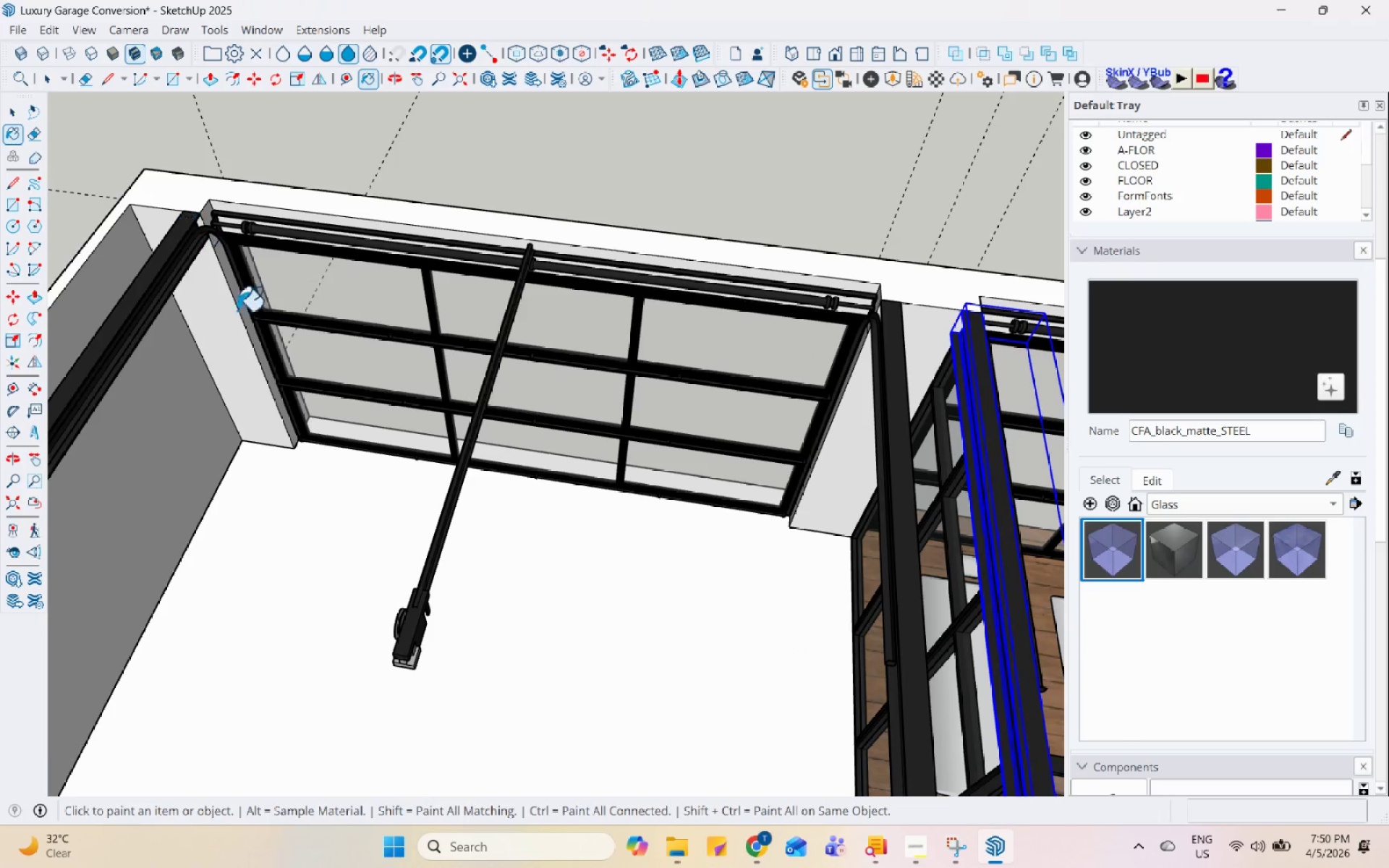 
scroll: coordinate [268, 431], scroll_direction: up, amount: 1.0
 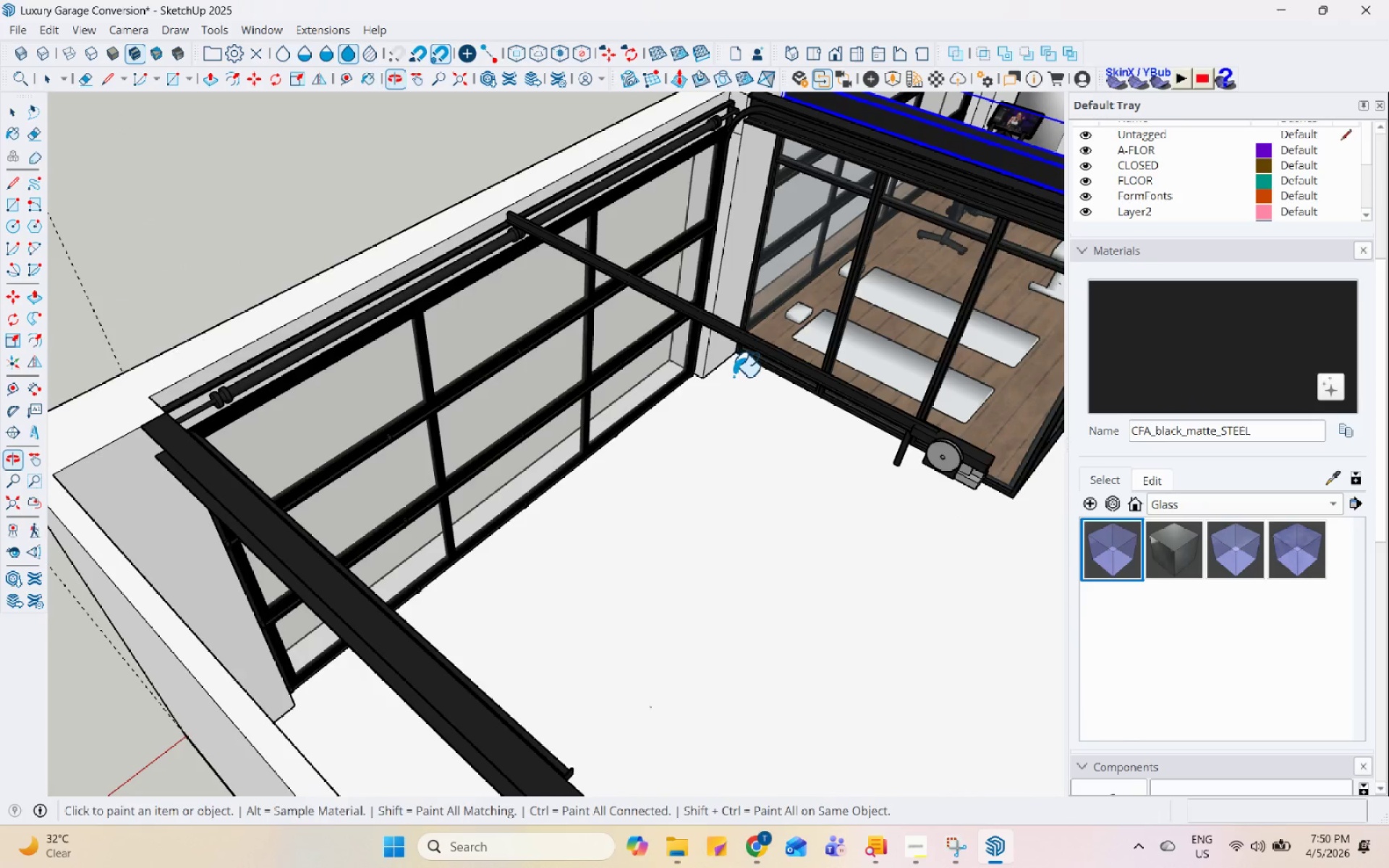 
key(Space)
 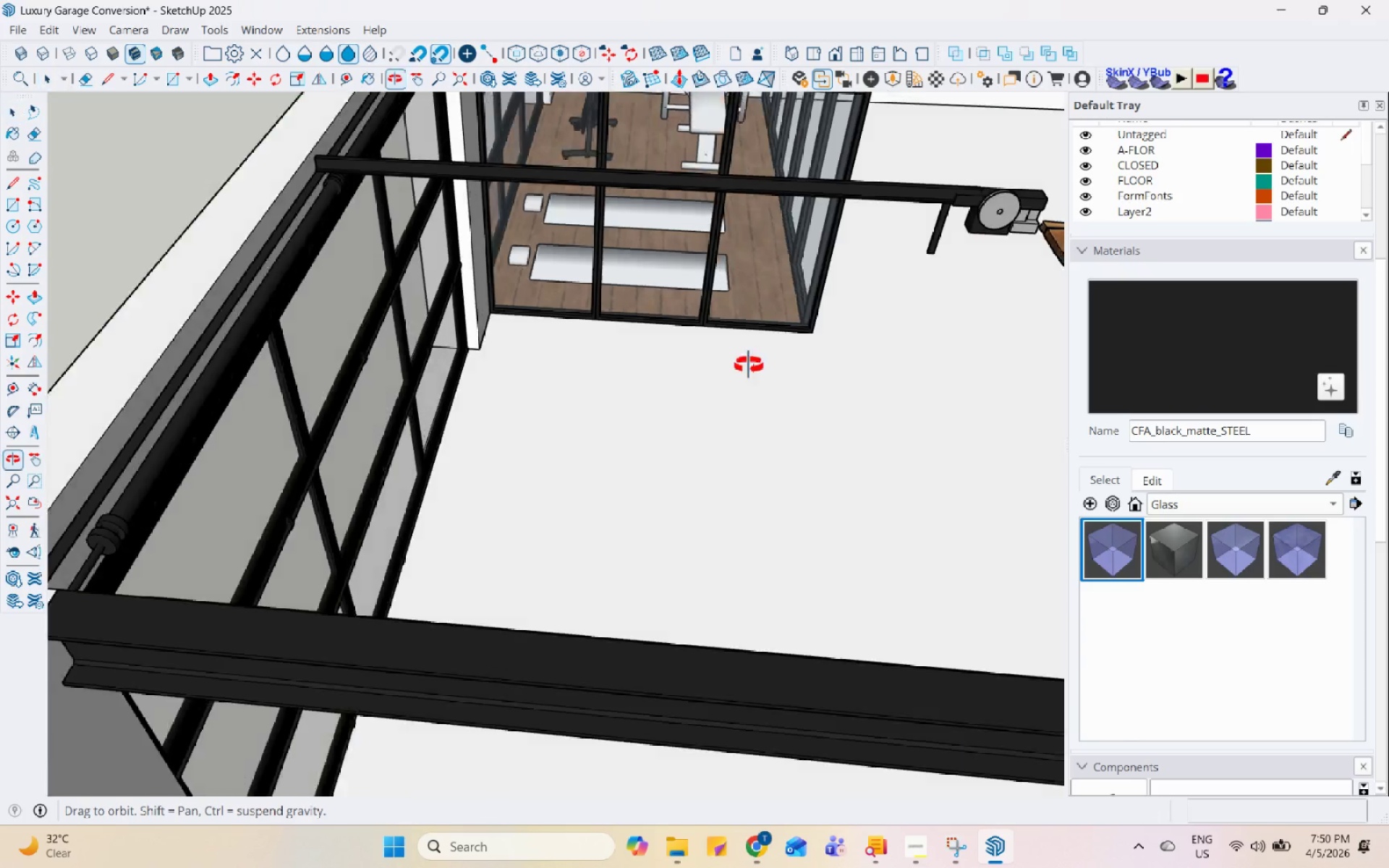 
scroll: coordinate [773, 365], scroll_direction: up, amount: 1.0
 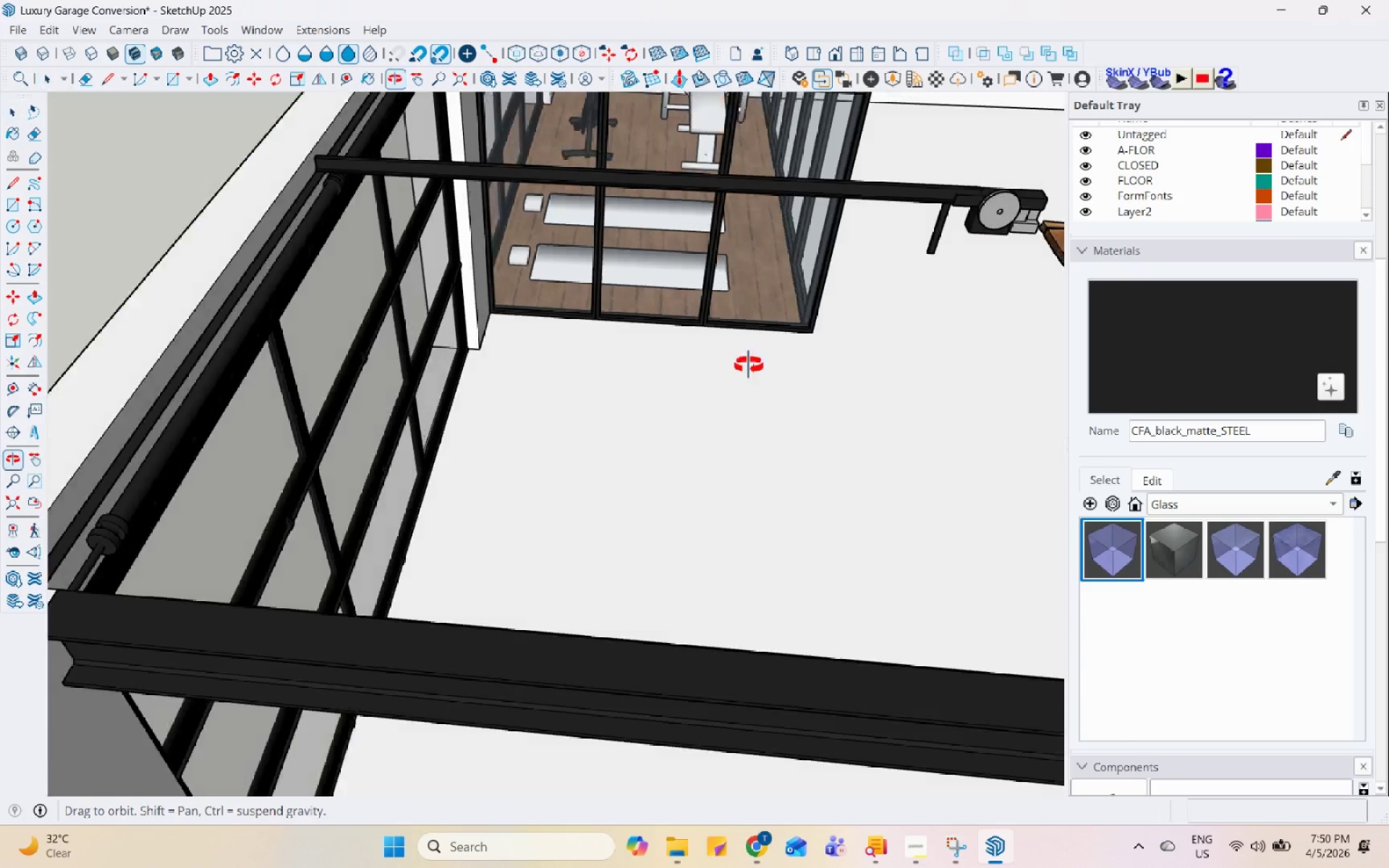 
scroll: coordinate [170, 670], scroll_direction: down, amount: 6.0
 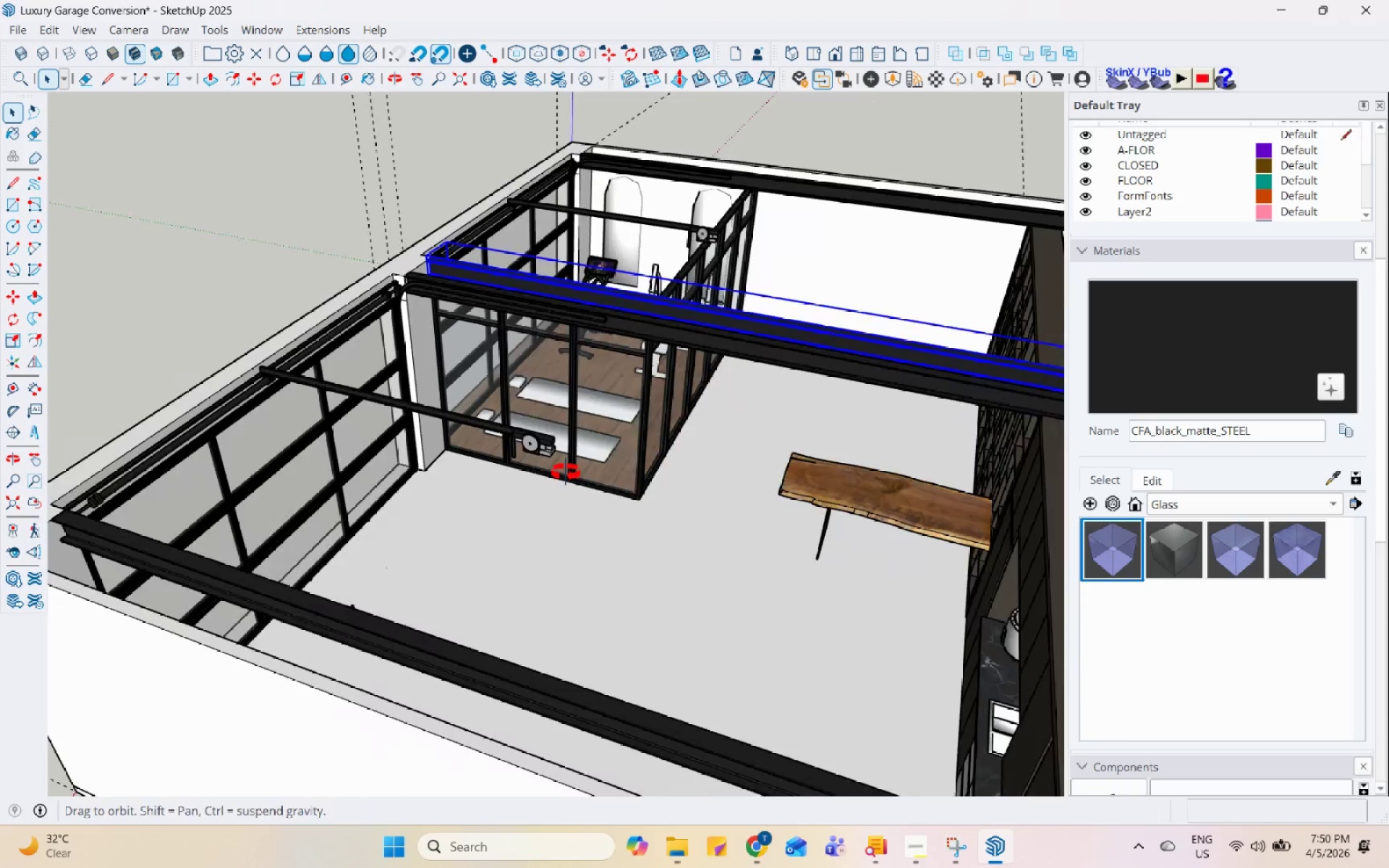 
scroll: coordinate [655, 556], scroll_direction: up, amount: 6.0
 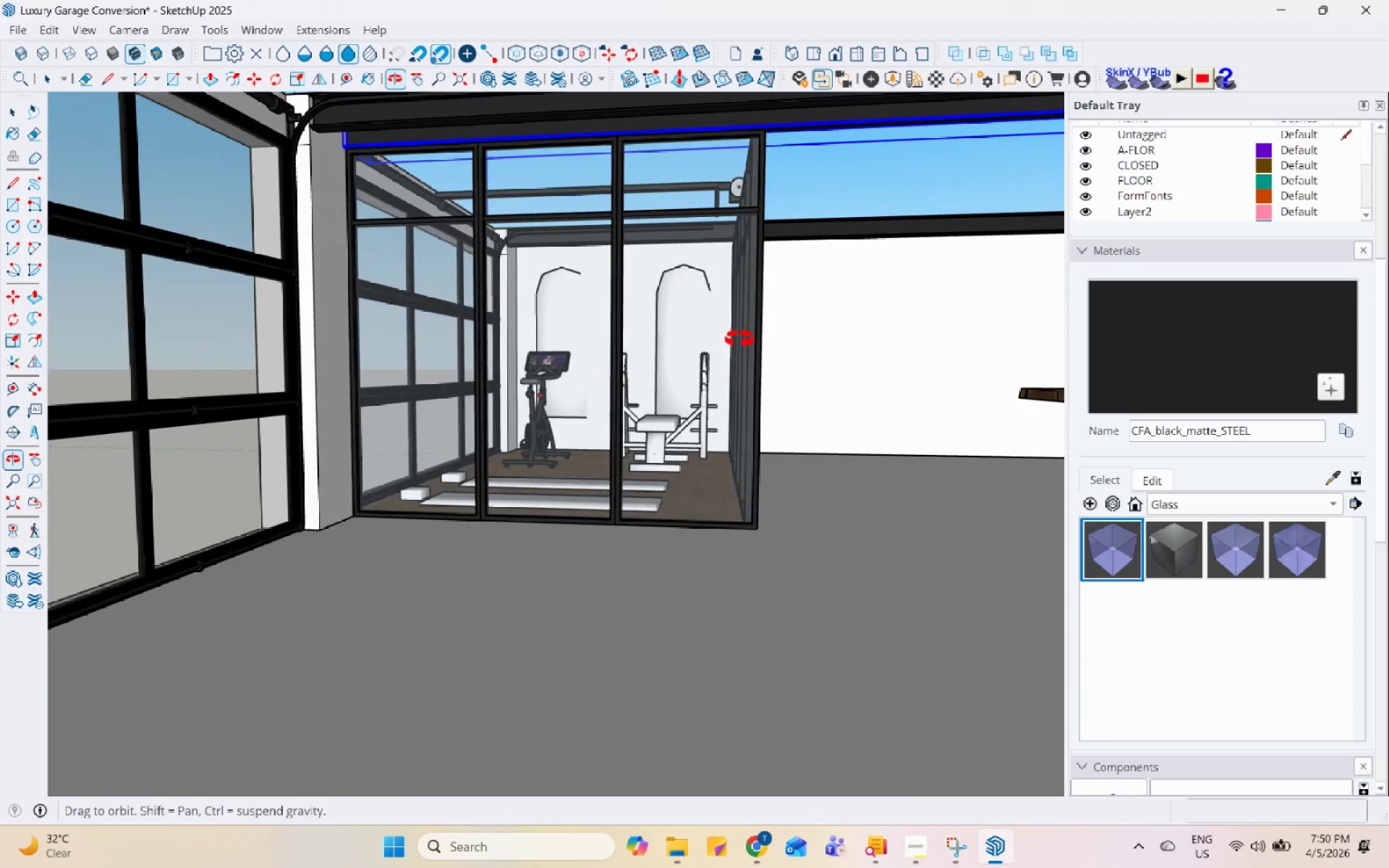 
scroll: coordinate [355, 573], scroll_direction: down, amount: 7.0
 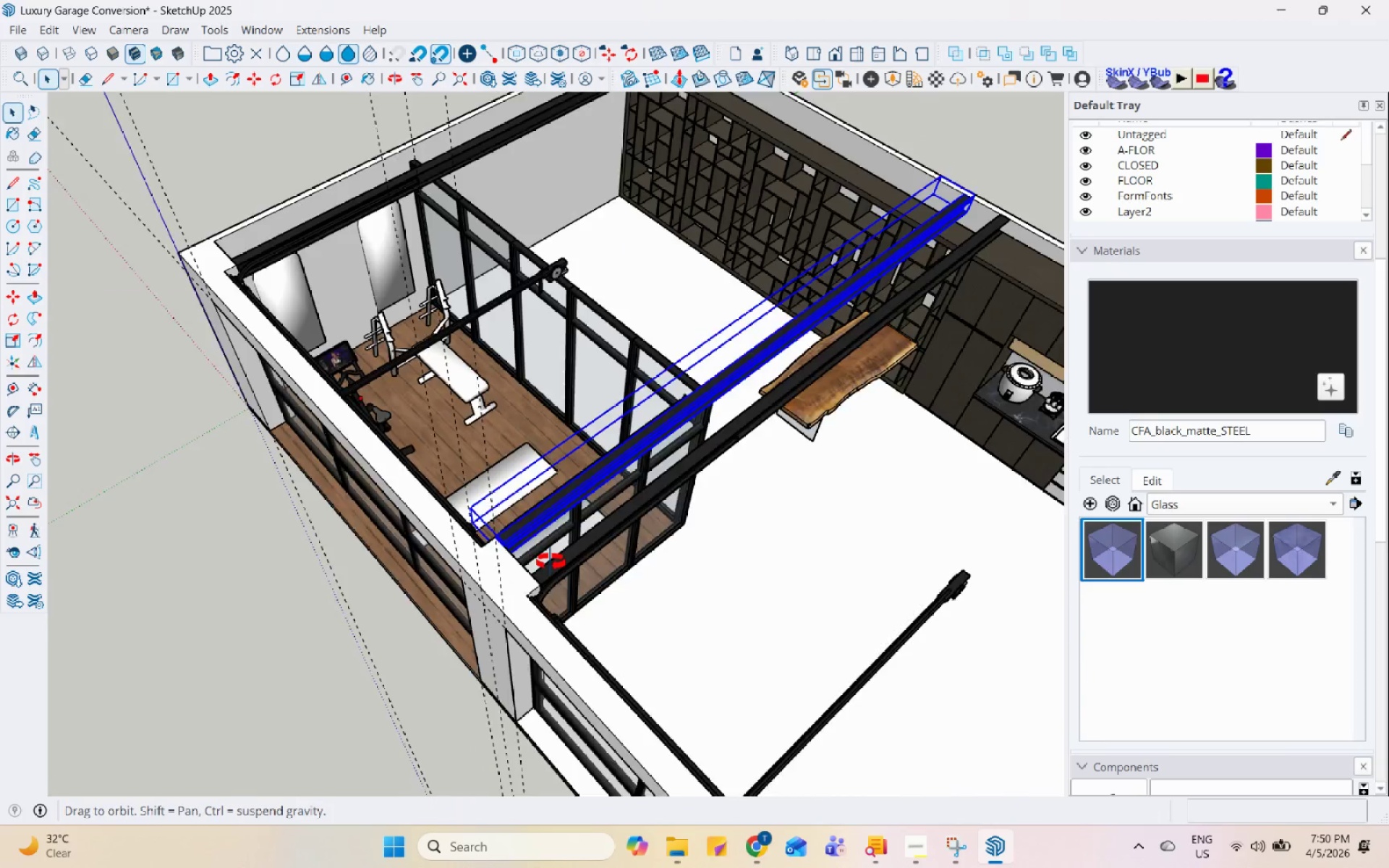 
double_click([813, 518])
 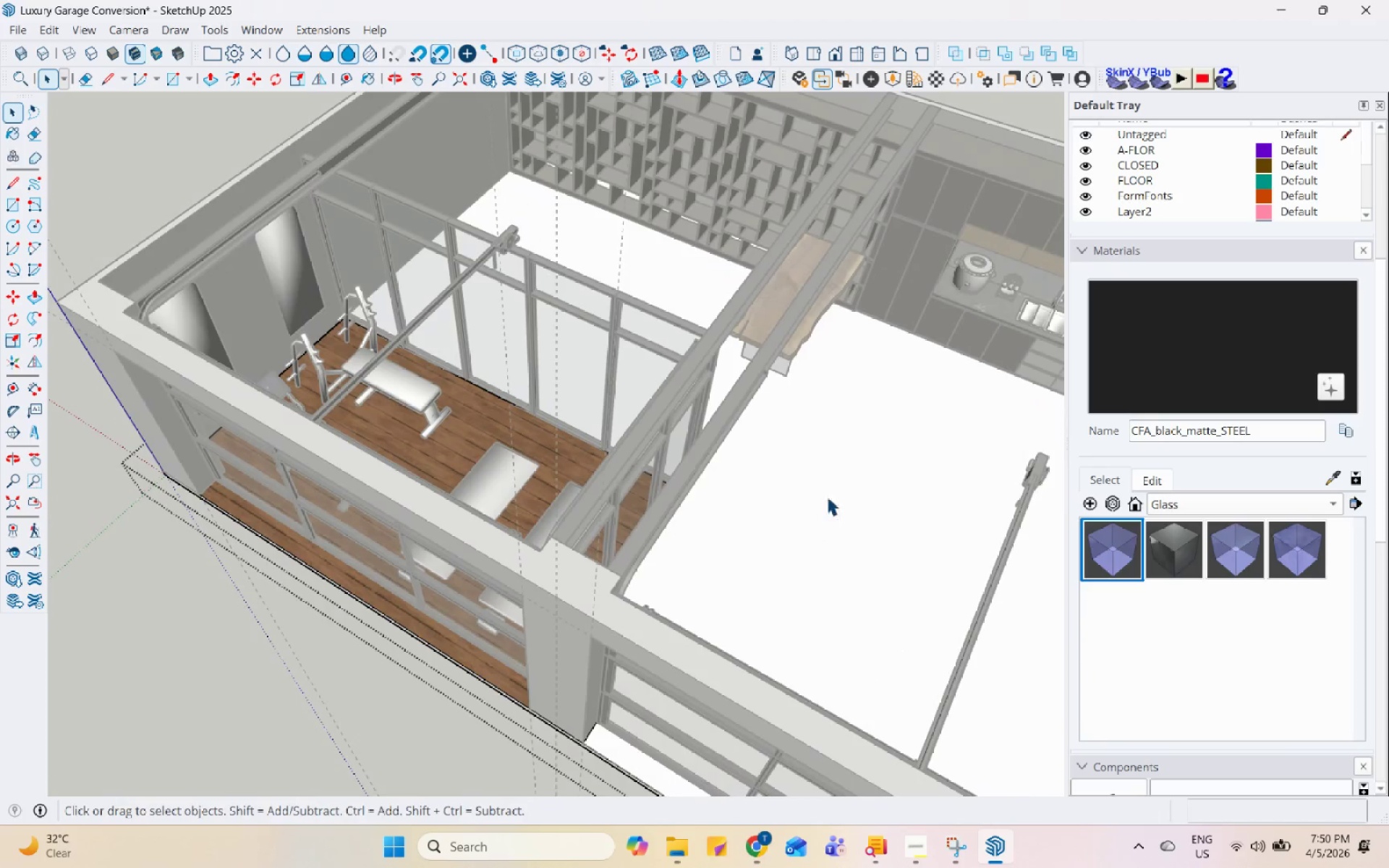 
scroll: coordinate [718, 542], scroll_direction: up, amount: 1.0
 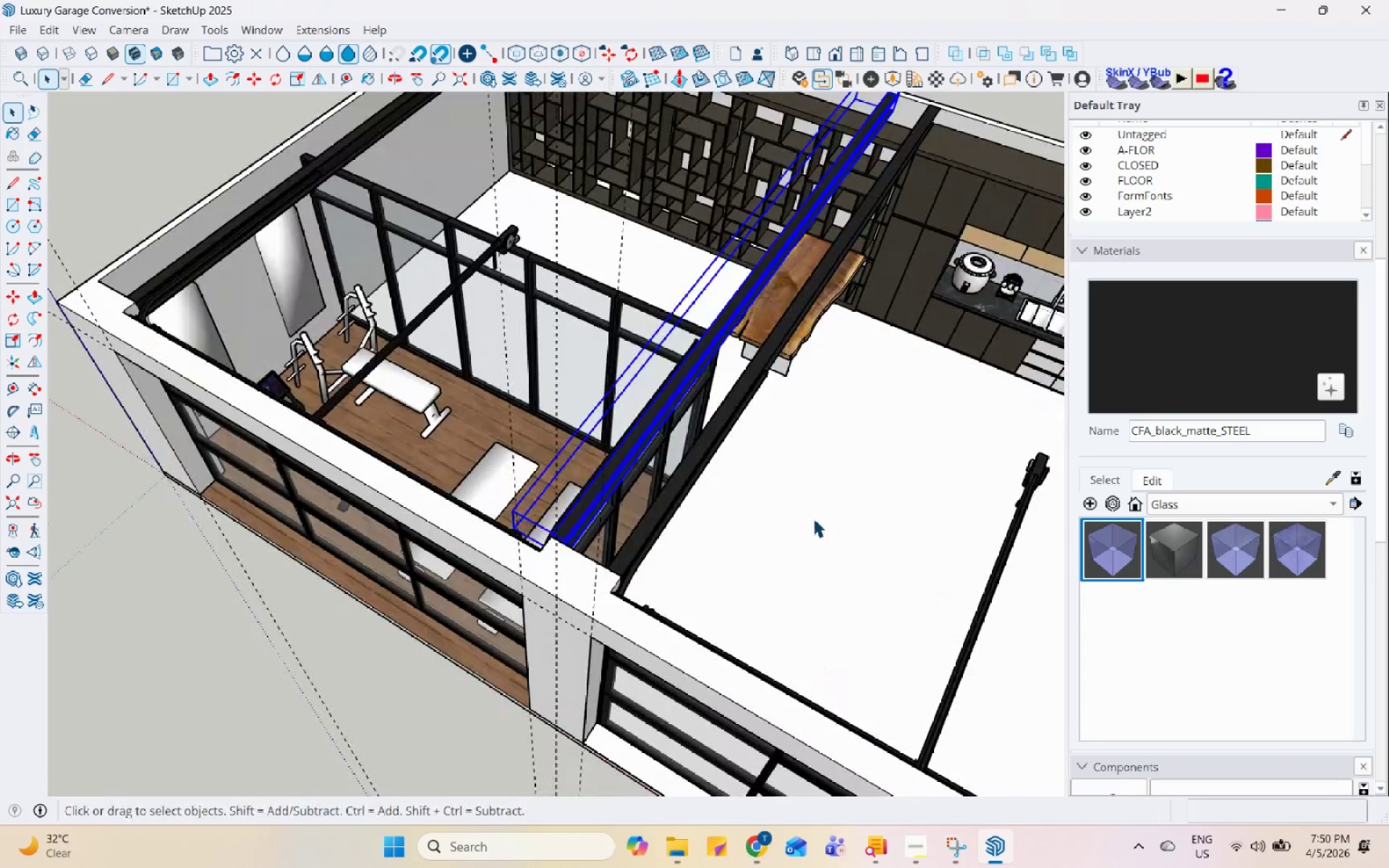 
triple_click([834, 493])
 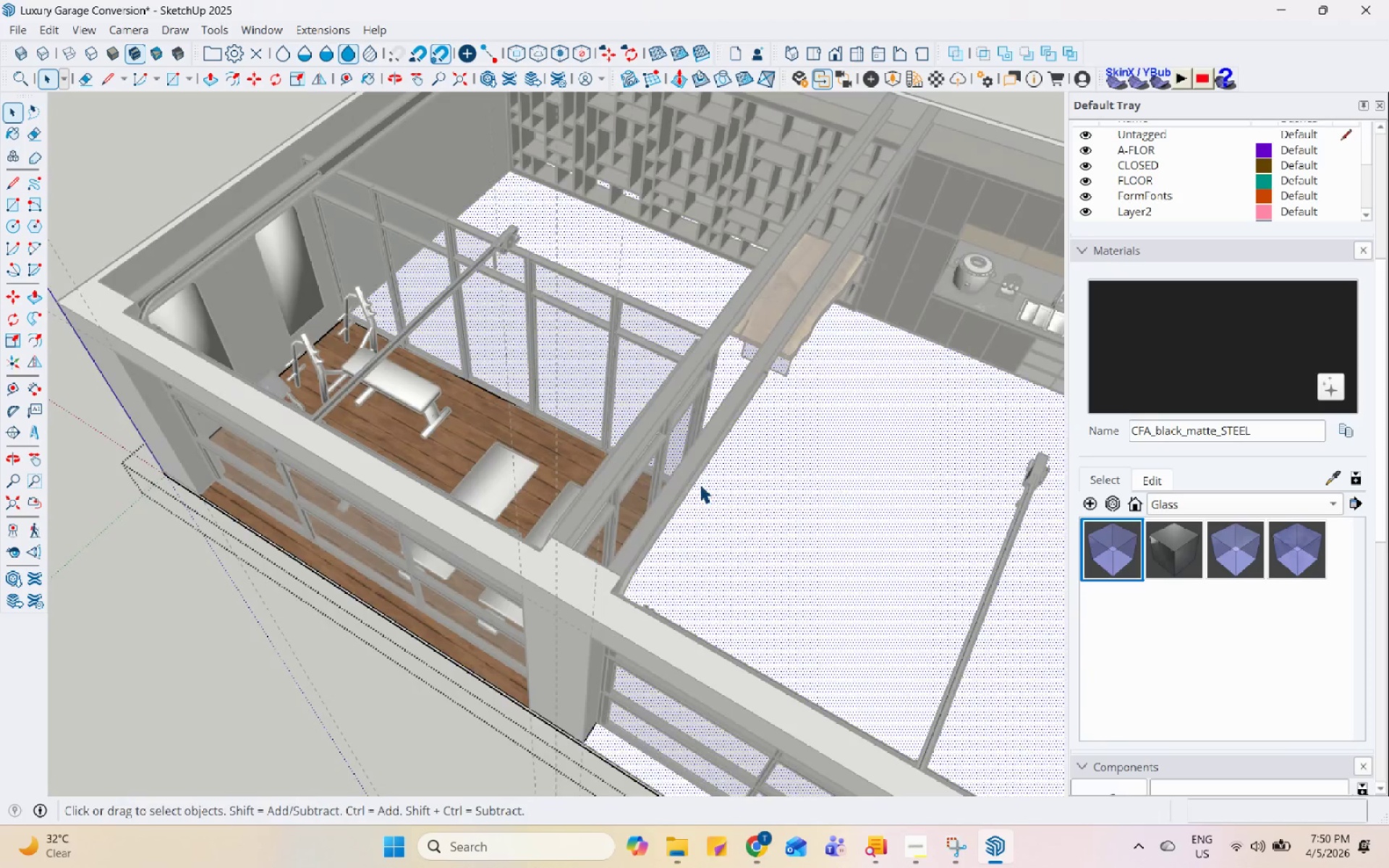 
scroll: coordinate [205, 607], scroll_direction: down, amount: 5.0
 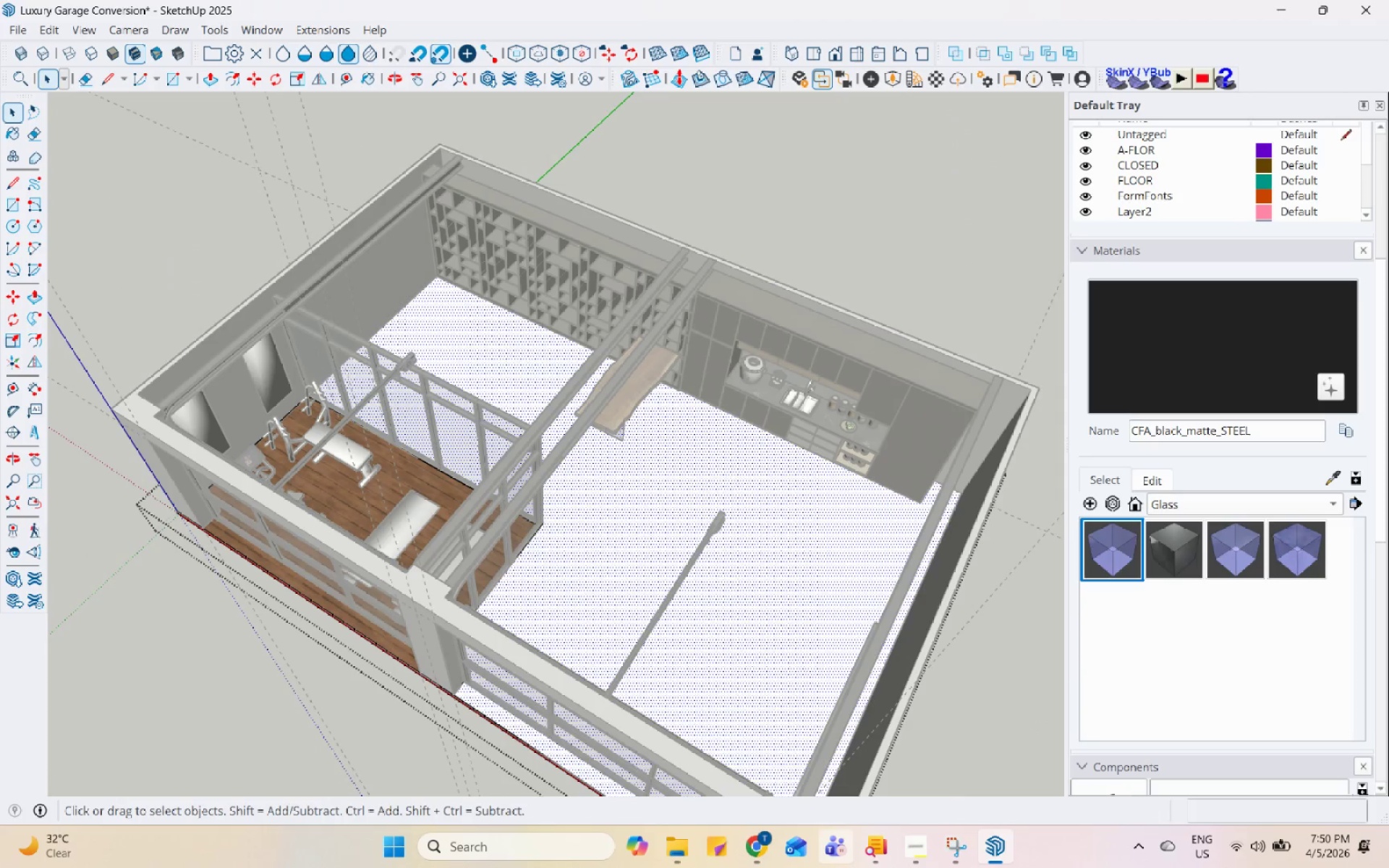 
left_click([755, 859])
 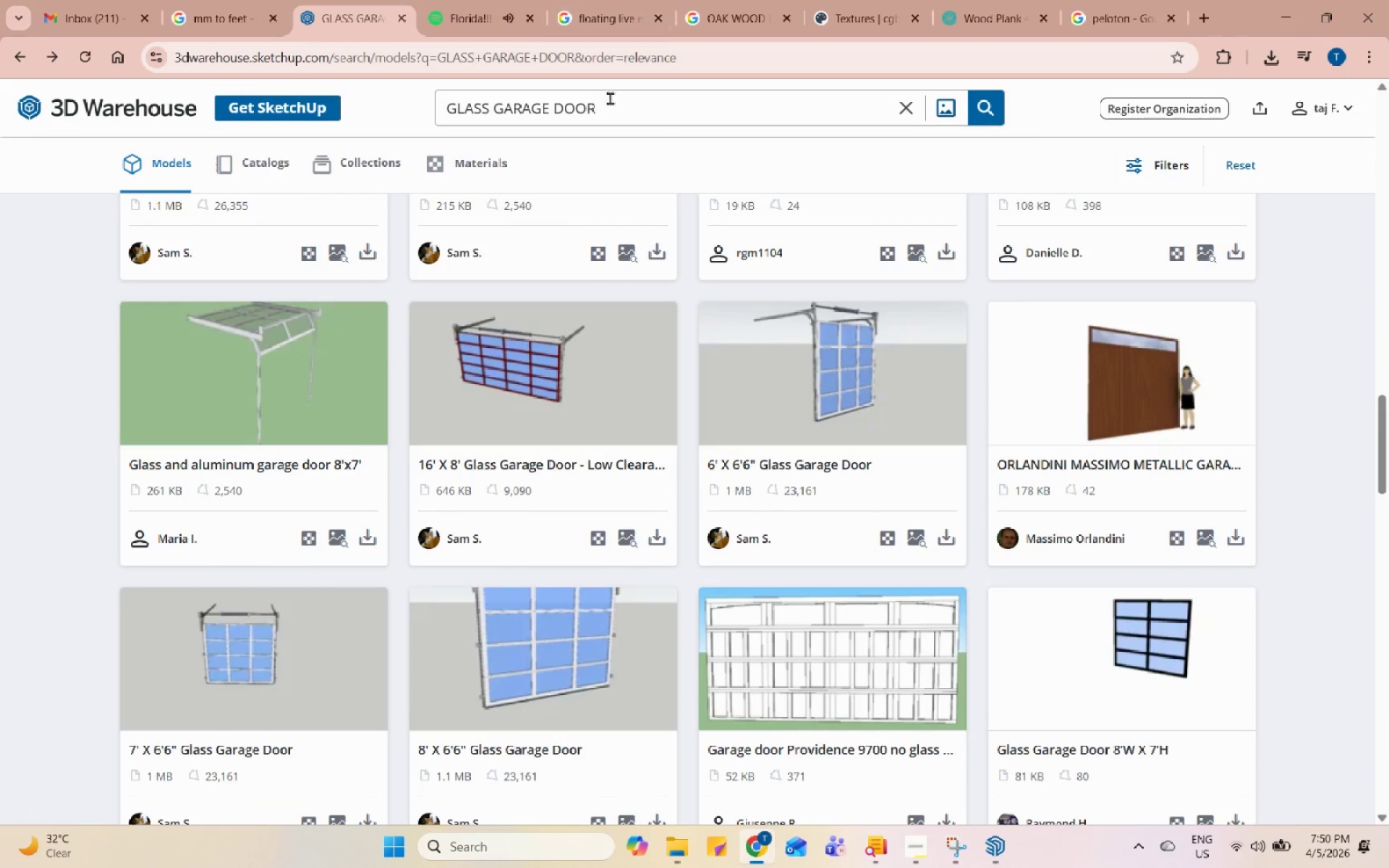 
double_click([613, 100])
 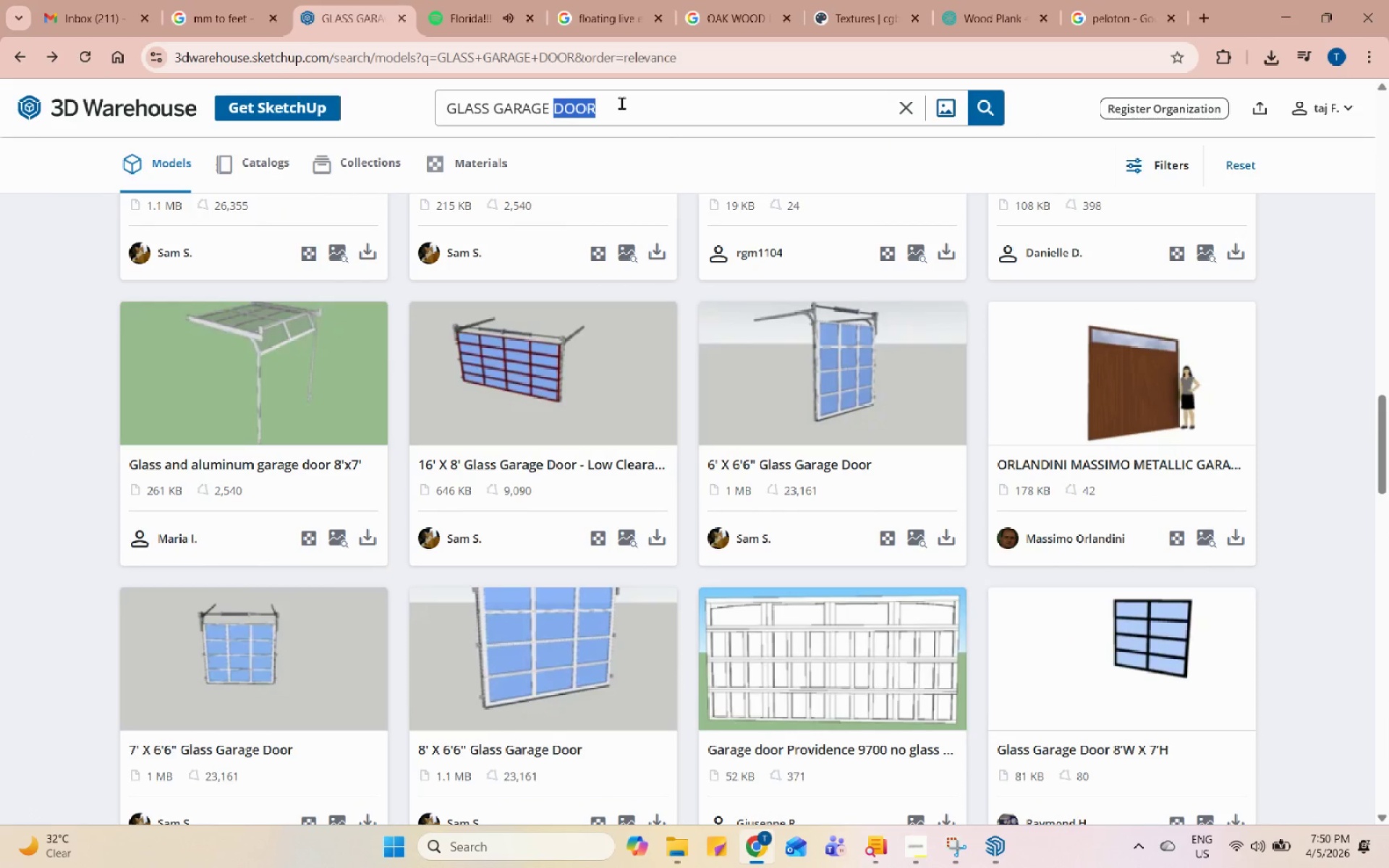 
triple_click([621, 103])
 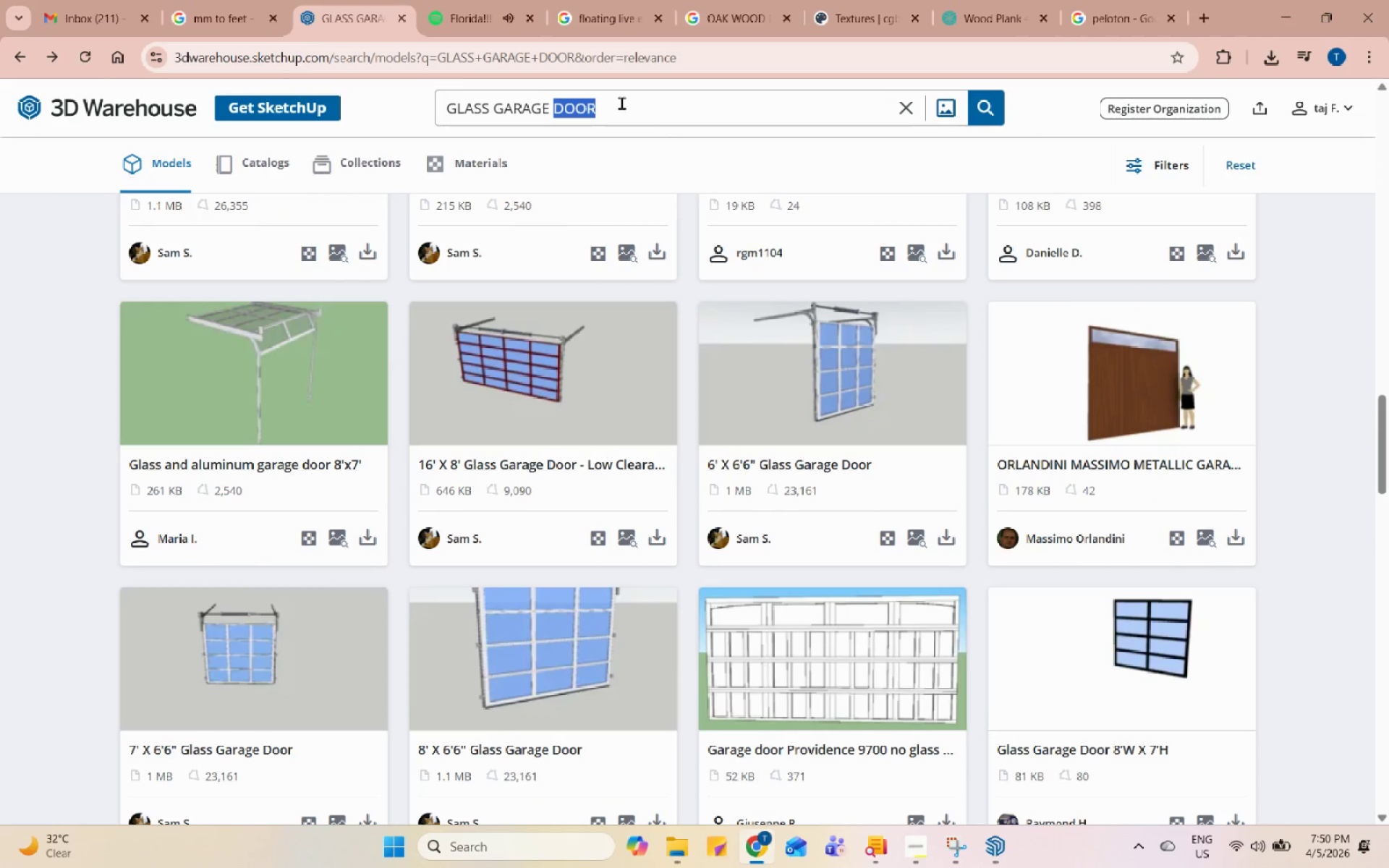 
triple_click([621, 103])
 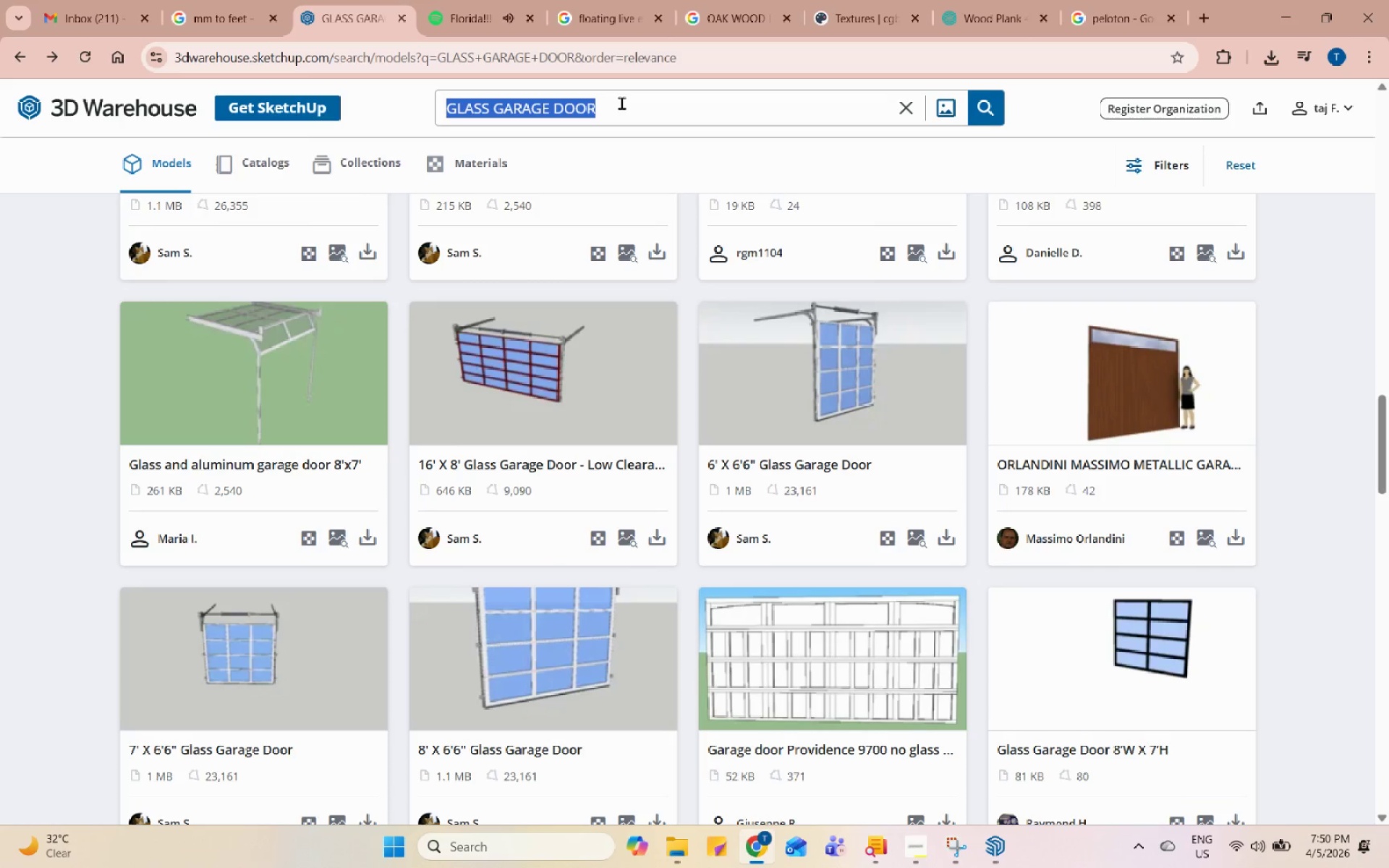 
type(door)
 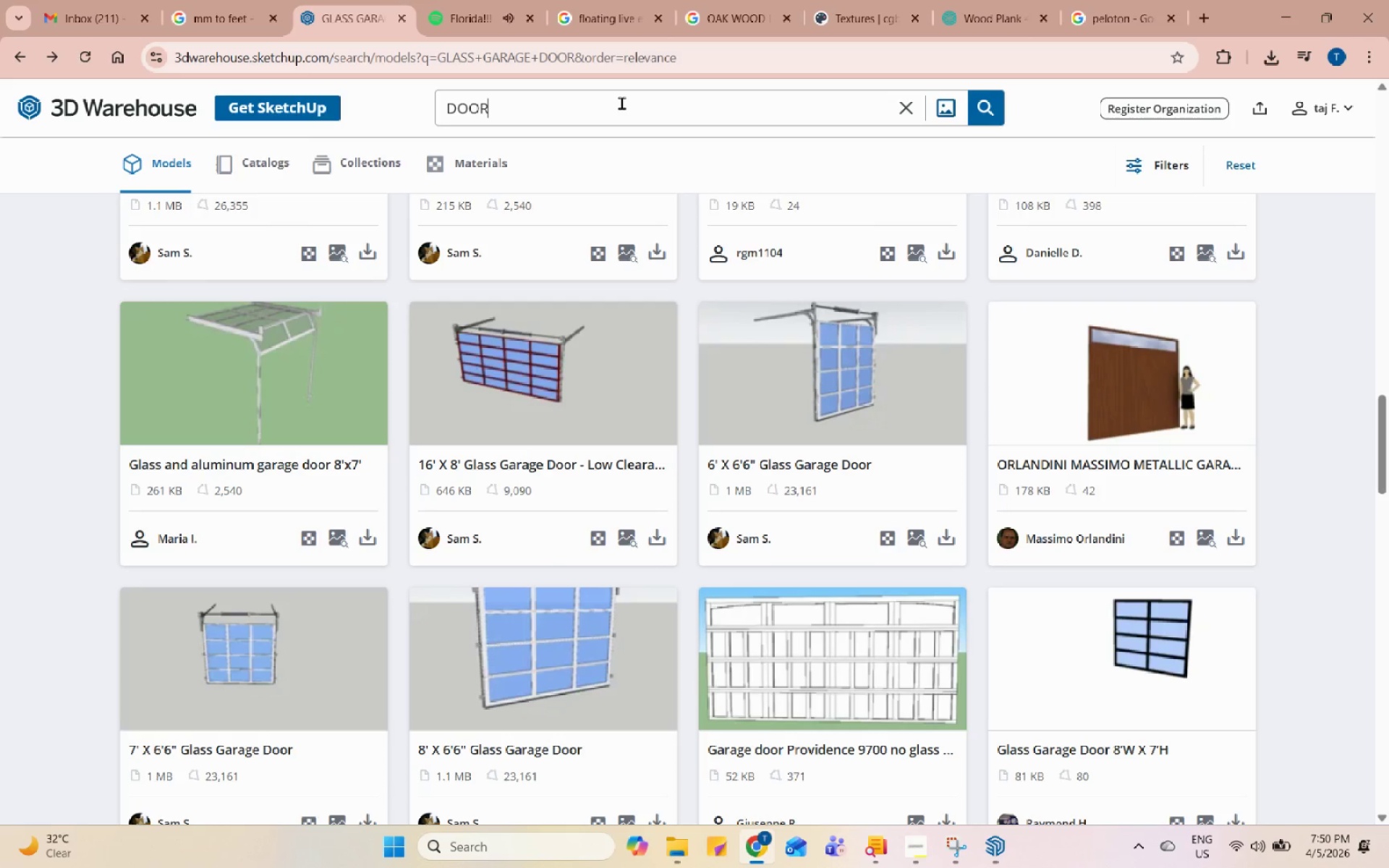 
key(Enter)
 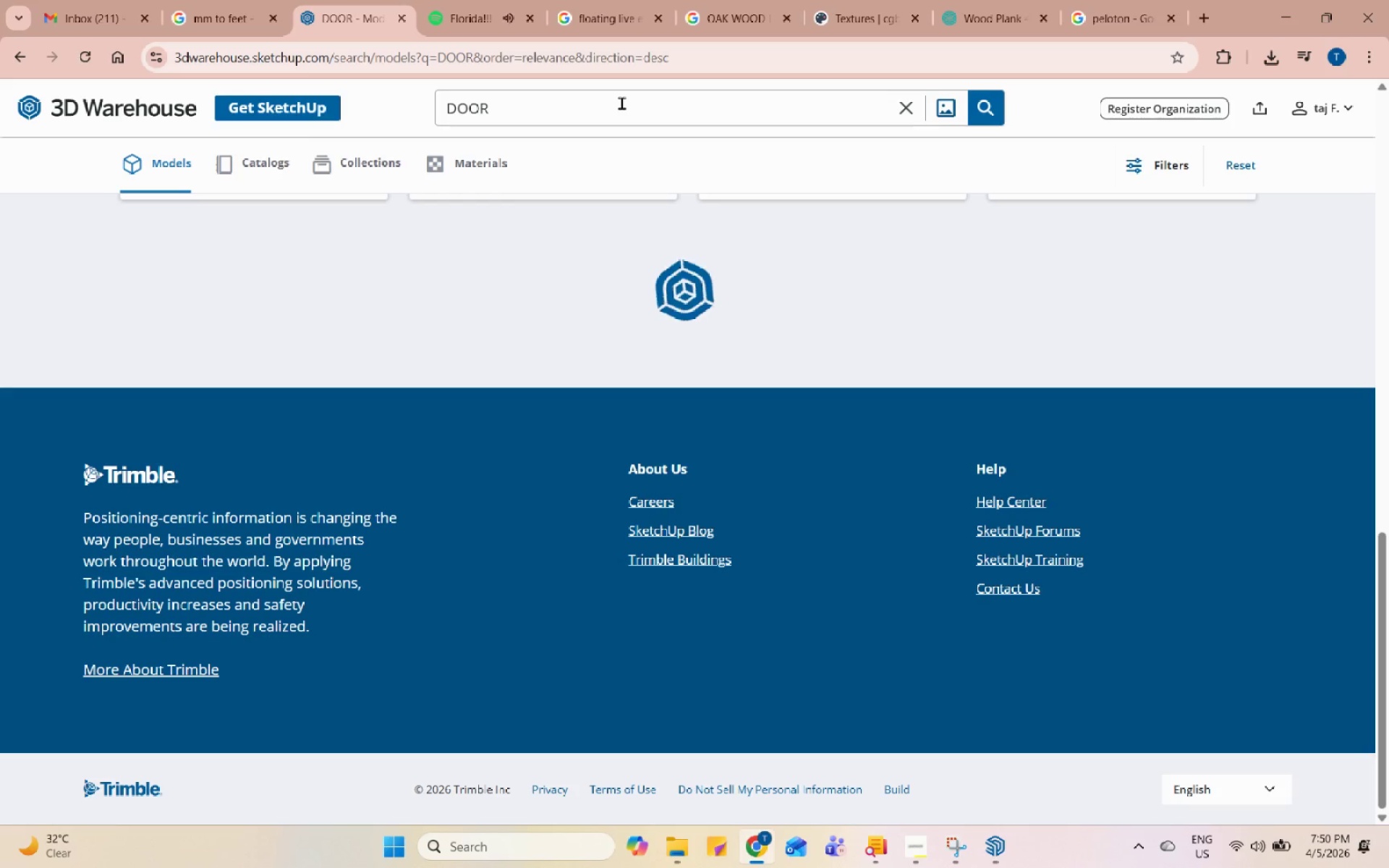 
left_click([462, 0])
 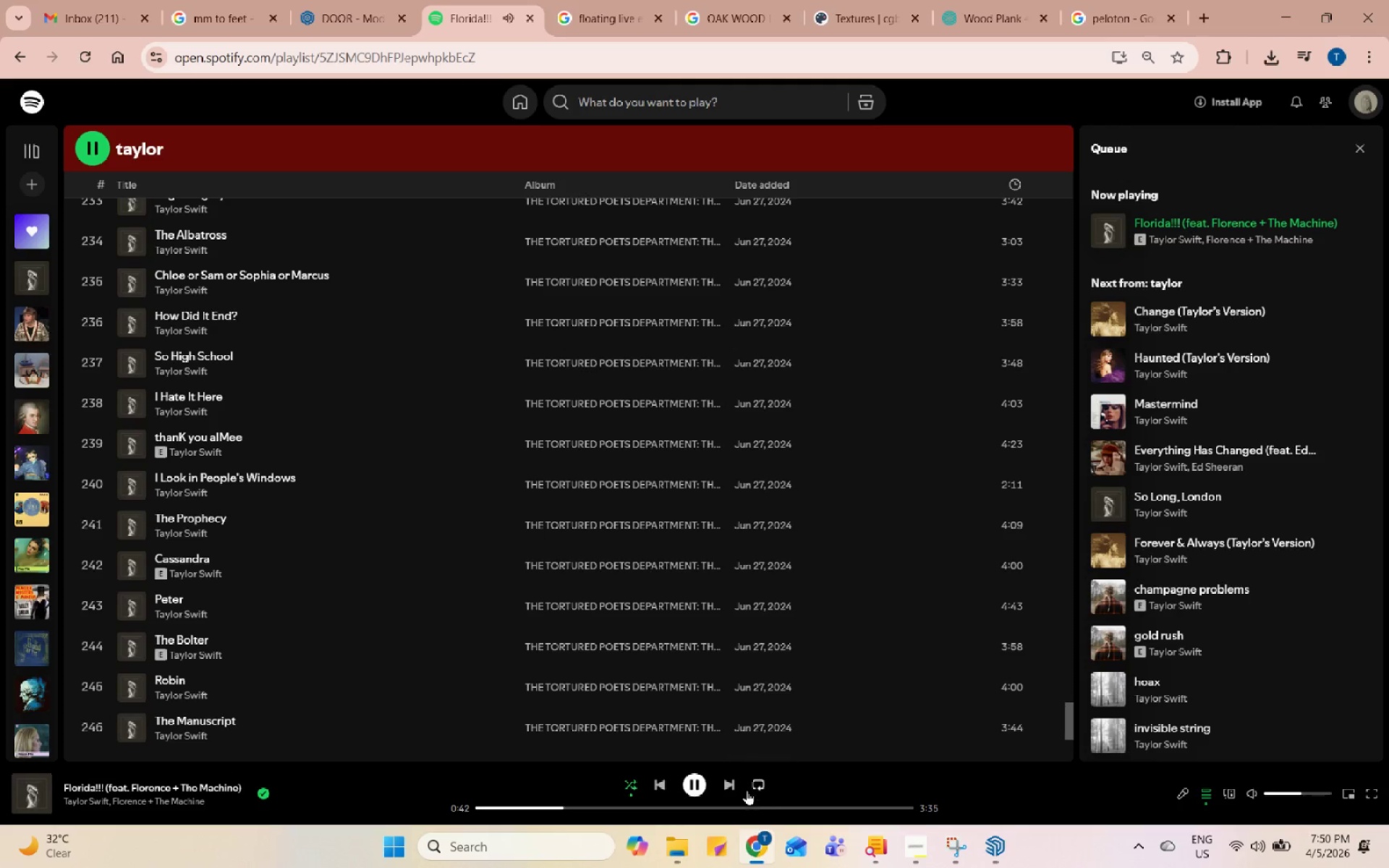 
left_click([731, 786])
 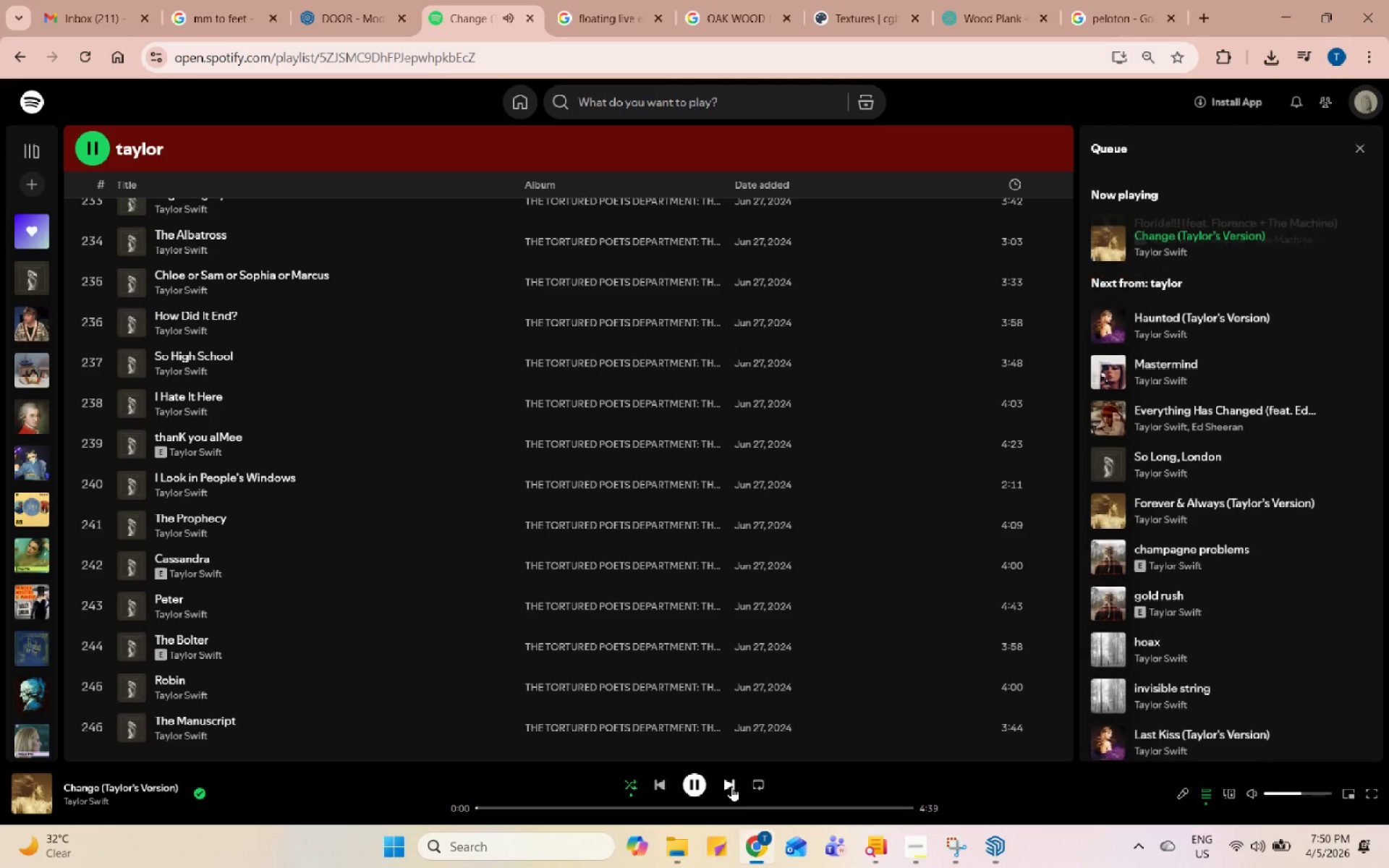 
left_click([731, 786])
 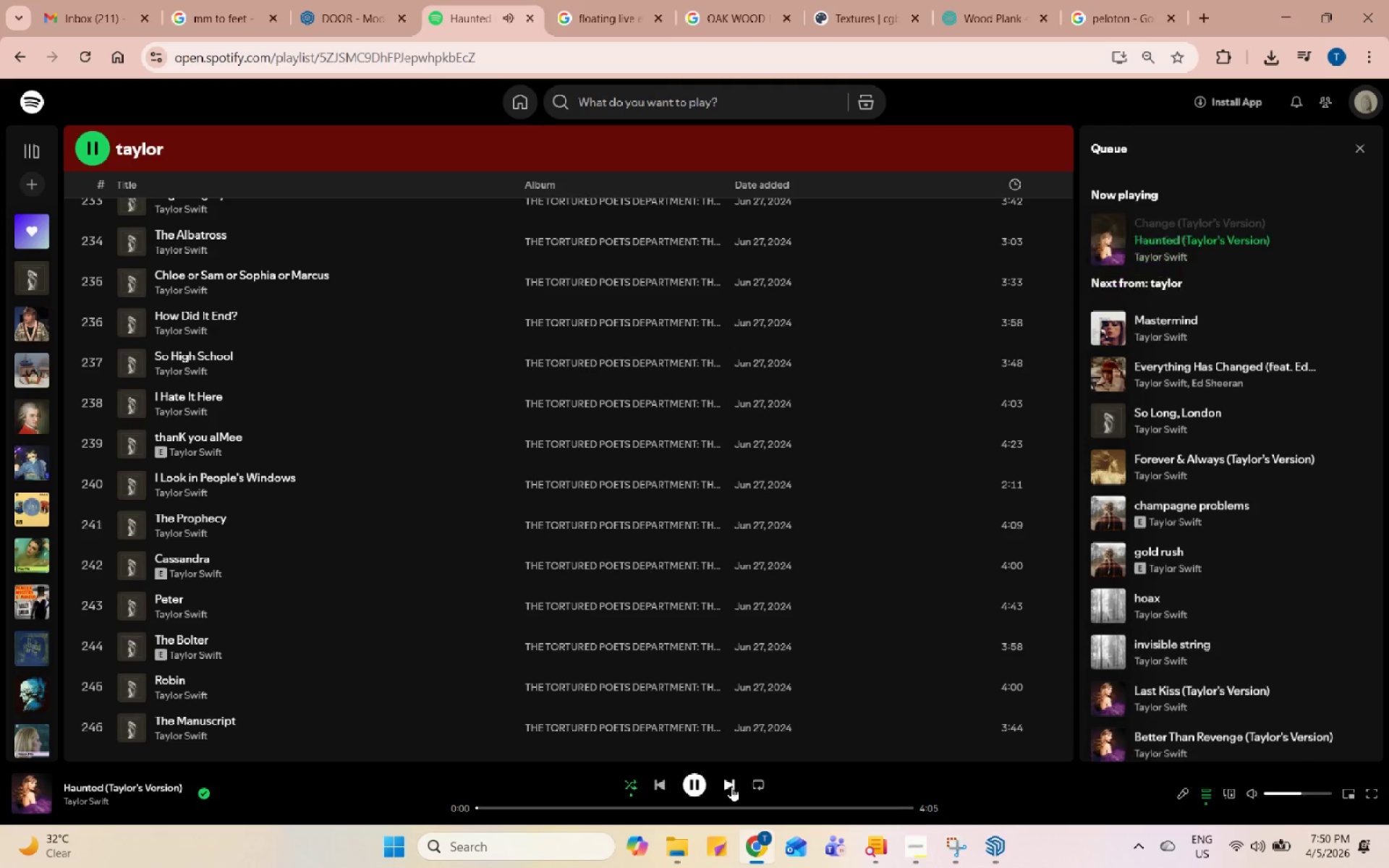 
left_click([731, 786])
 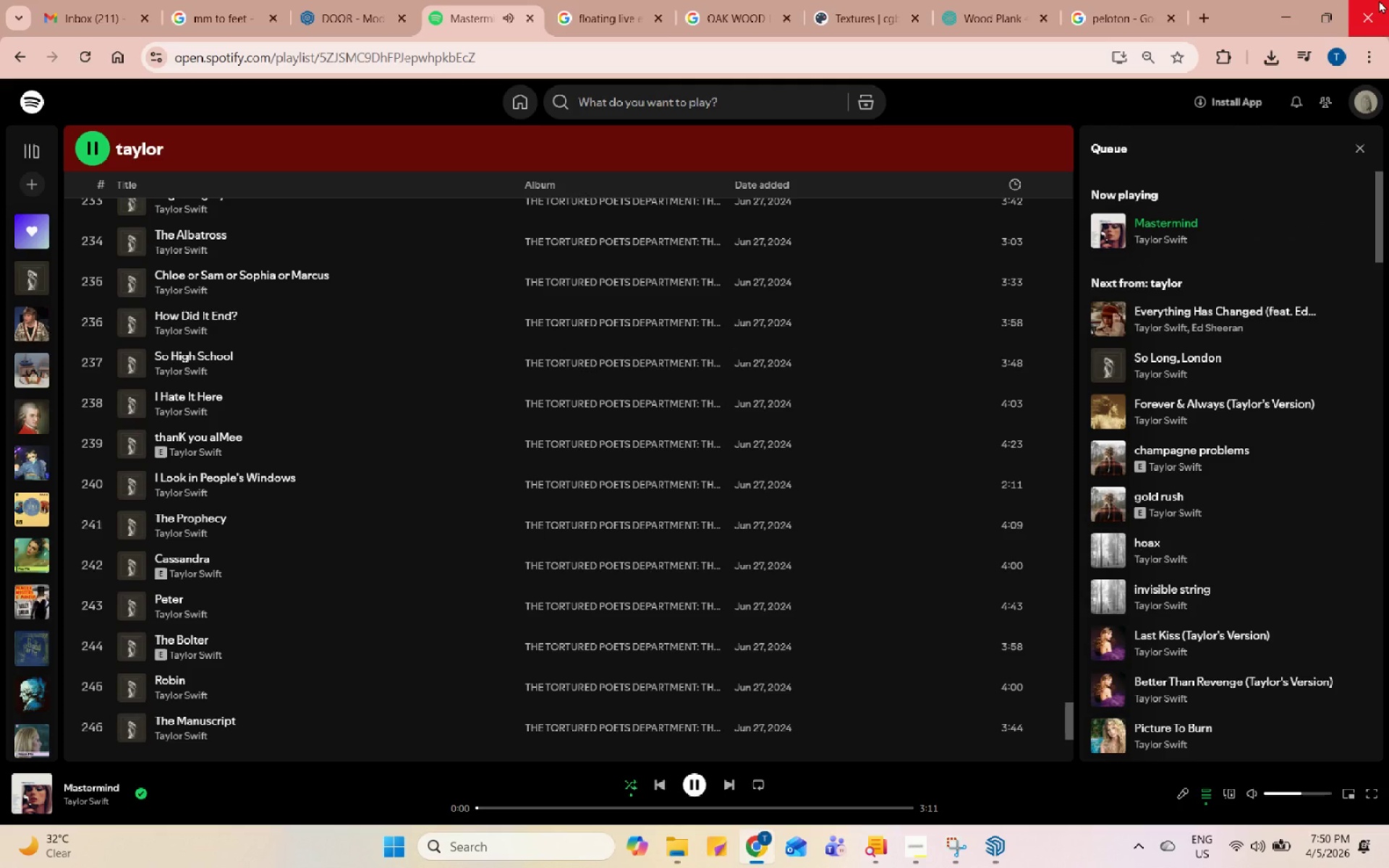 
left_click([1287, 23])
 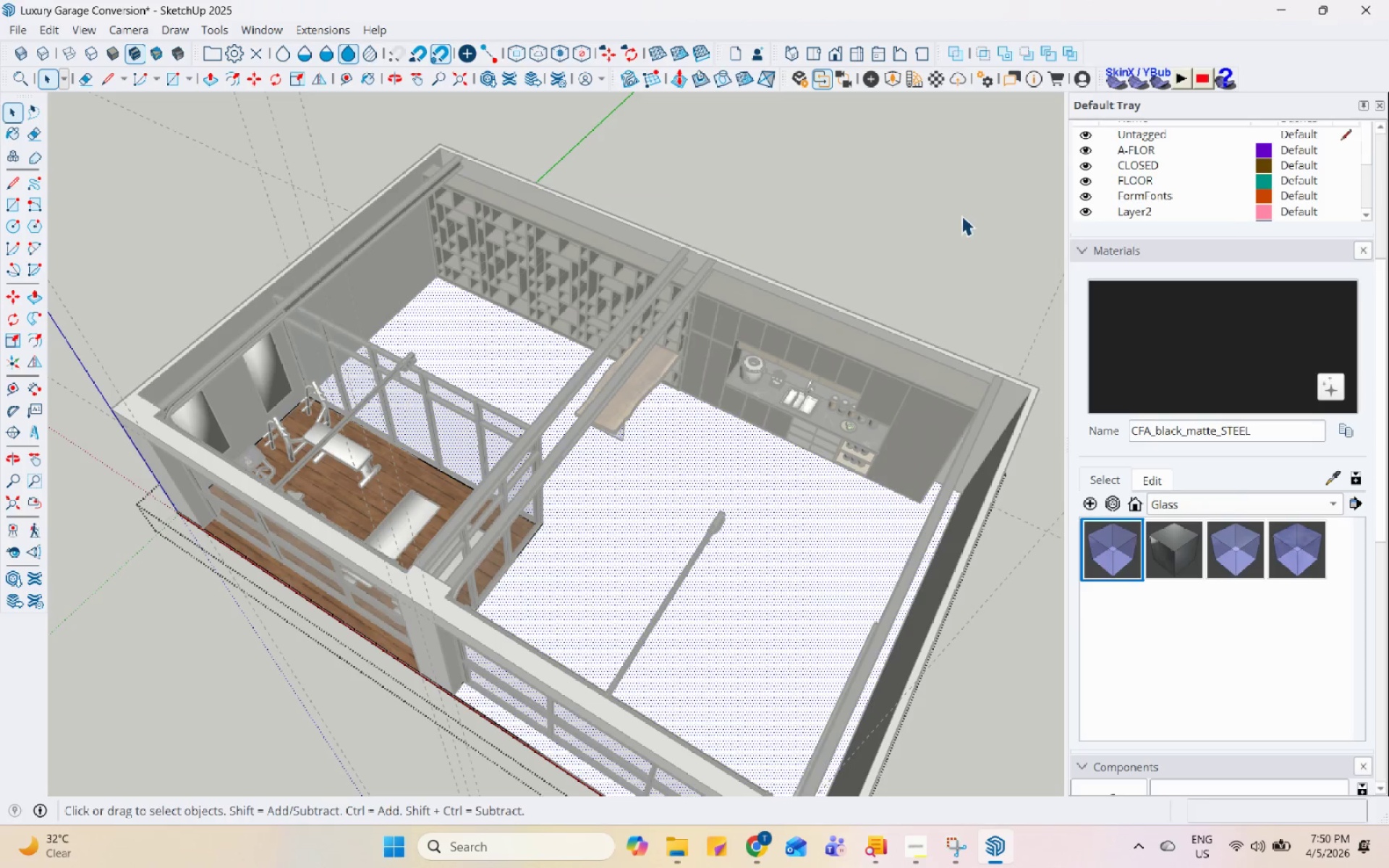 
scroll: coordinate [749, 376], scroll_direction: down, amount: 2.0
 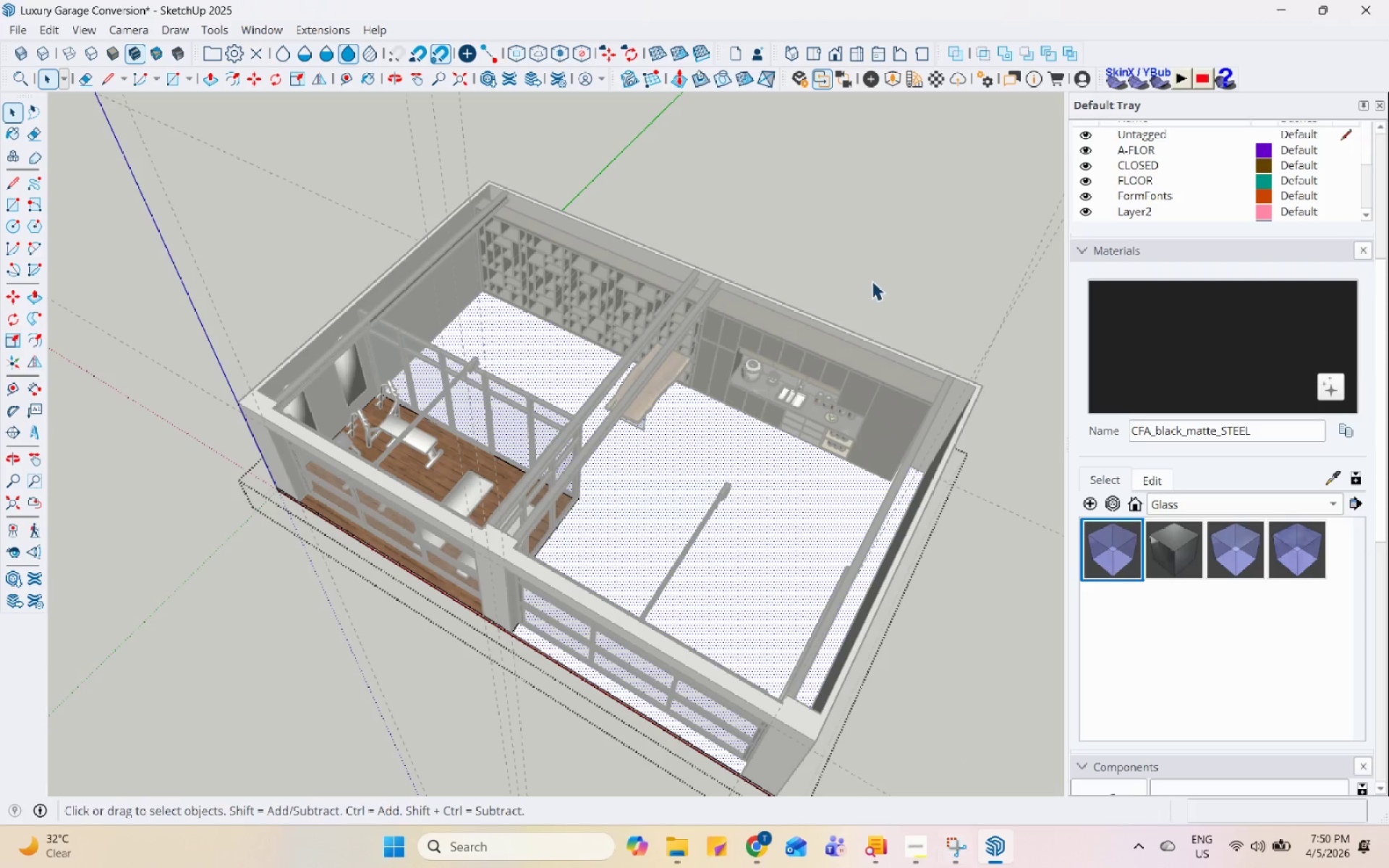 
scroll: coordinate [655, 516], scroll_direction: up, amount: 4.0
 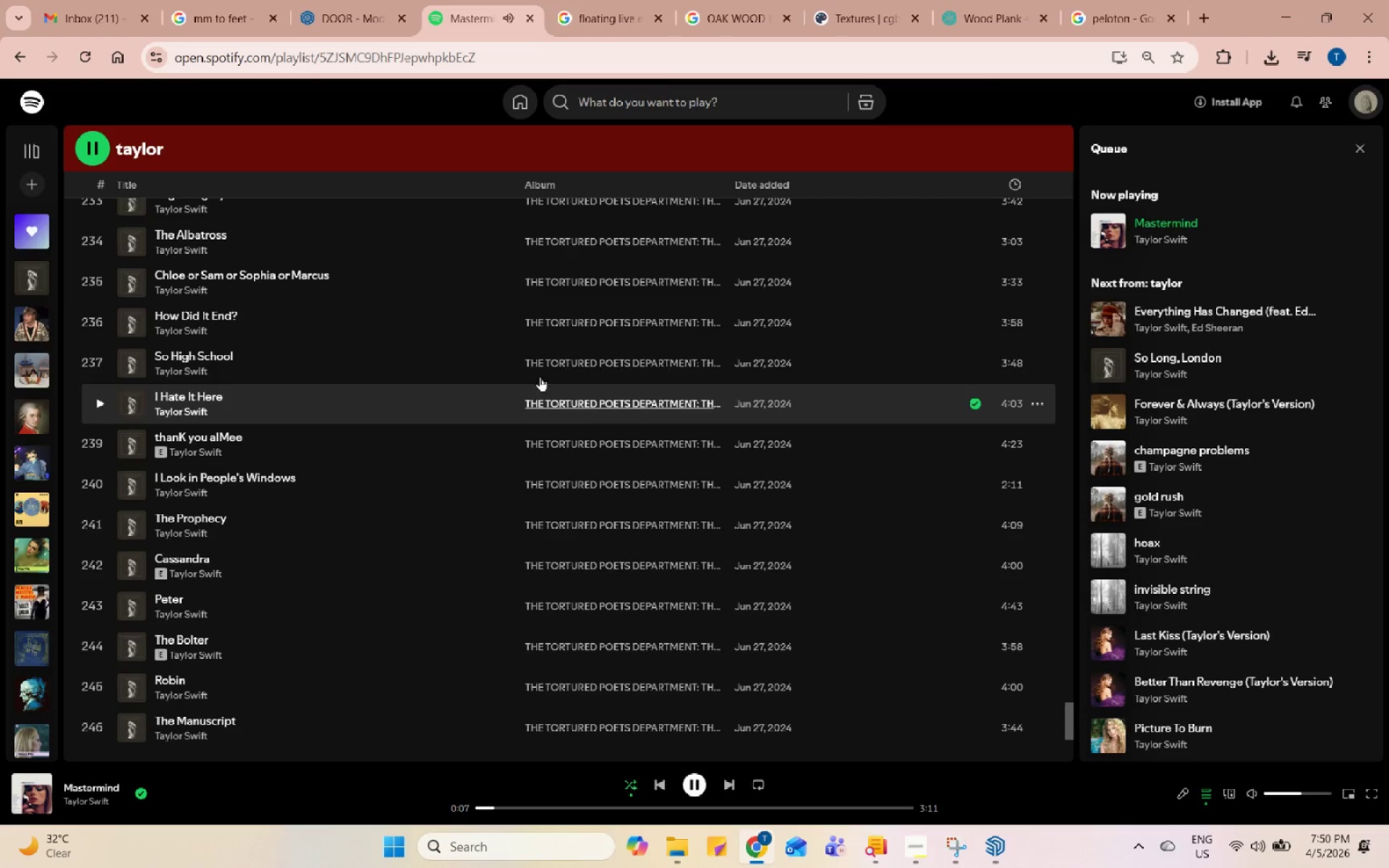 
left_click([305, 0])
 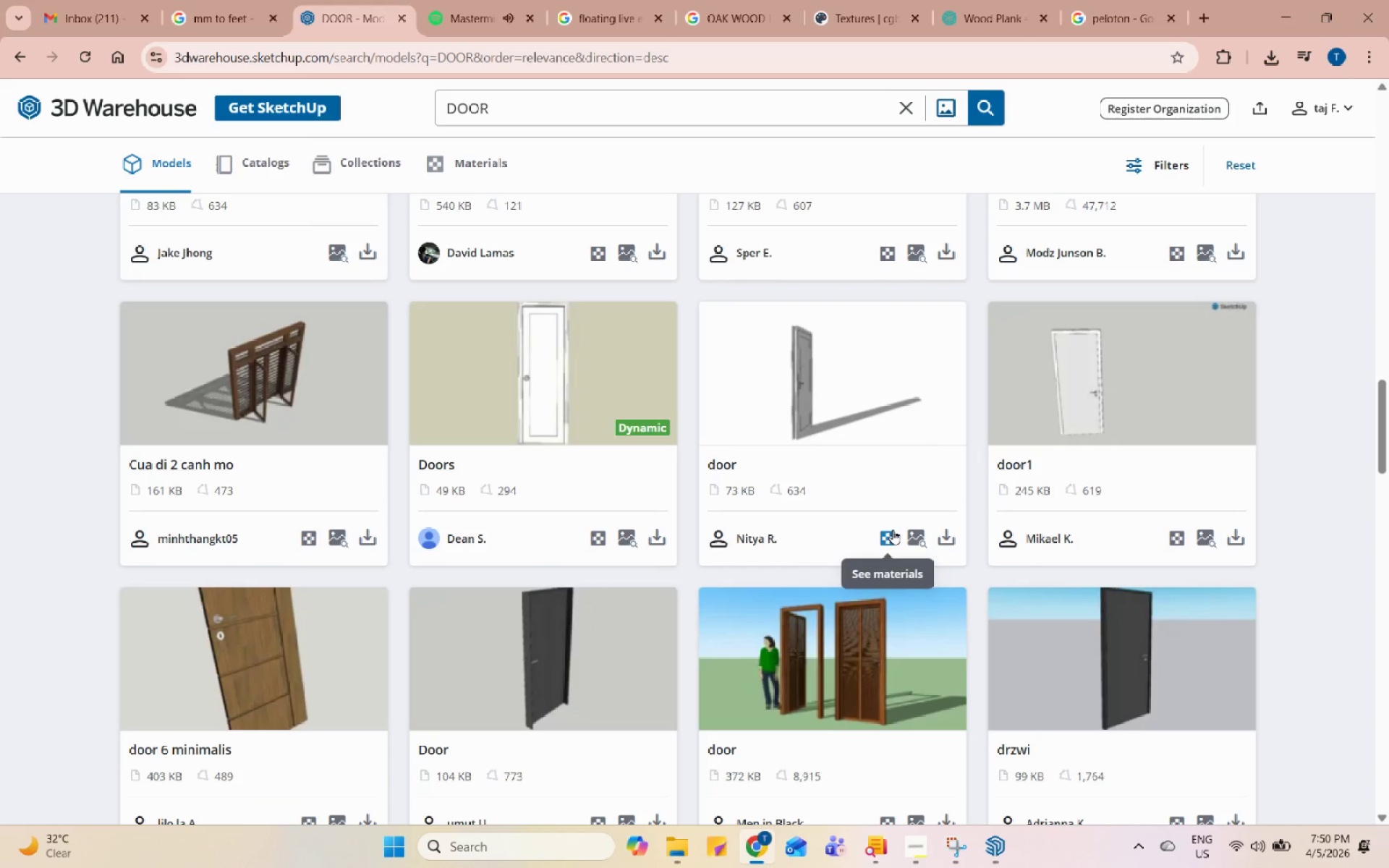 
left_click([261, 364])
 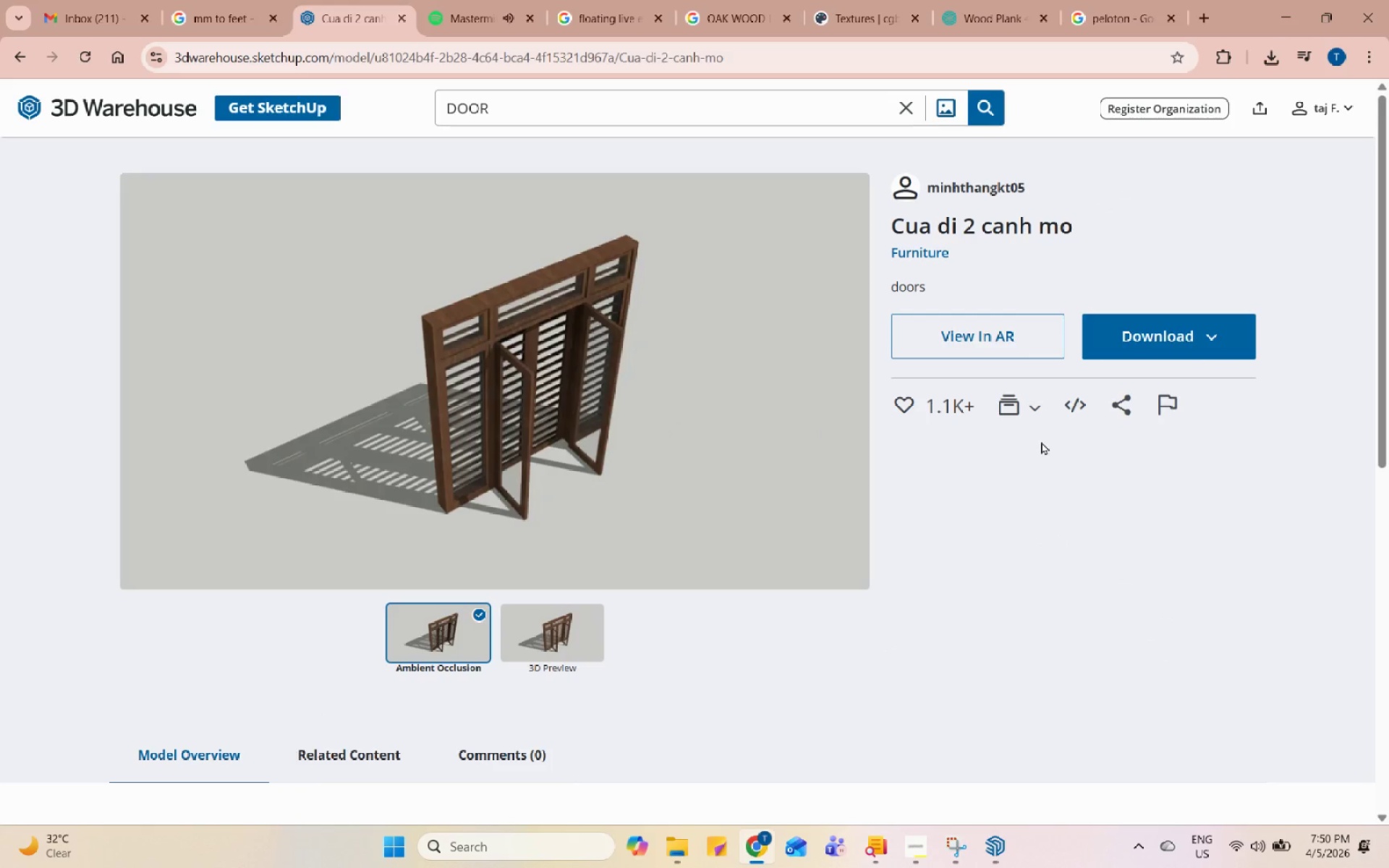 
left_click([20, 51])
 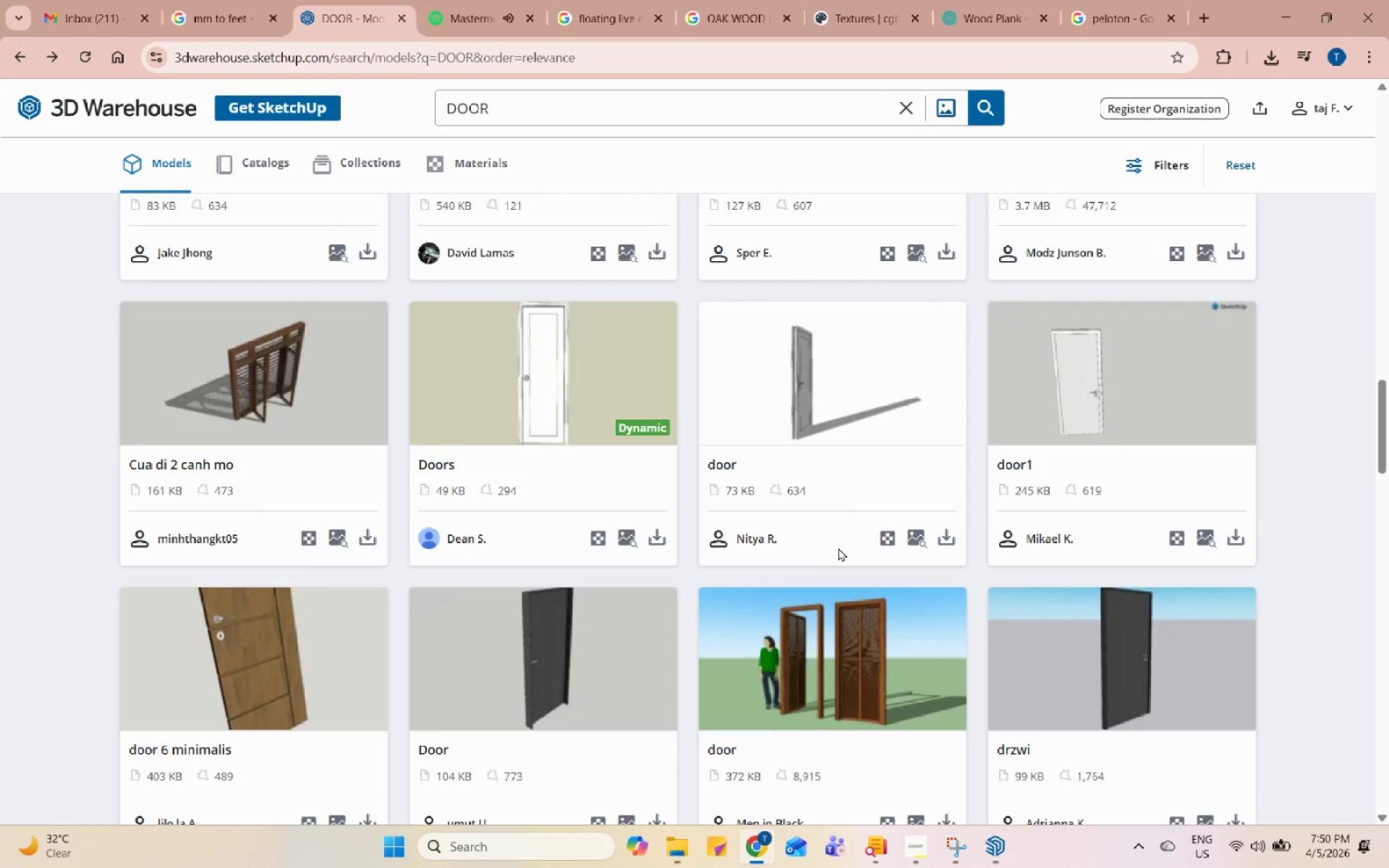 
scroll: coordinate [843, 553], scroll_direction: down, amount: 1.0
 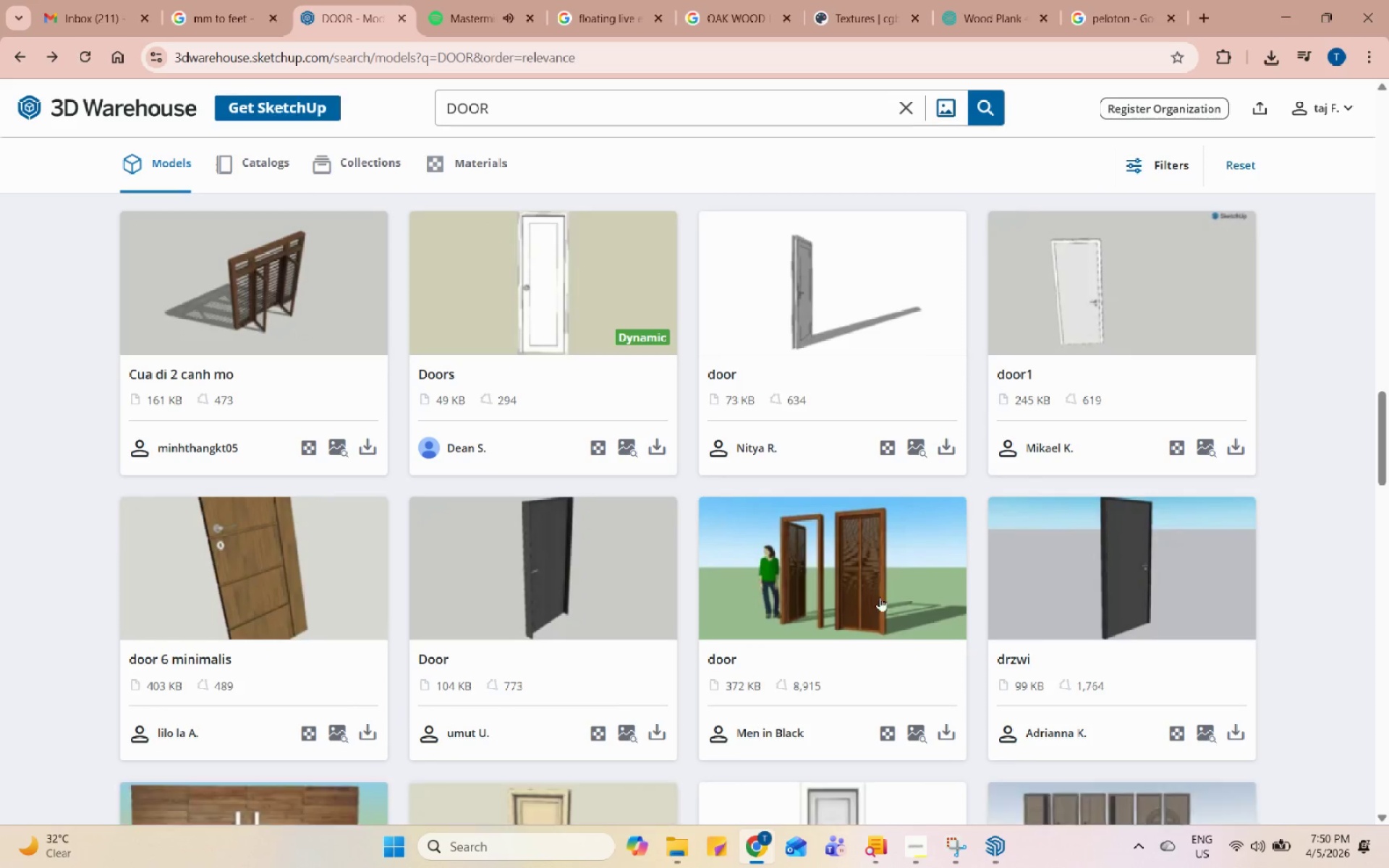 
left_click([885, 597])
 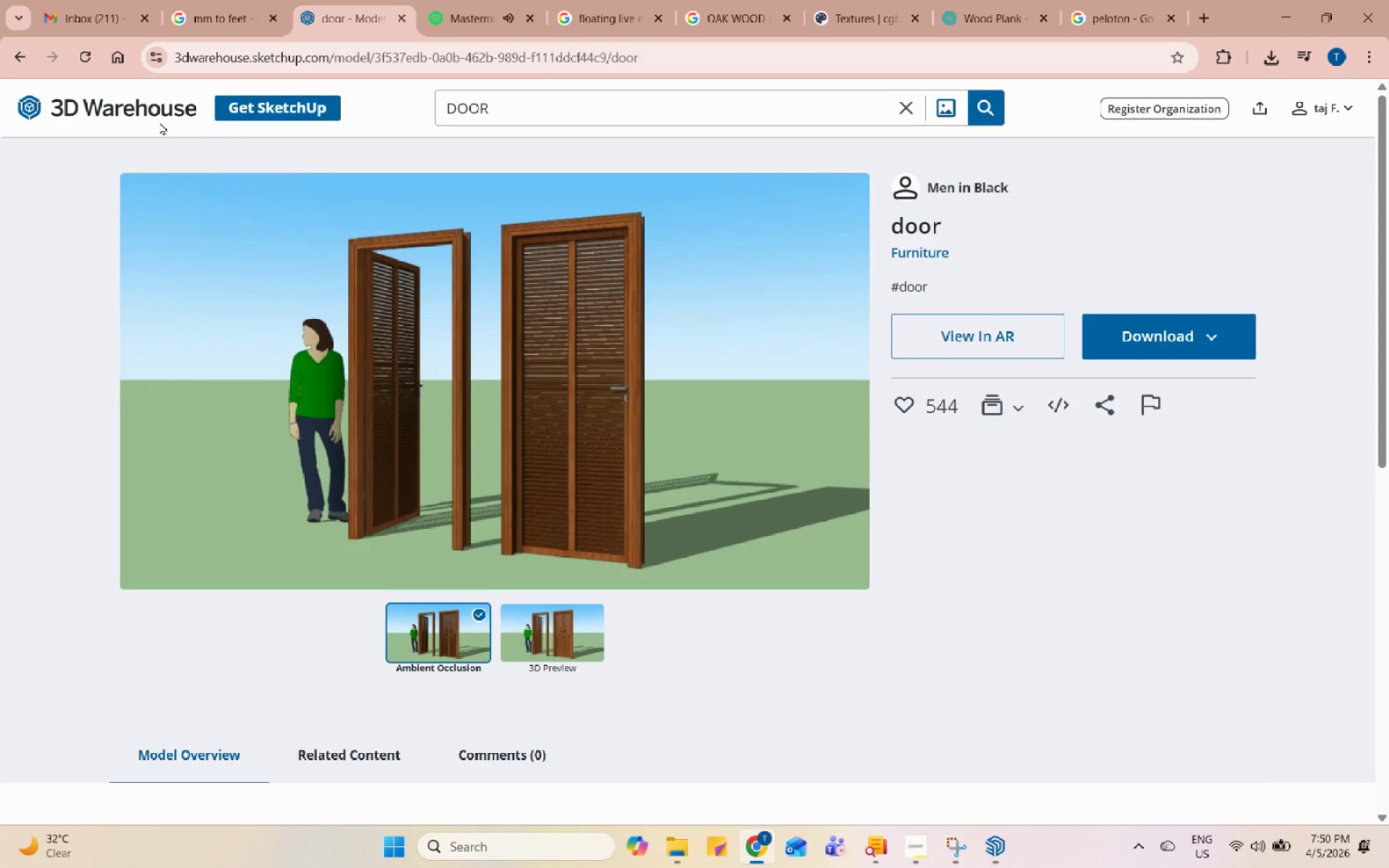 
left_click([17, 57])
 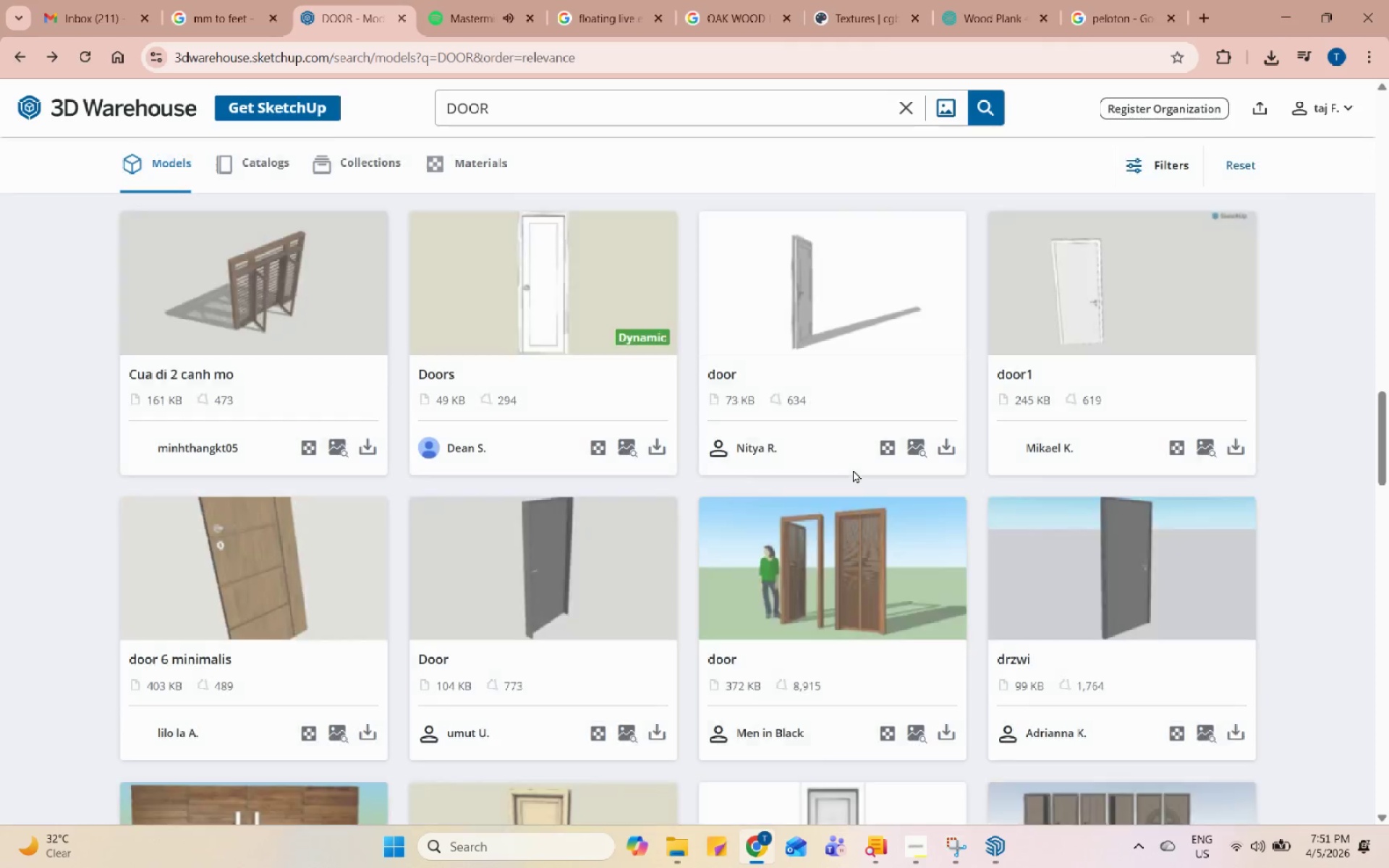 
scroll: coordinate [860, 474], scroll_direction: down, amount: 16.0
 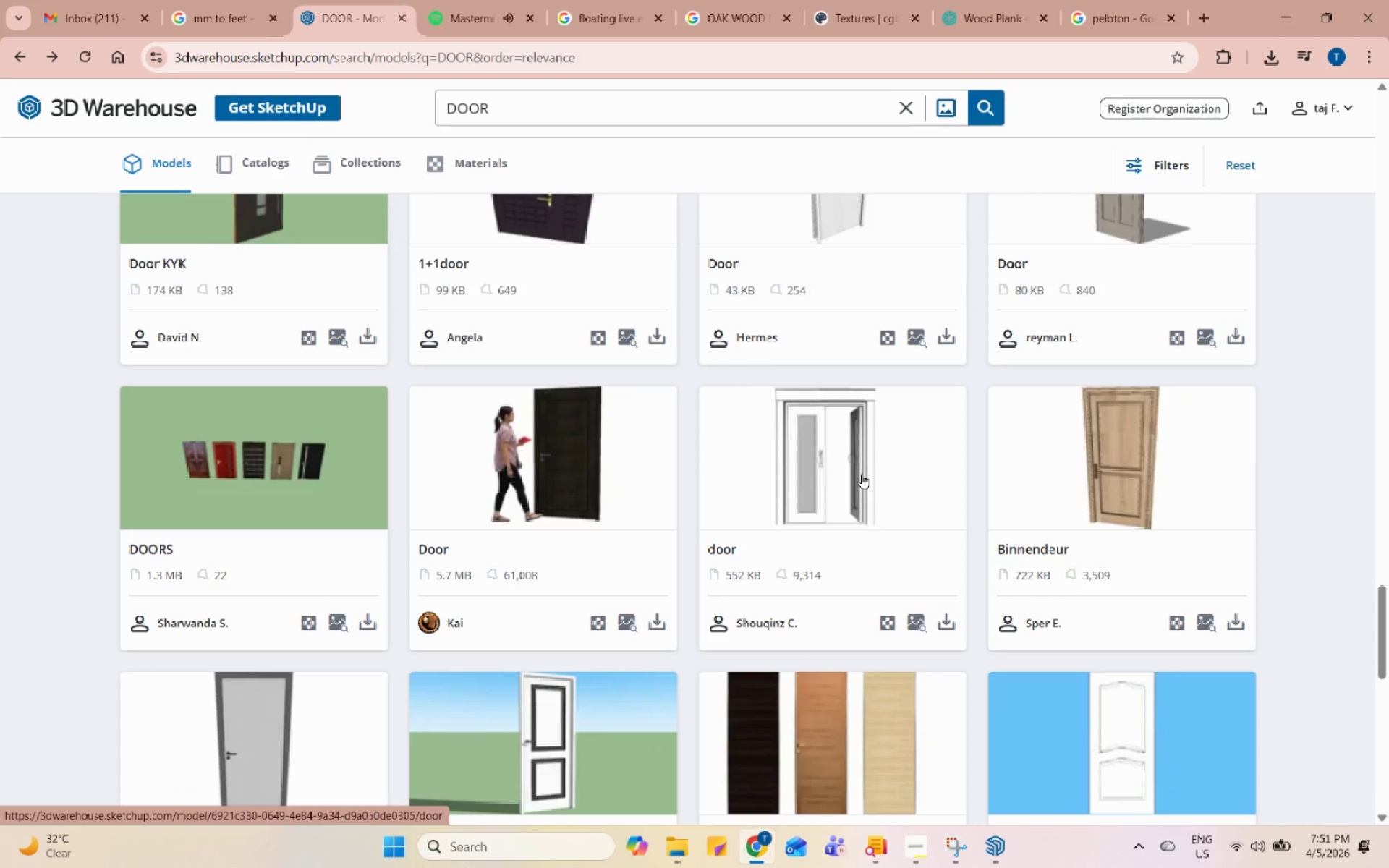 
scroll: coordinate [864, 477], scroll_direction: down, amount: 5.0
 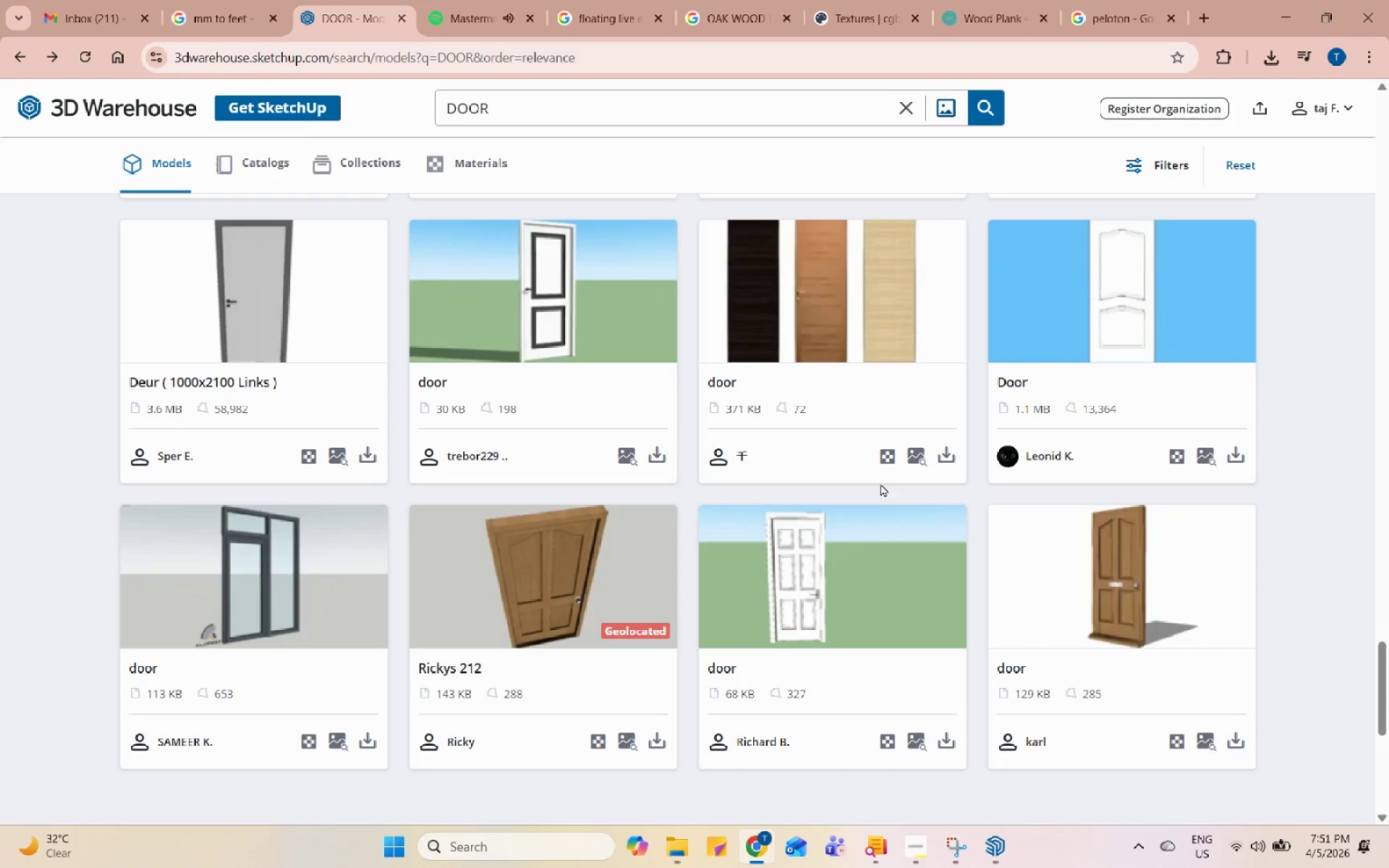 
scroll: coordinate [720, 483], scroll_direction: up, amount: 34.0
 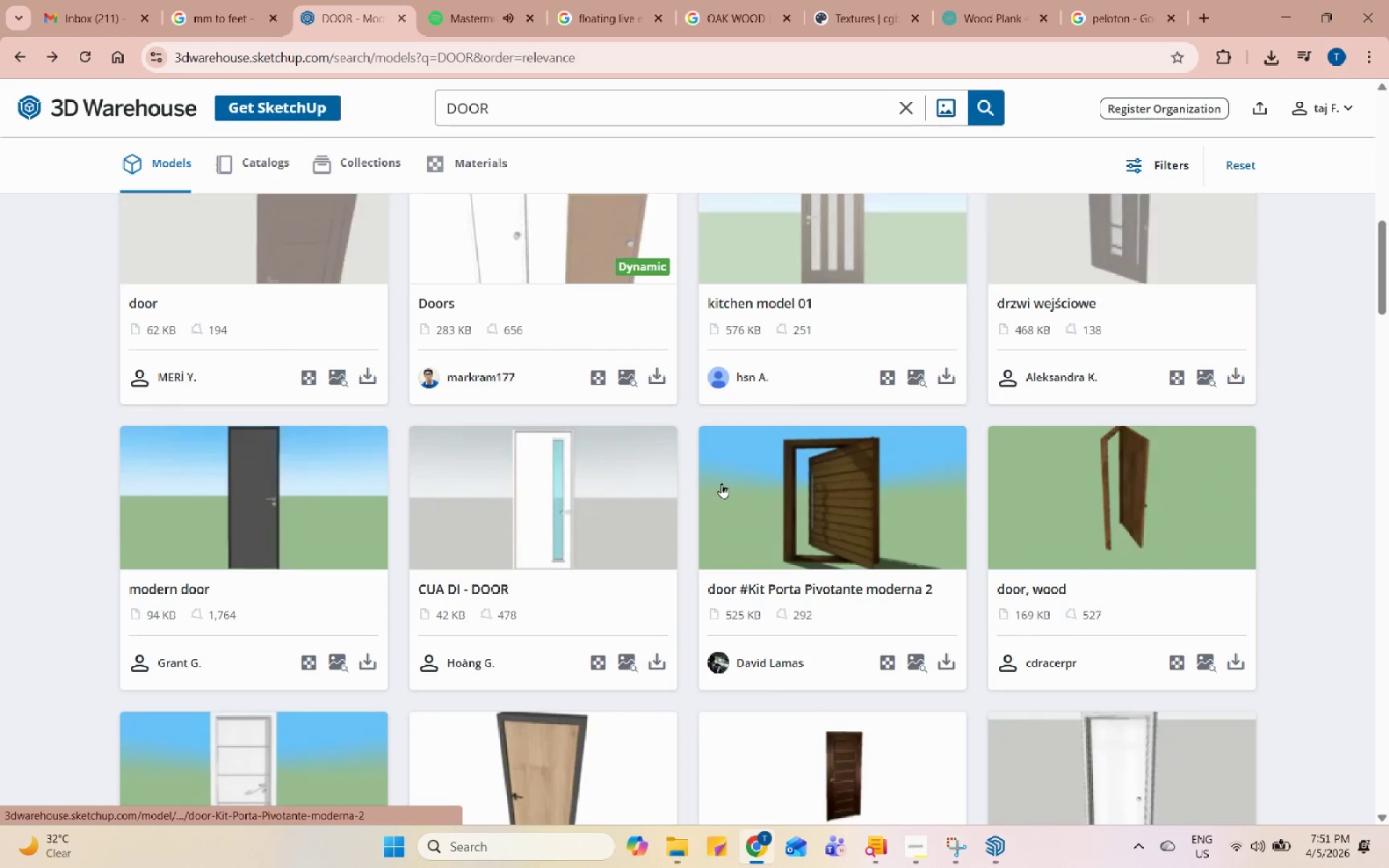 
scroll: coordinate [722, 485], scroll_direction: up, amount: 11.0
 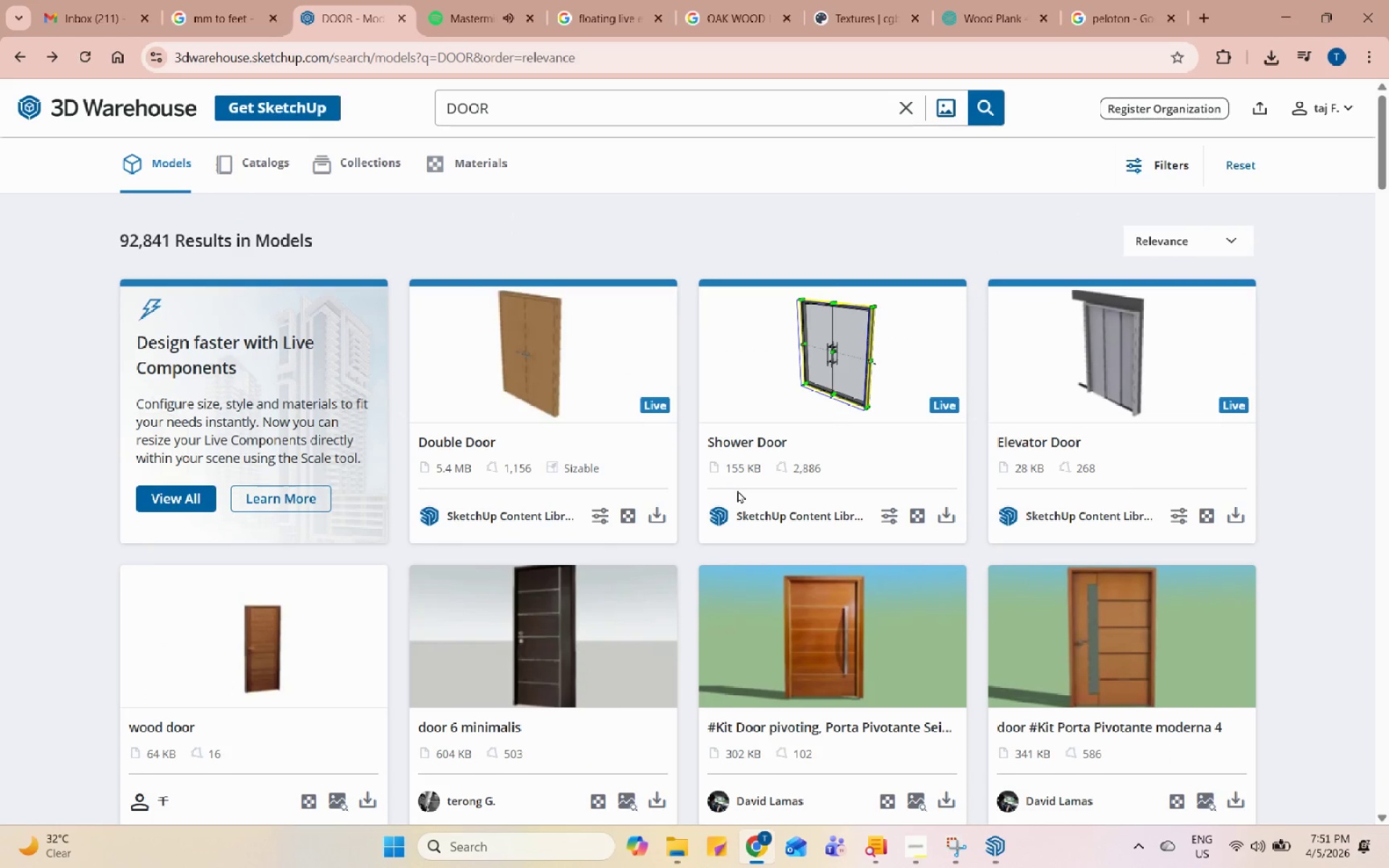 
scroll: coordinate [1051, 633], scroll_direction: down, amount: 53.0
 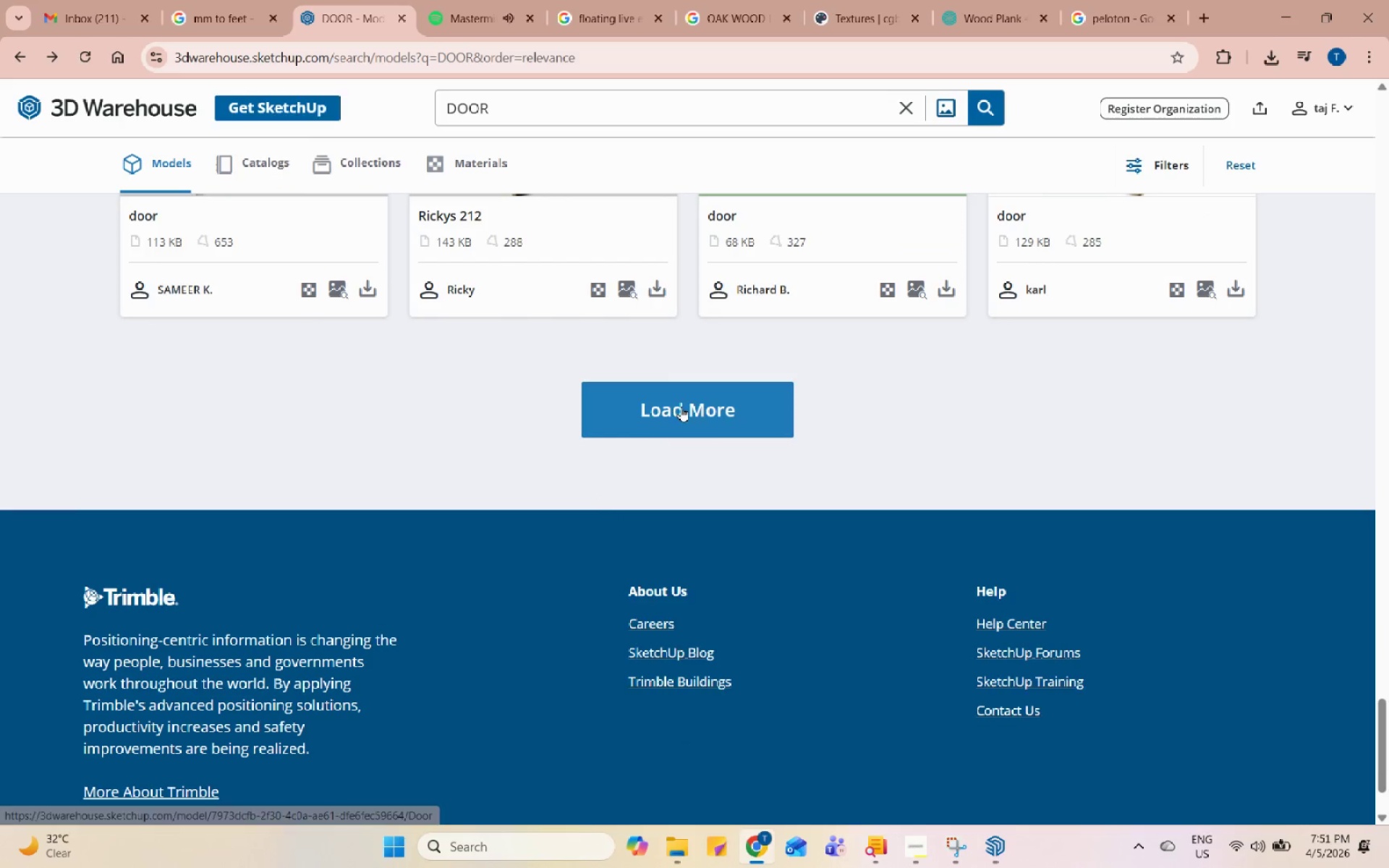 
left_click([713, 419])
 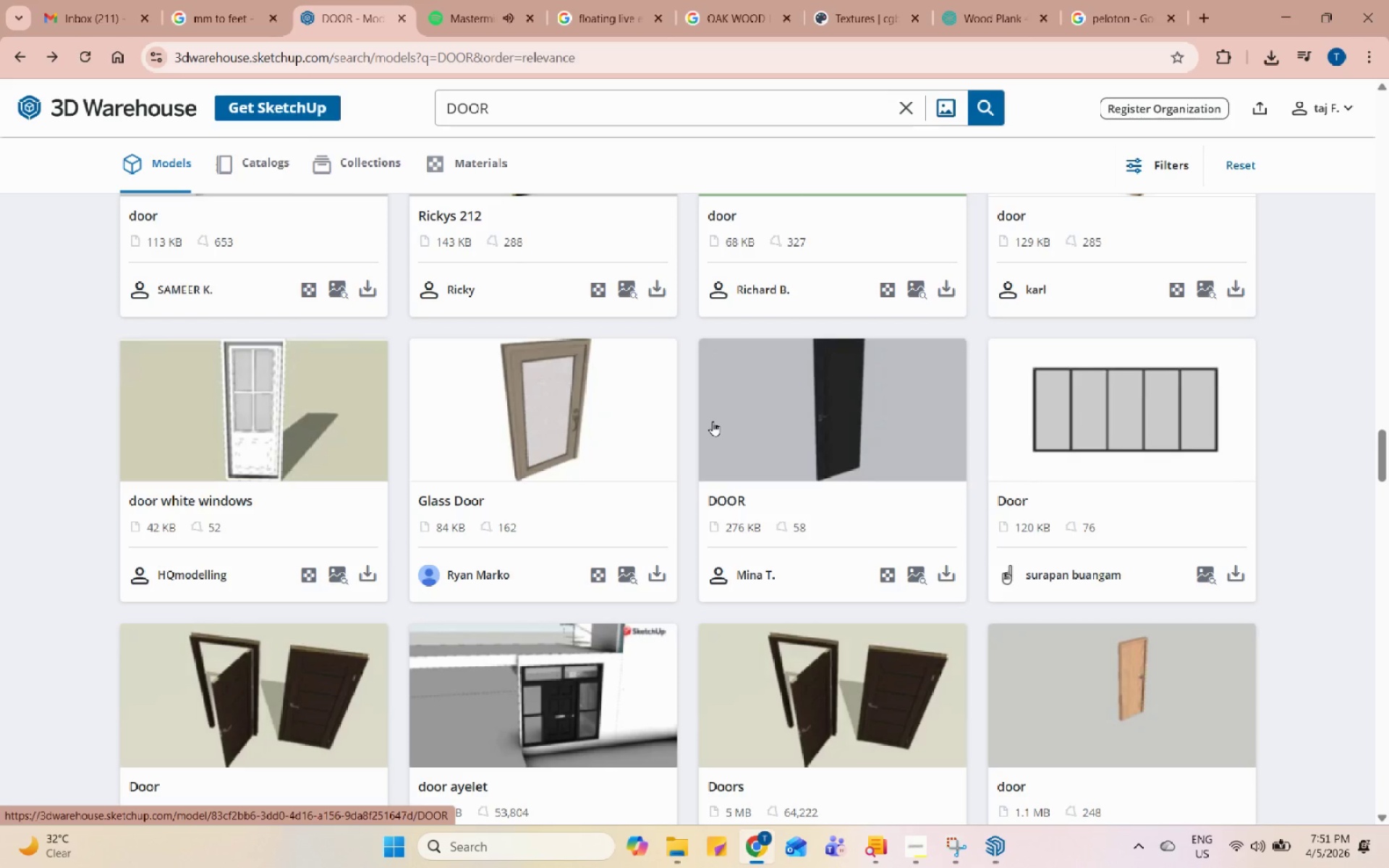 
scroll: coordinate [634, 474], scroll_direction: down, amount: 5.0
 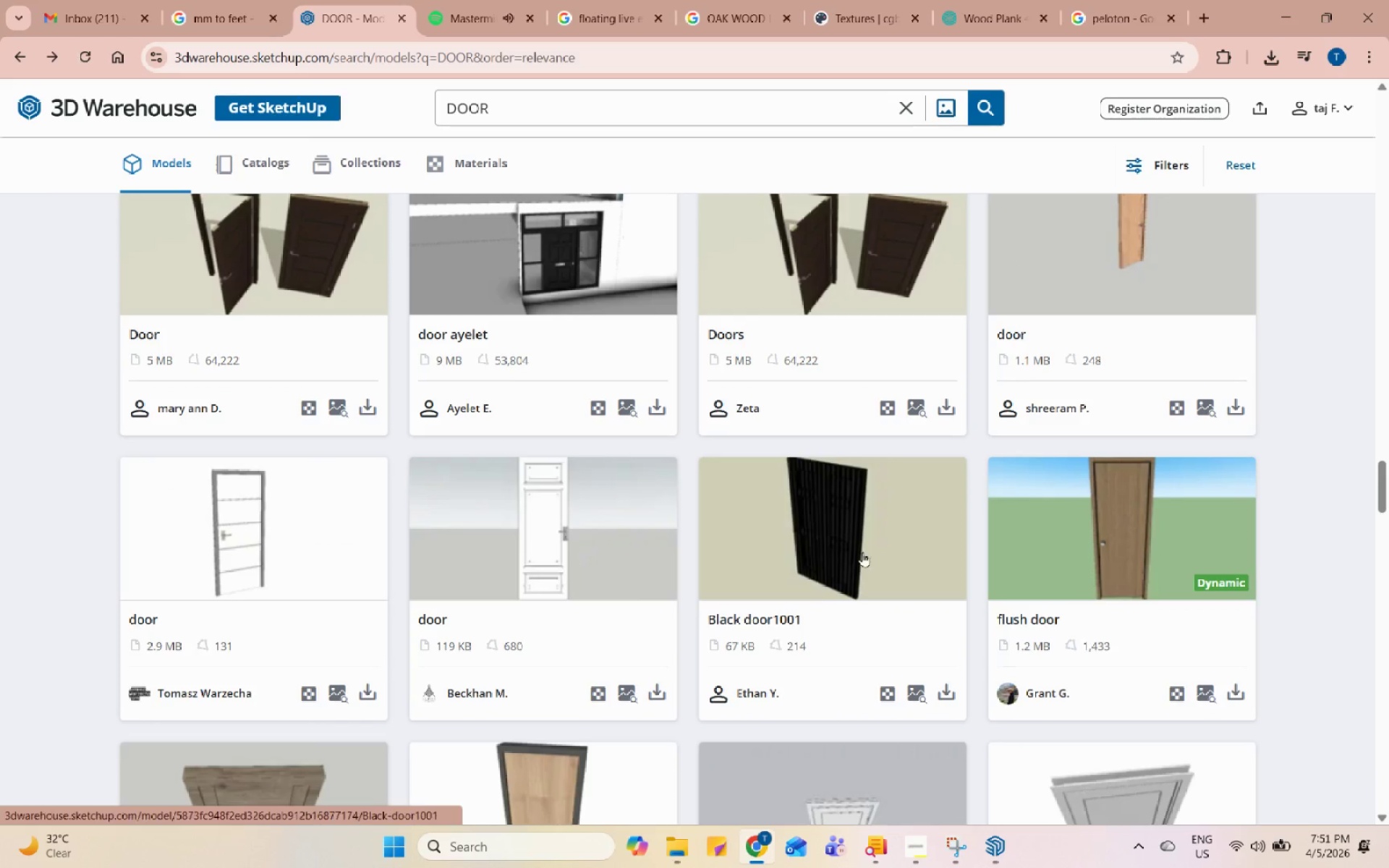 
left_click([871, 556])
 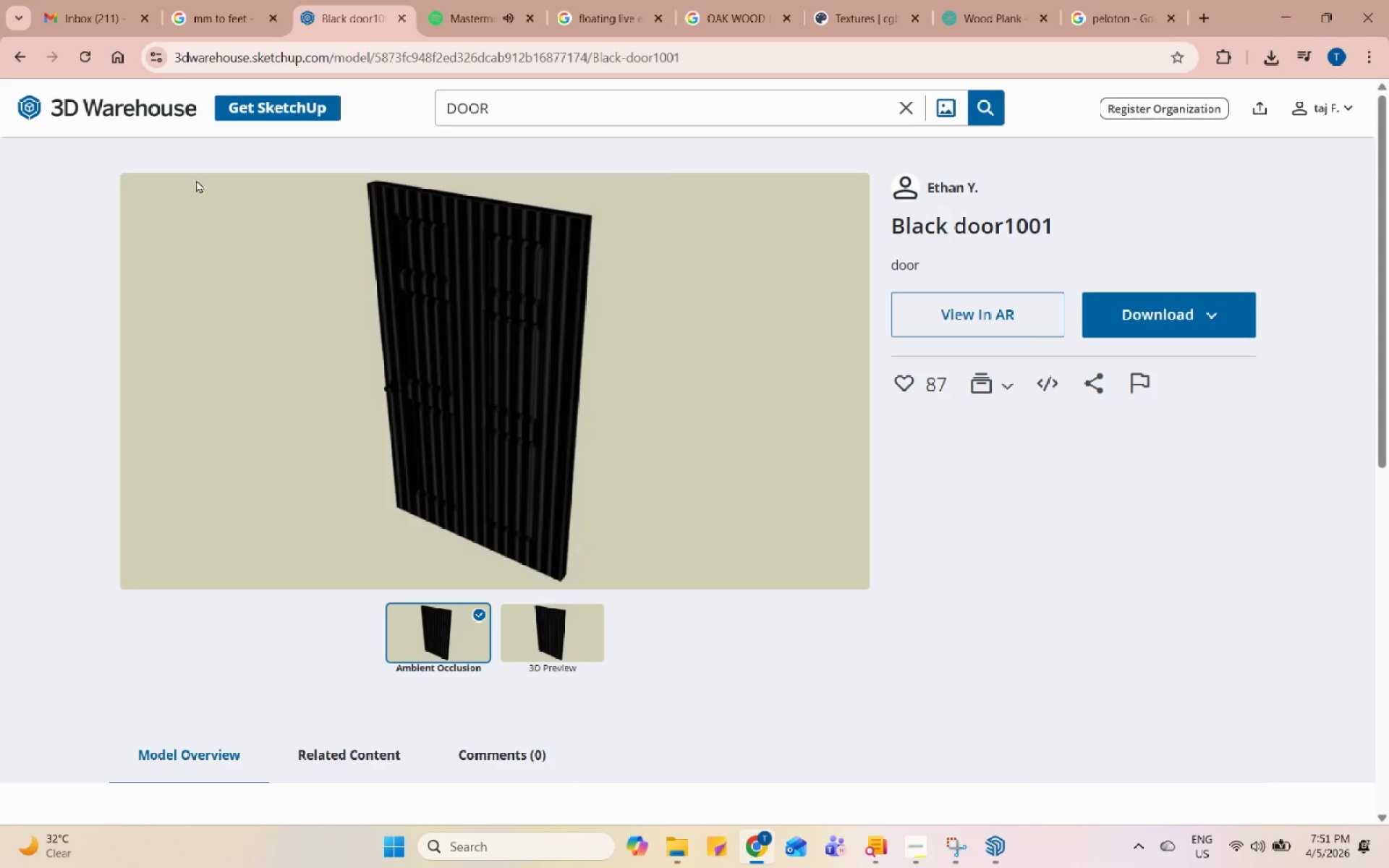 
left_click([14, 49])
 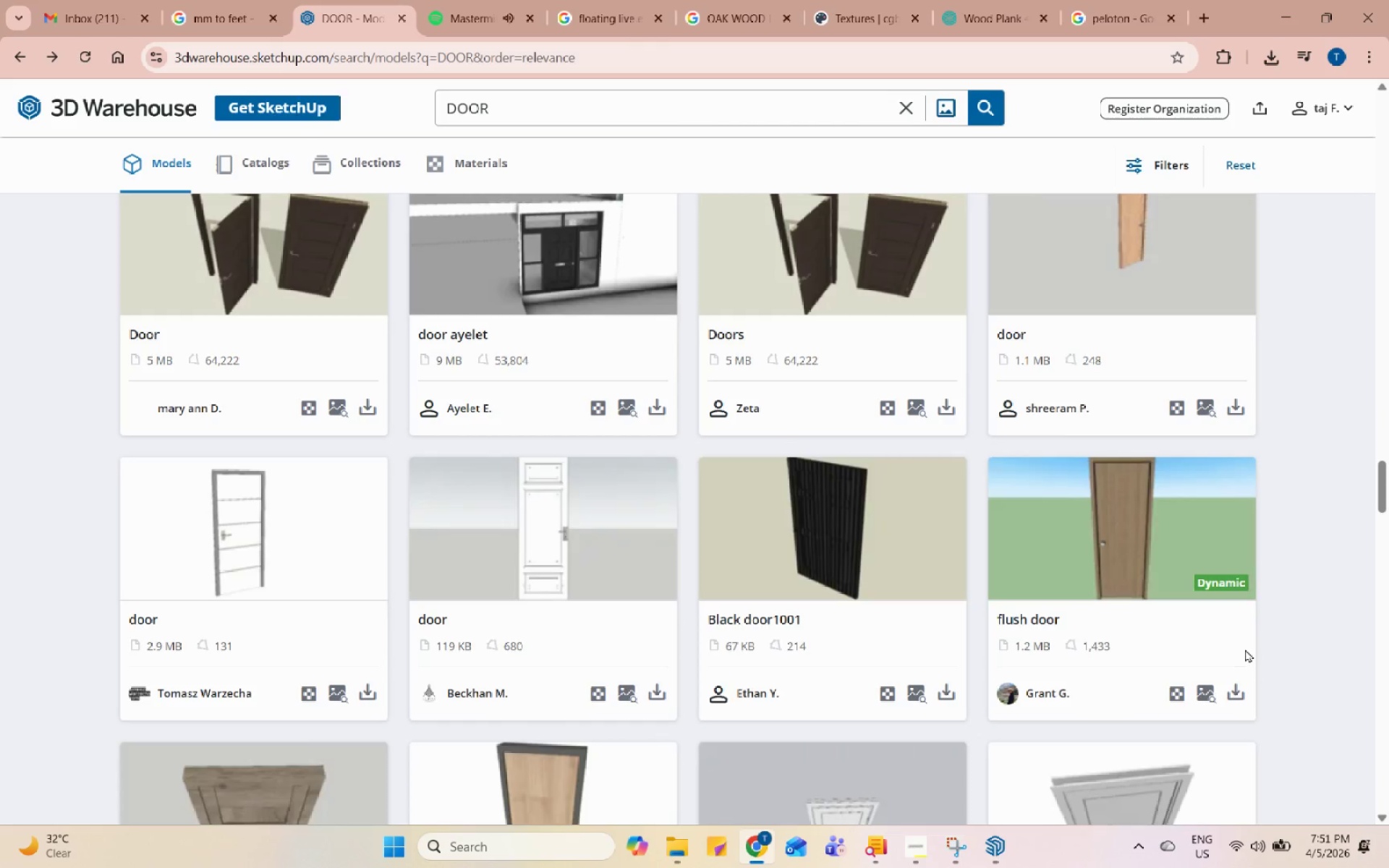 
scroll: coordinate [1133, 552], scroll_direction: down, amount: 7.0
 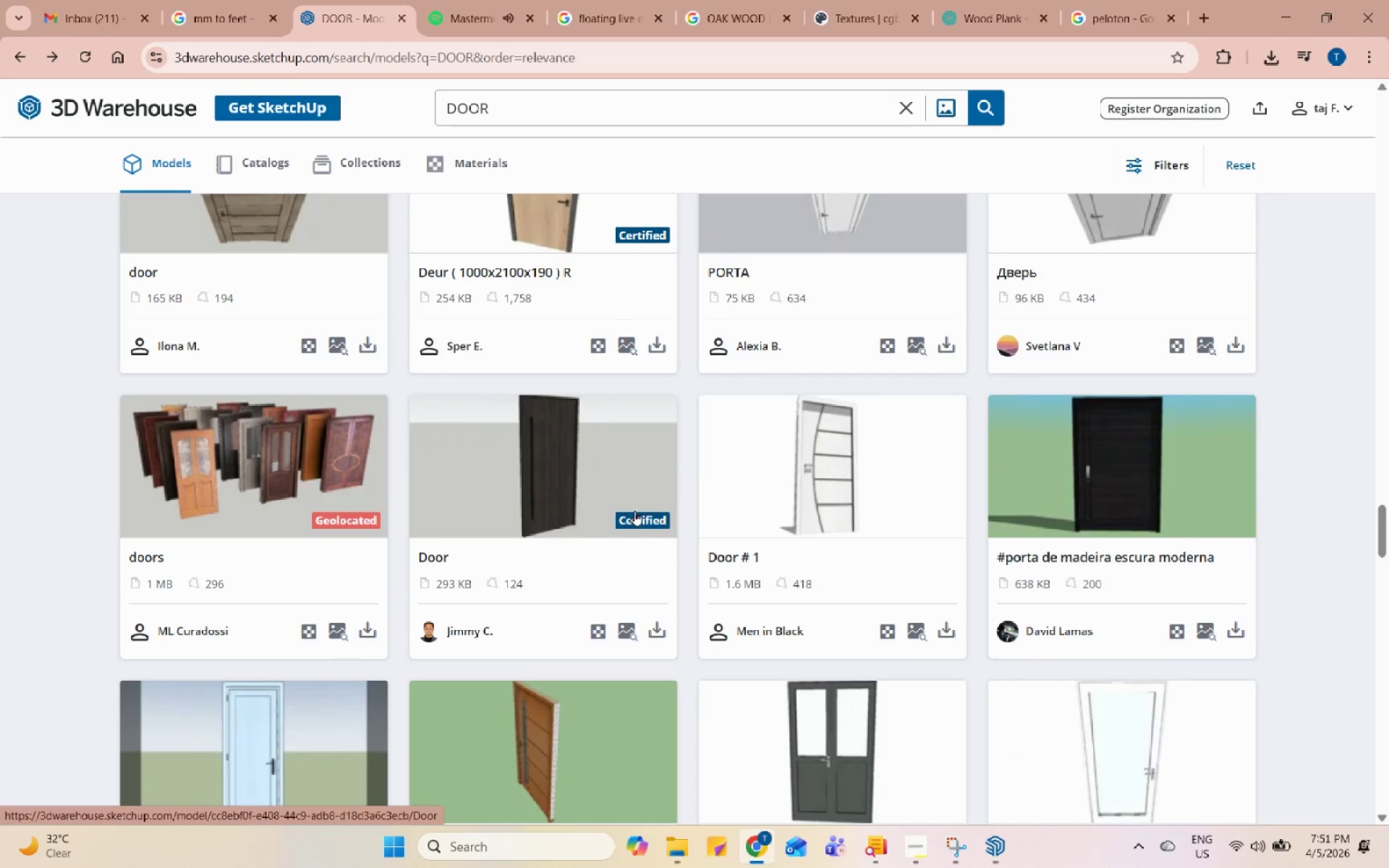 
left_click([592, 499])
 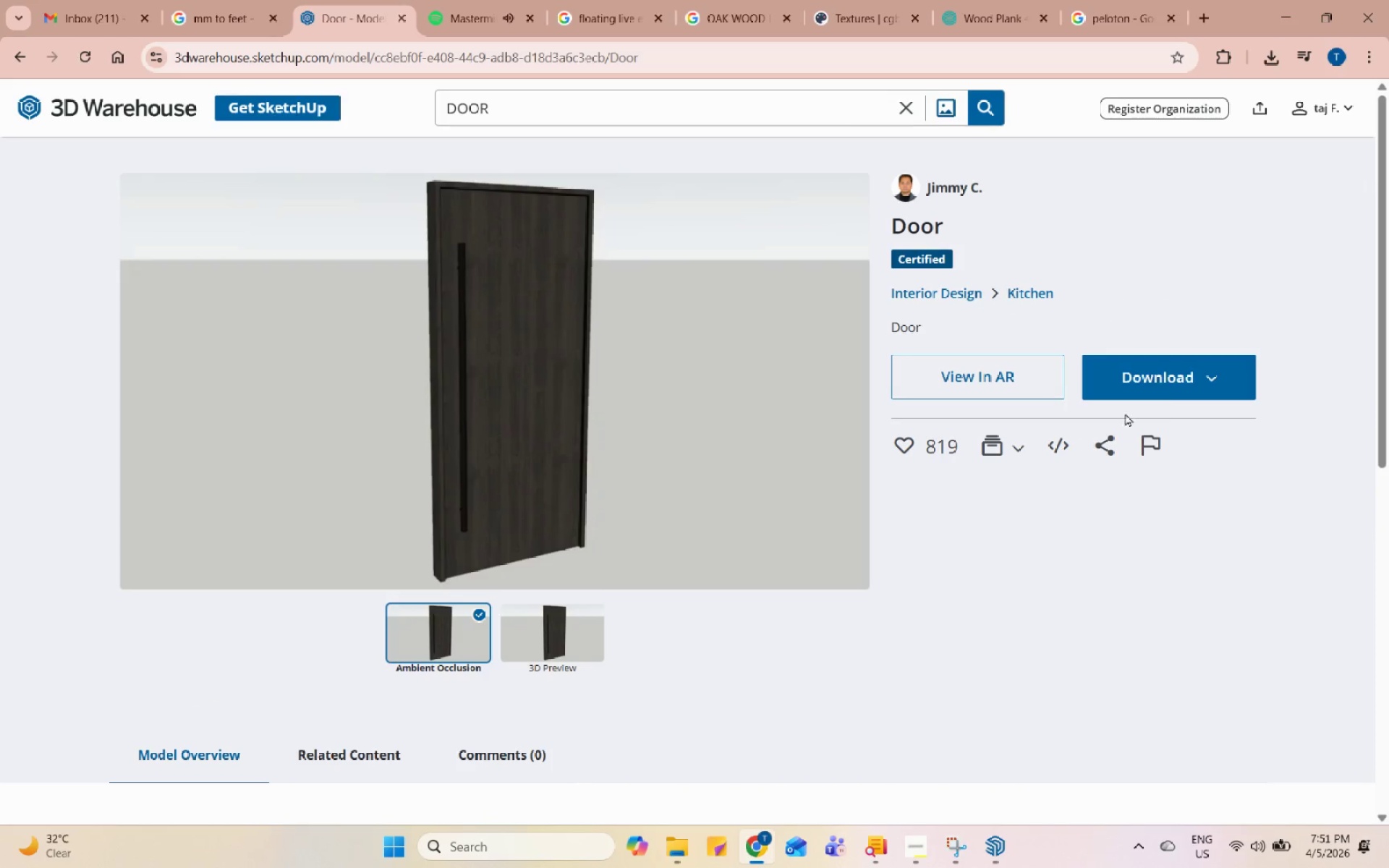 
left_click([1236, 369])
 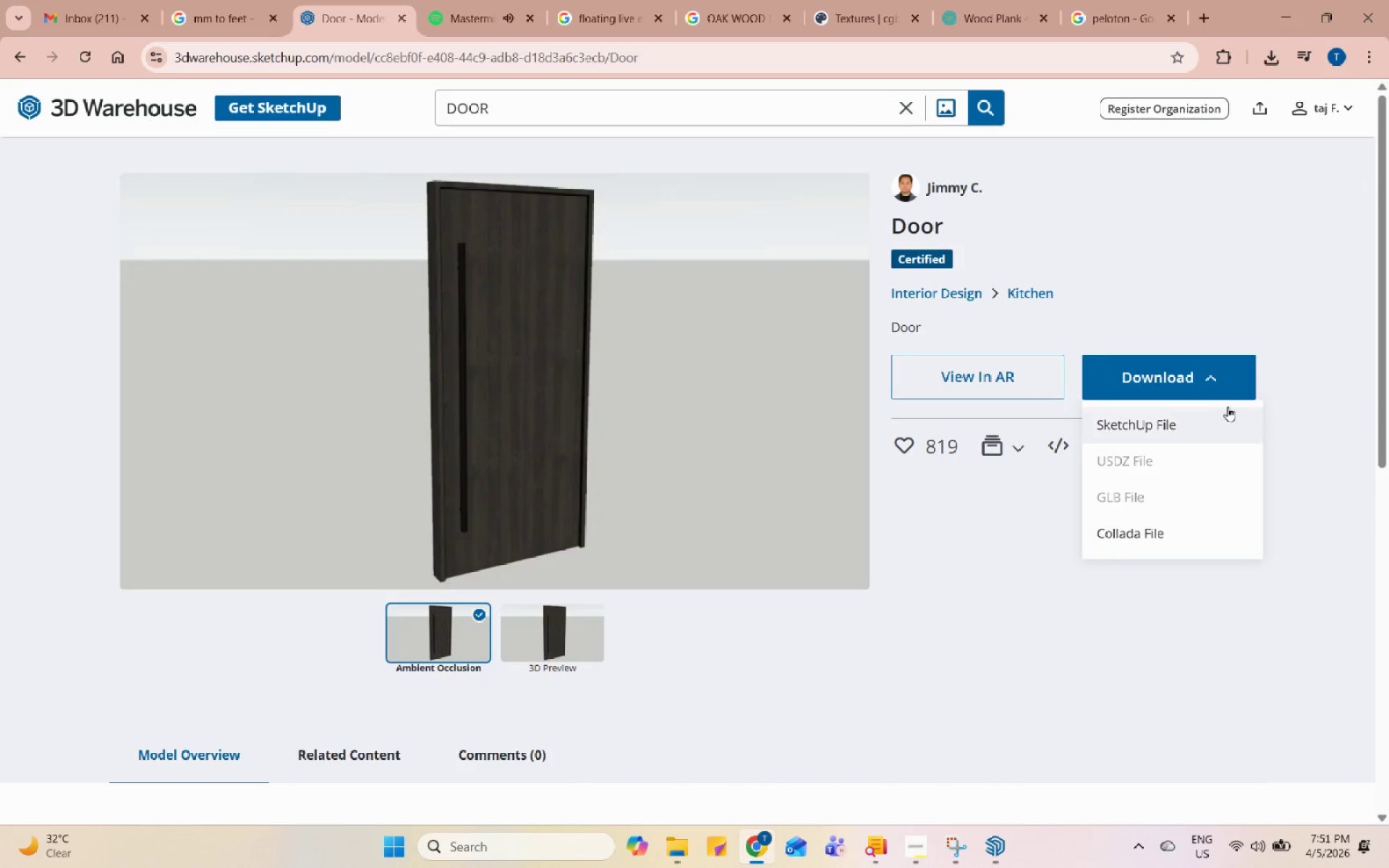 
left_click([1227, 416])
 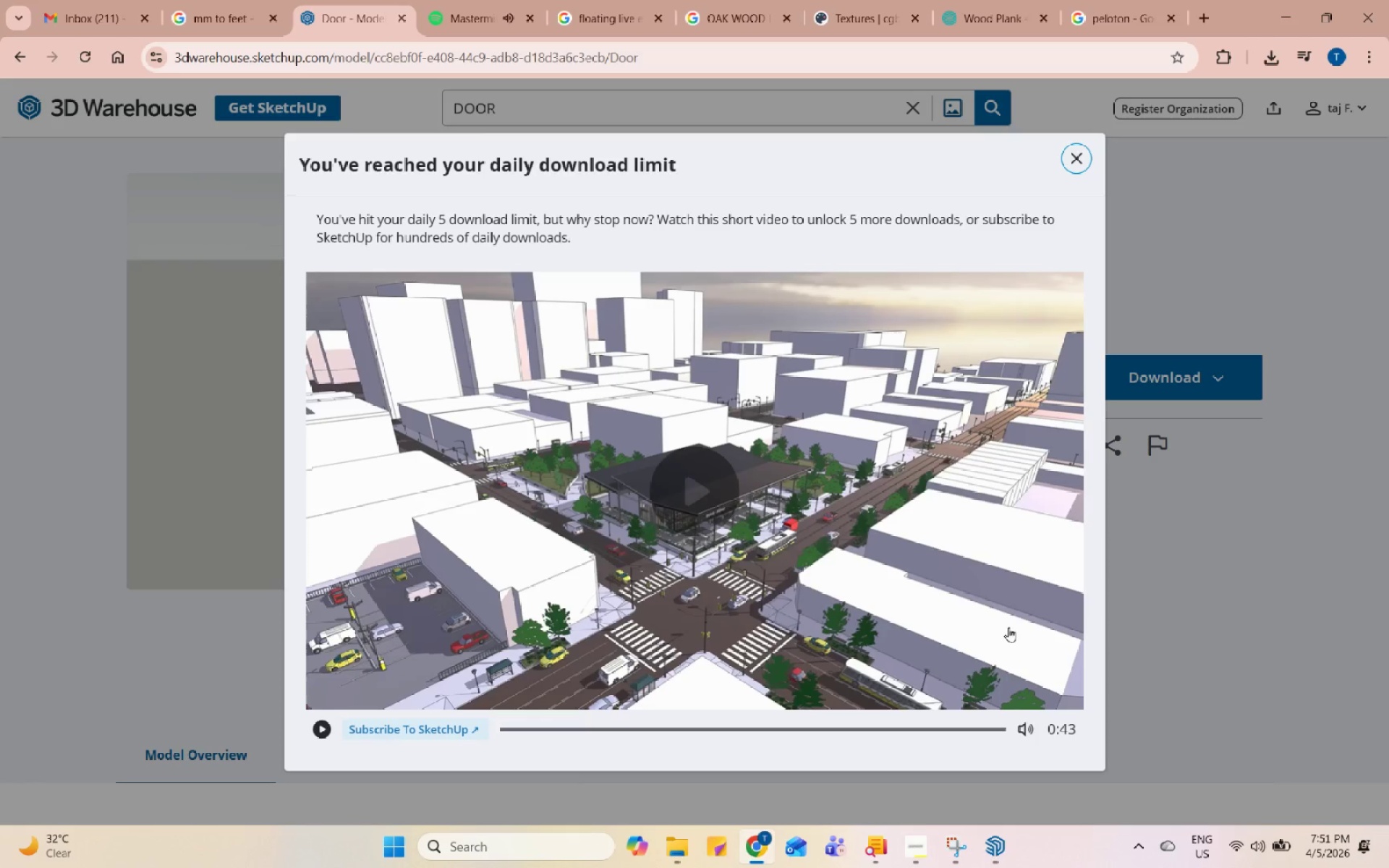 
left_click([704, 504])
 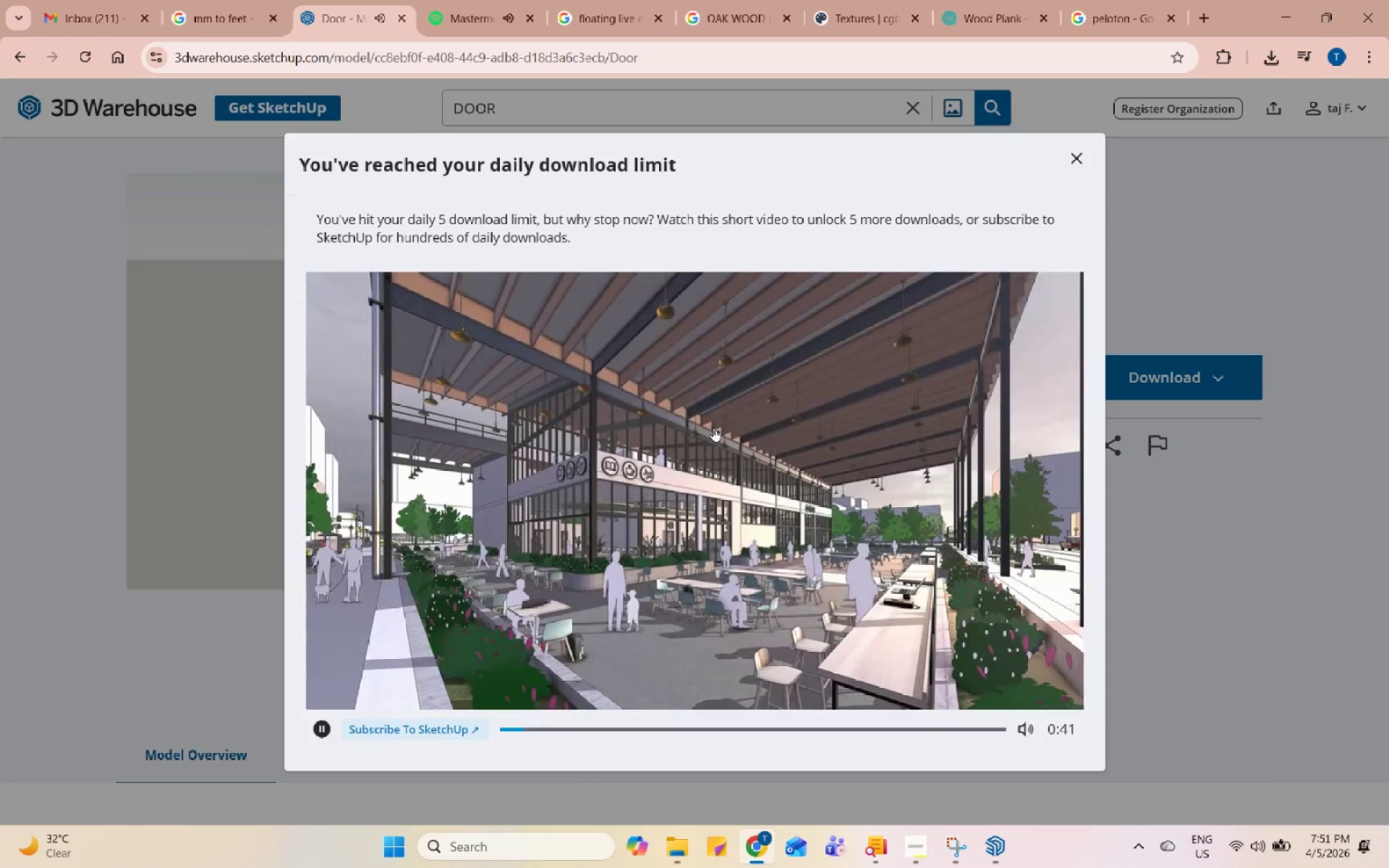 
left_click([758, 845])
 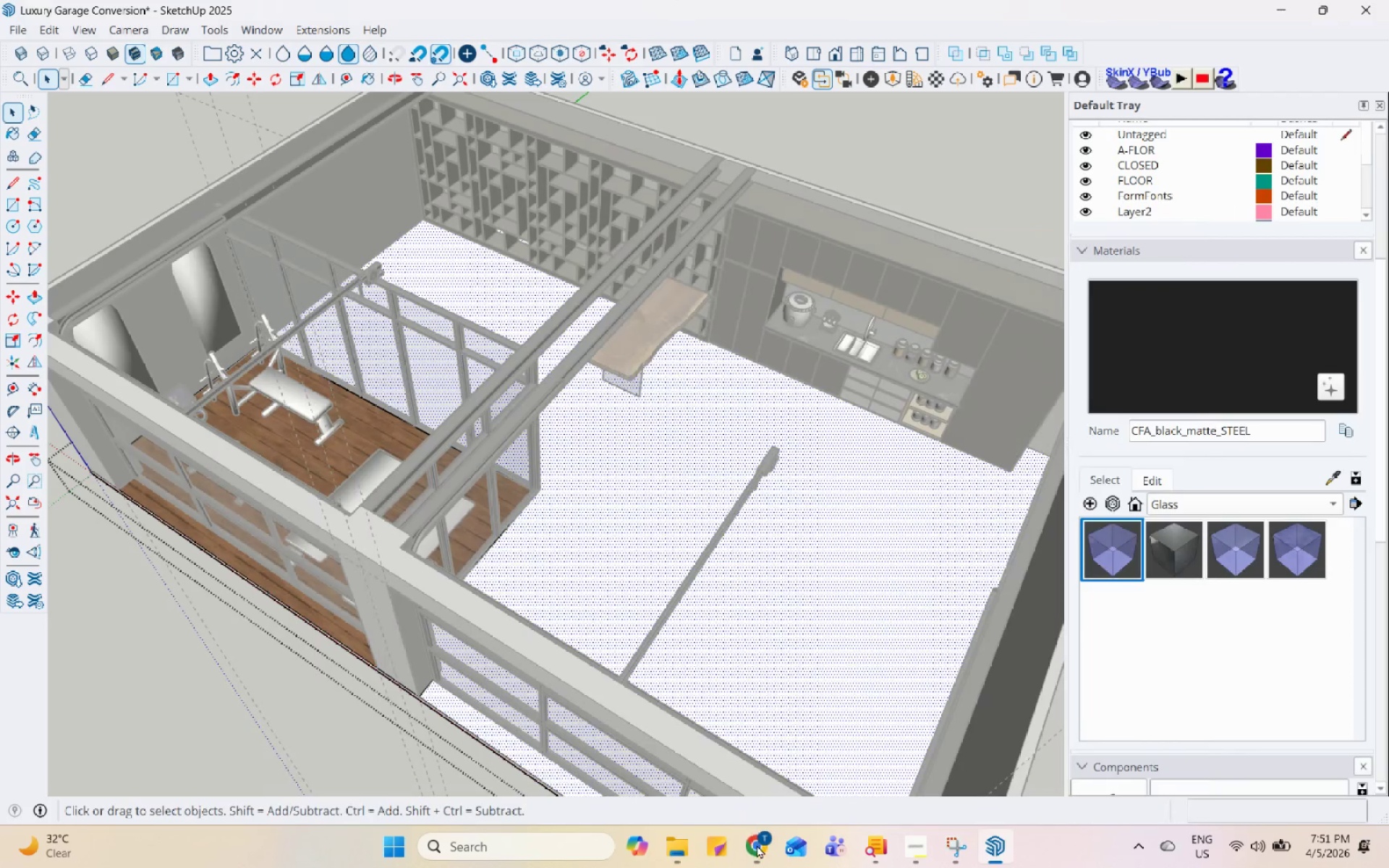 
left_click([757, 845])
 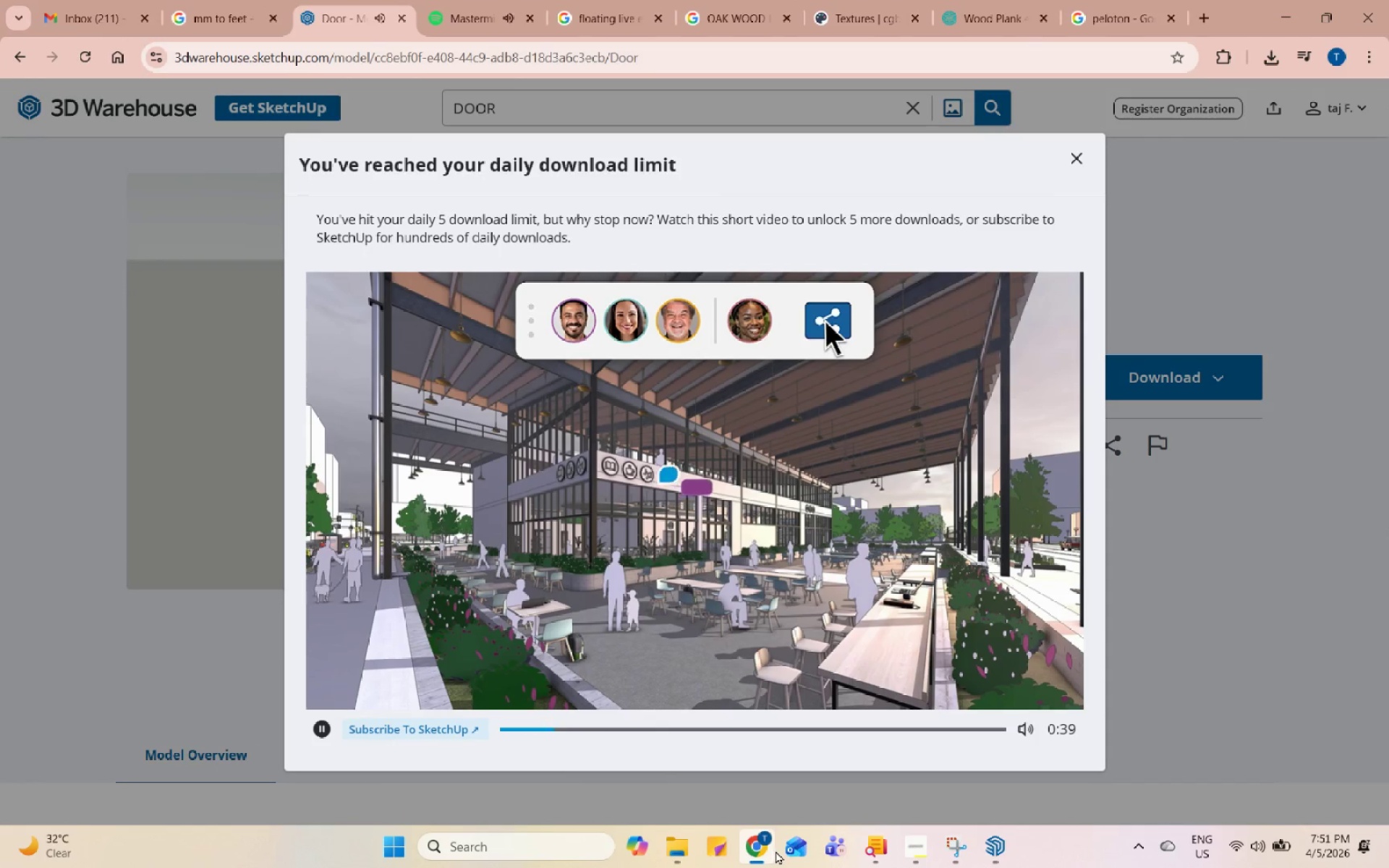 
left_click([763, 845])
 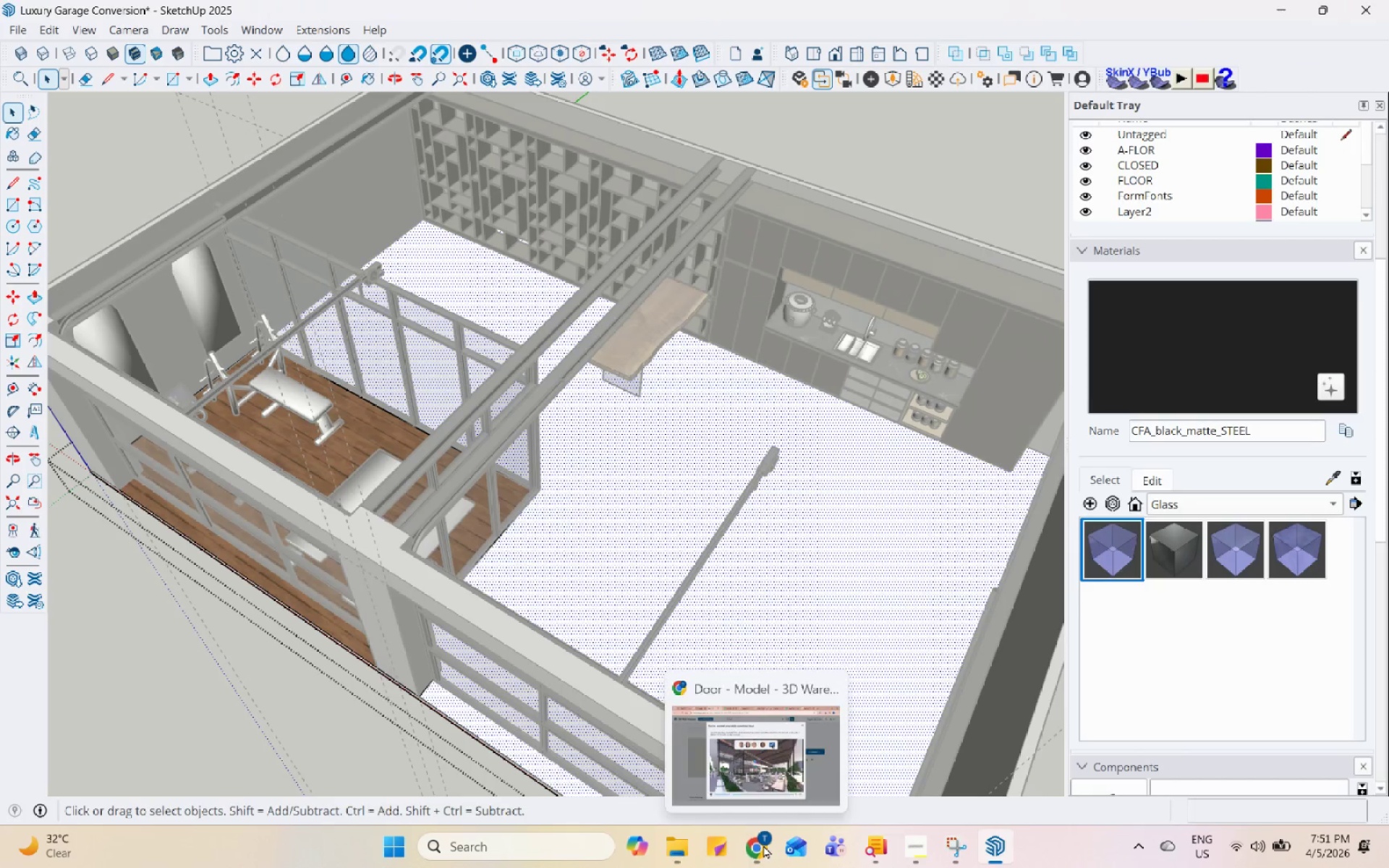 
left_click([763, 845])
 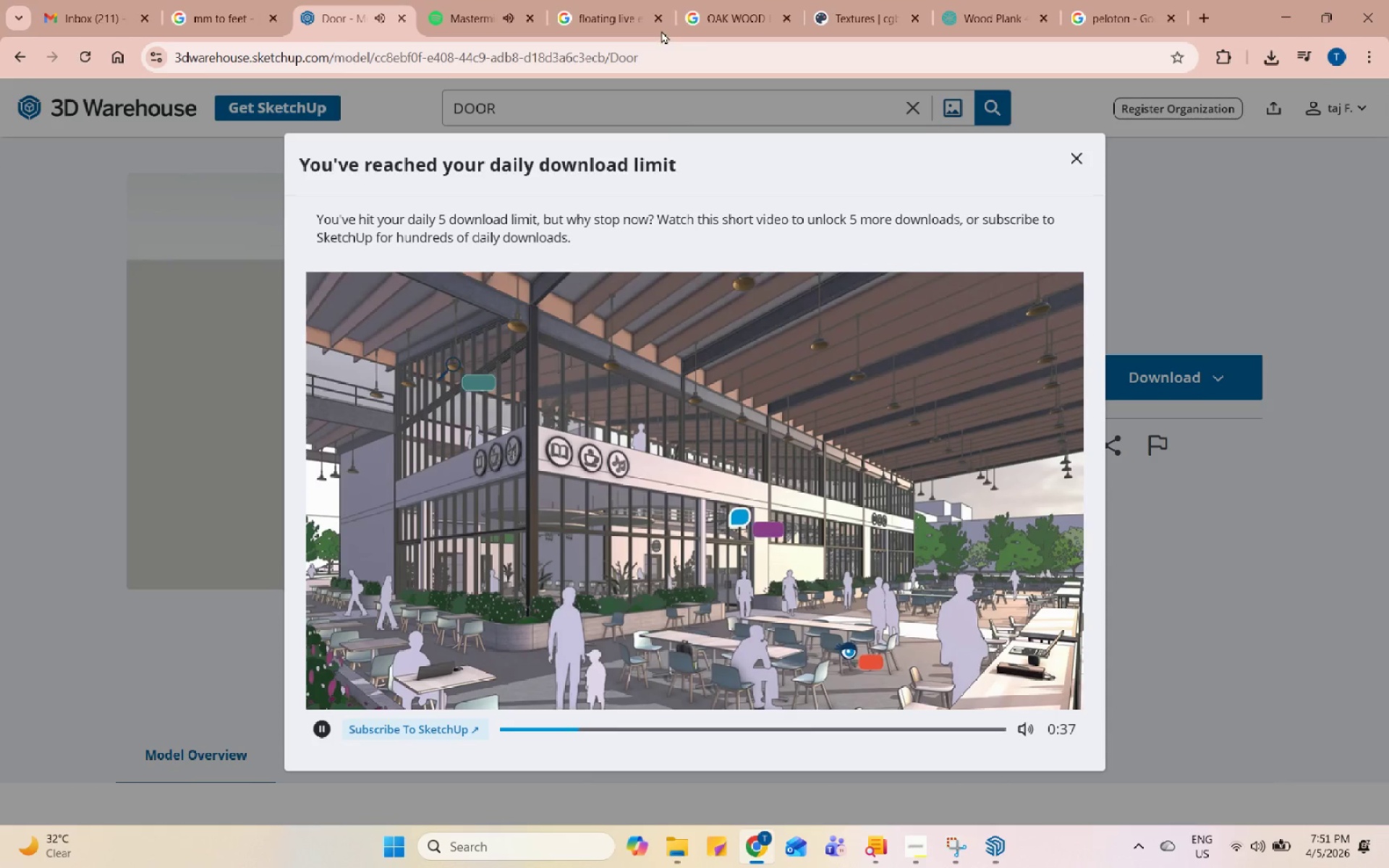 
left_click([422, 0])
 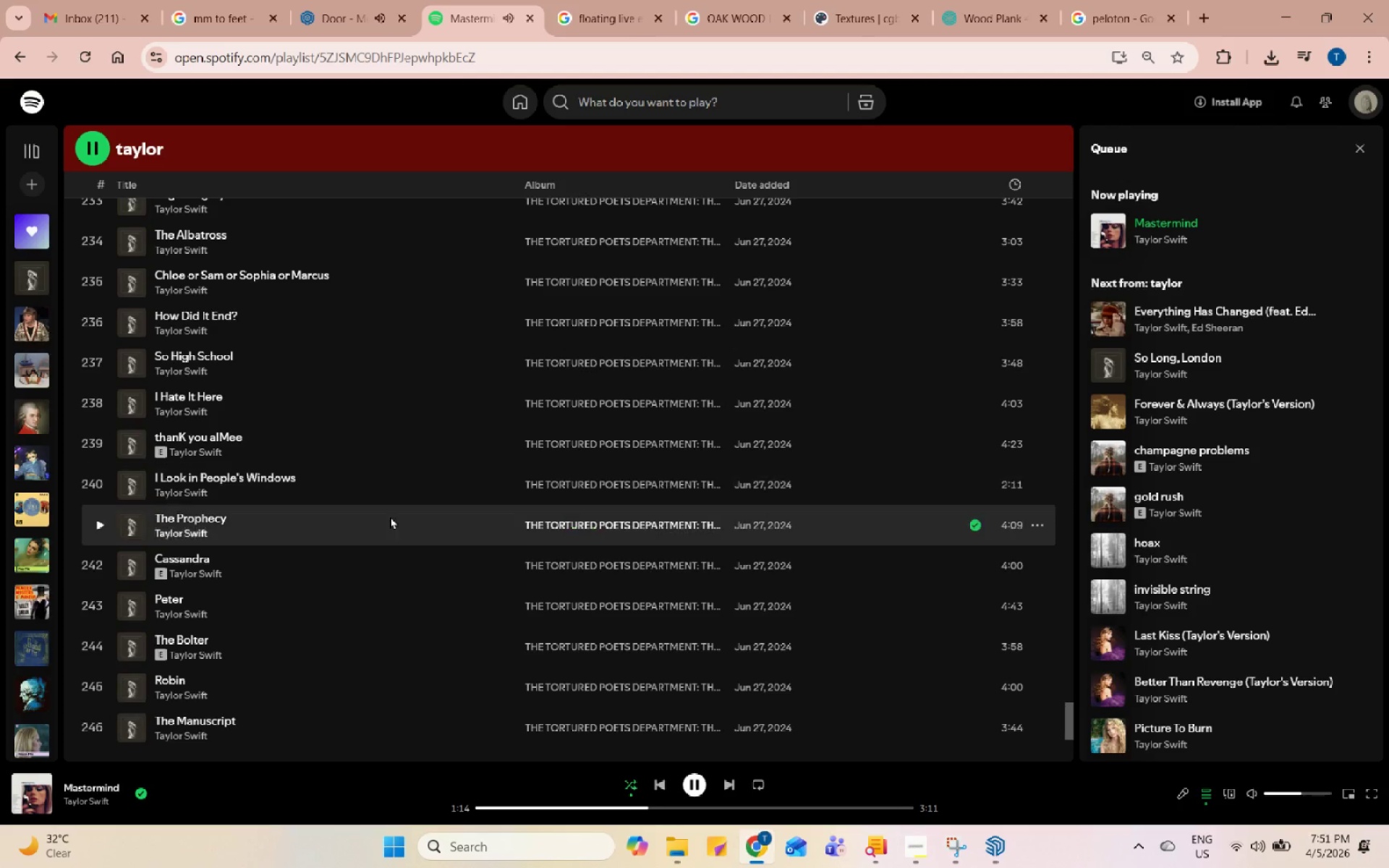 
scroll: coordinate [353, 506], scroll_direction: up, amount: 23.0
 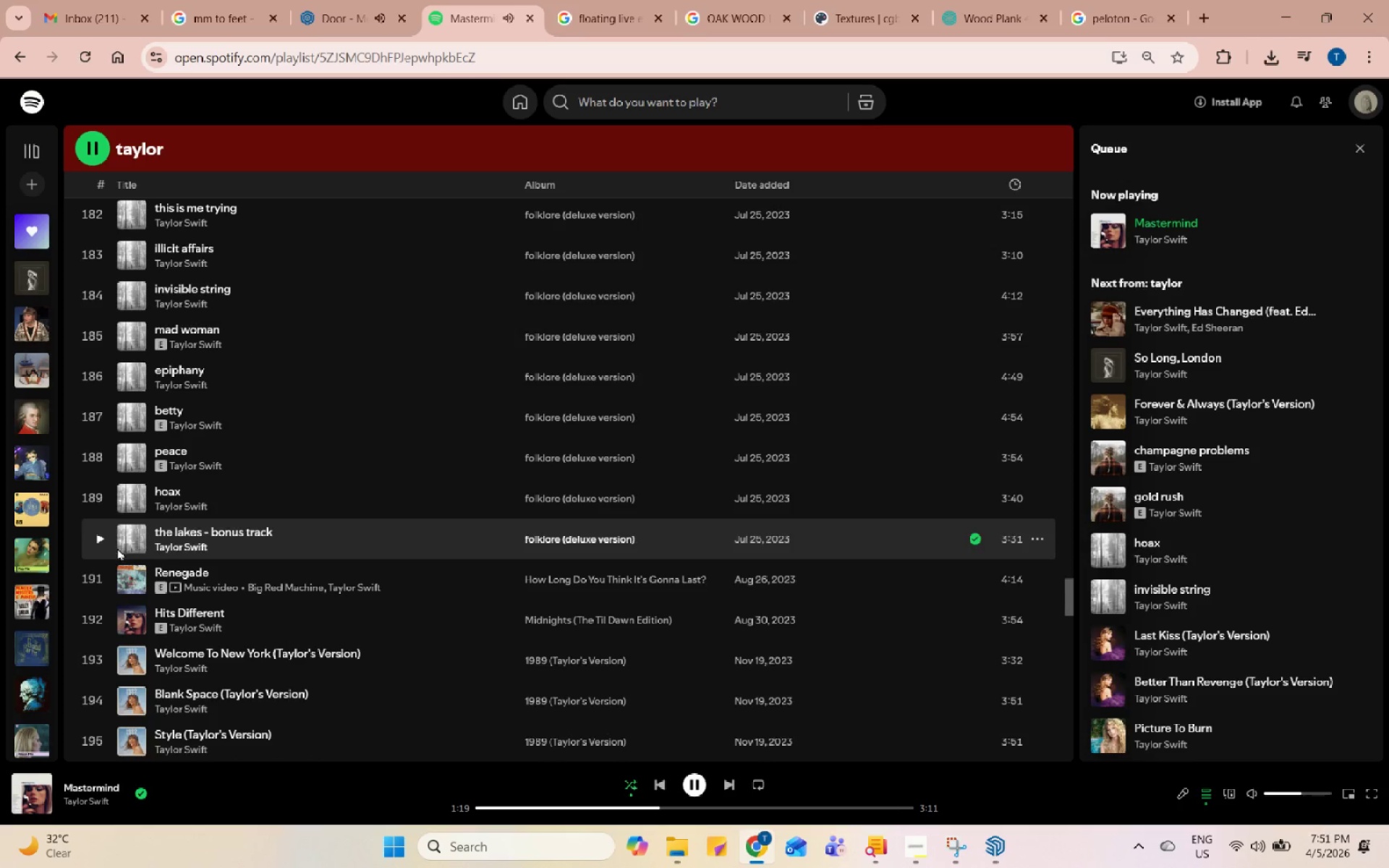 
left_click([99, 583])
 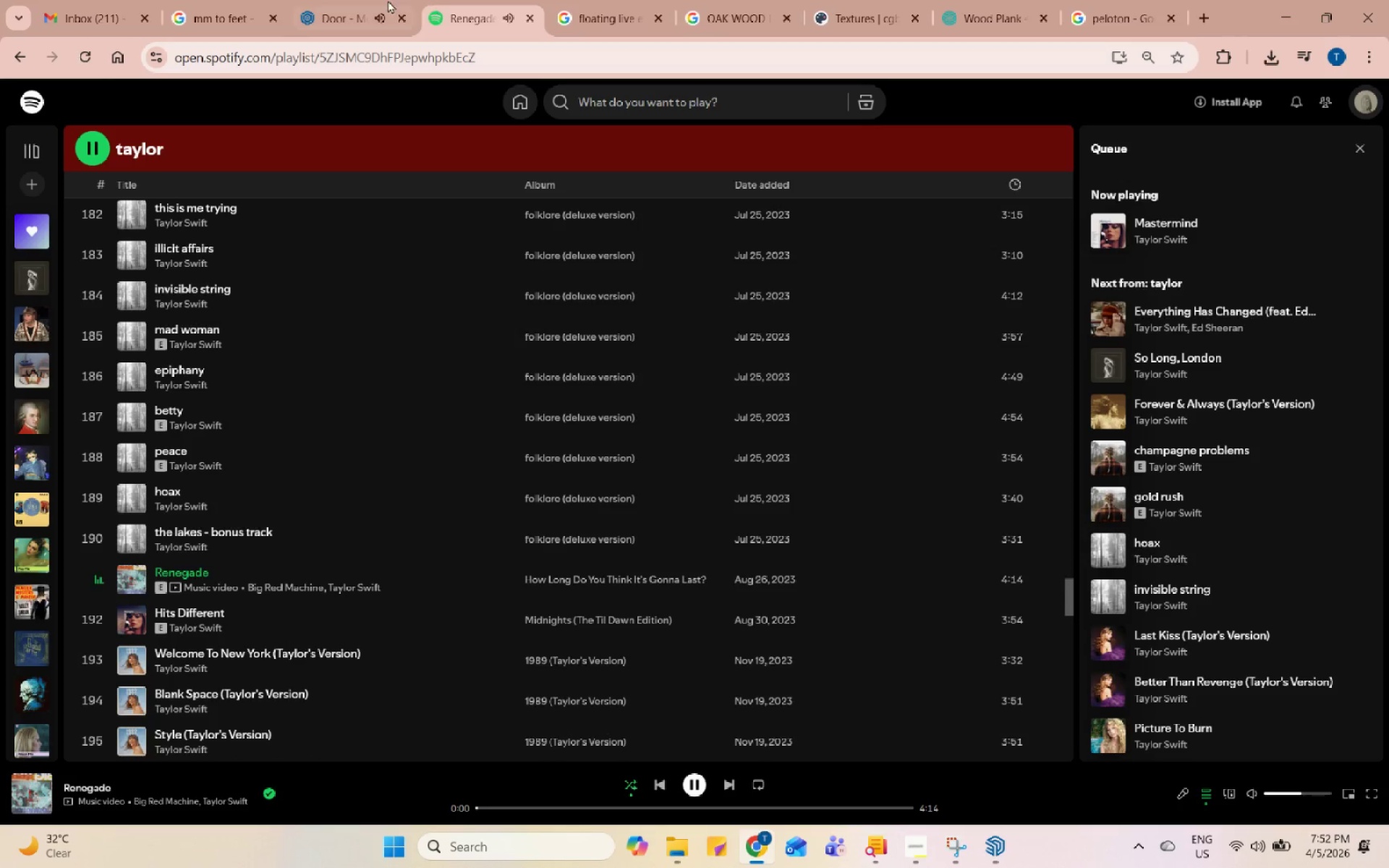 
left_click([298, 0])
 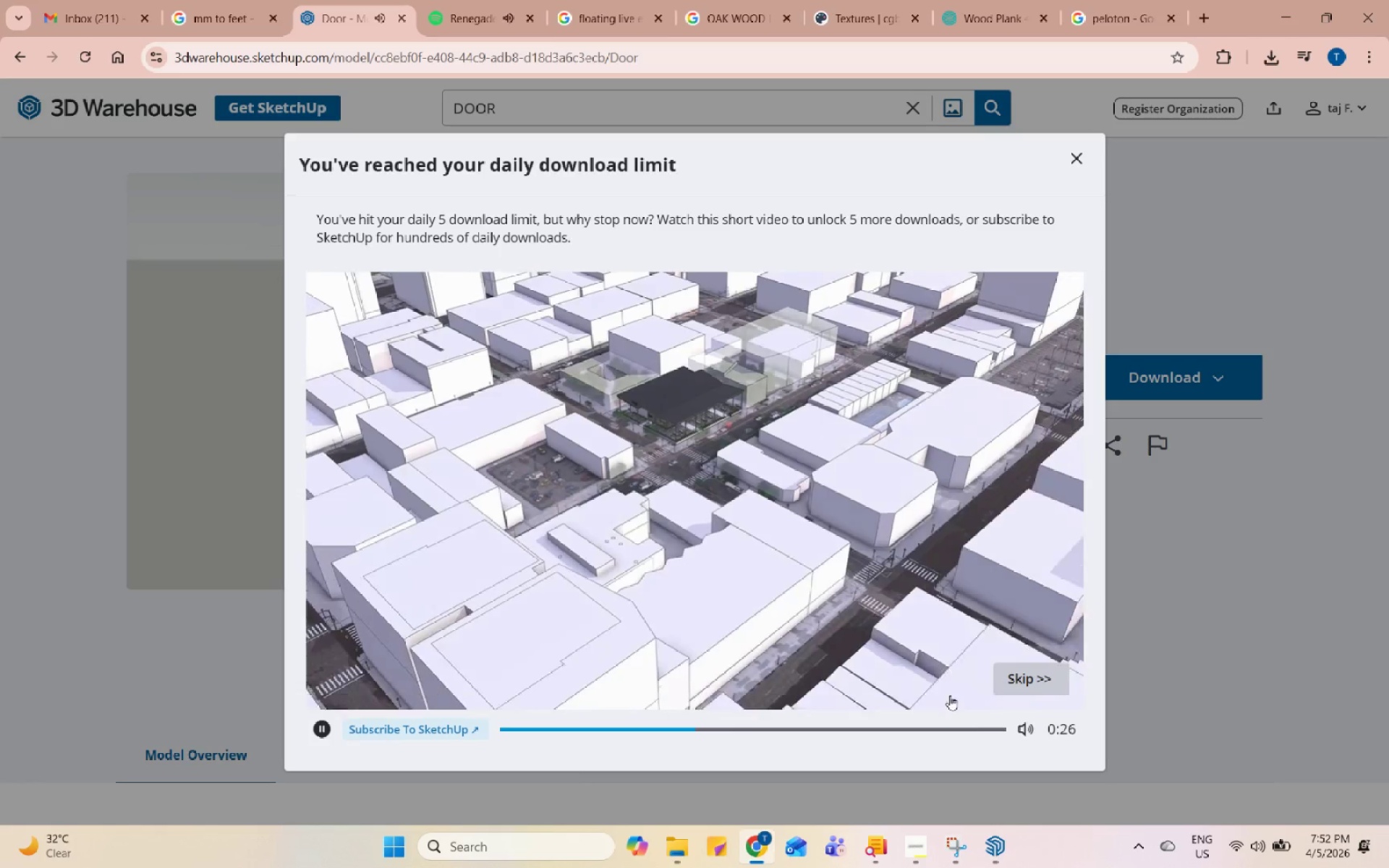 
left_click([1014, 674])
 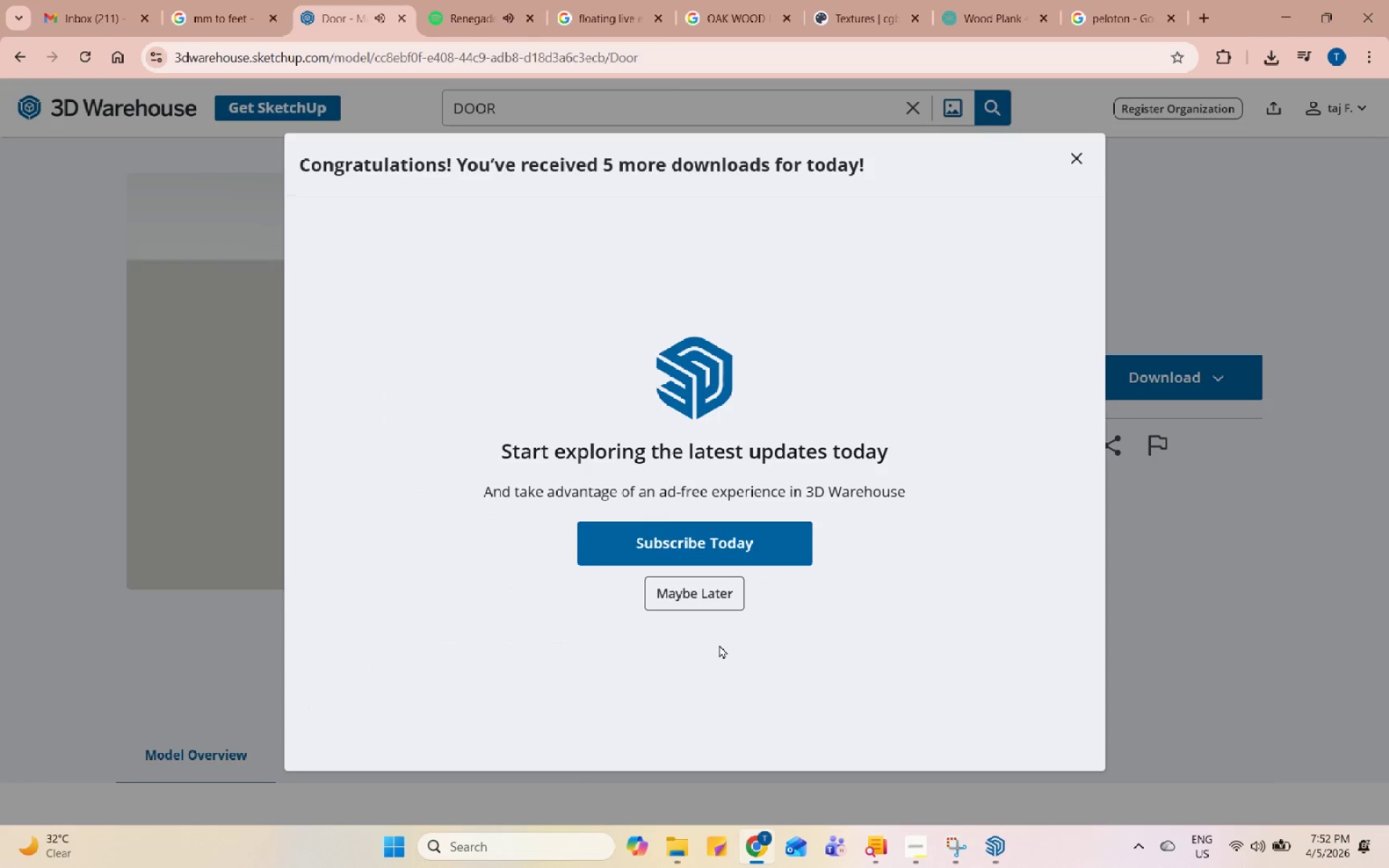 
left_click([720, 598])
 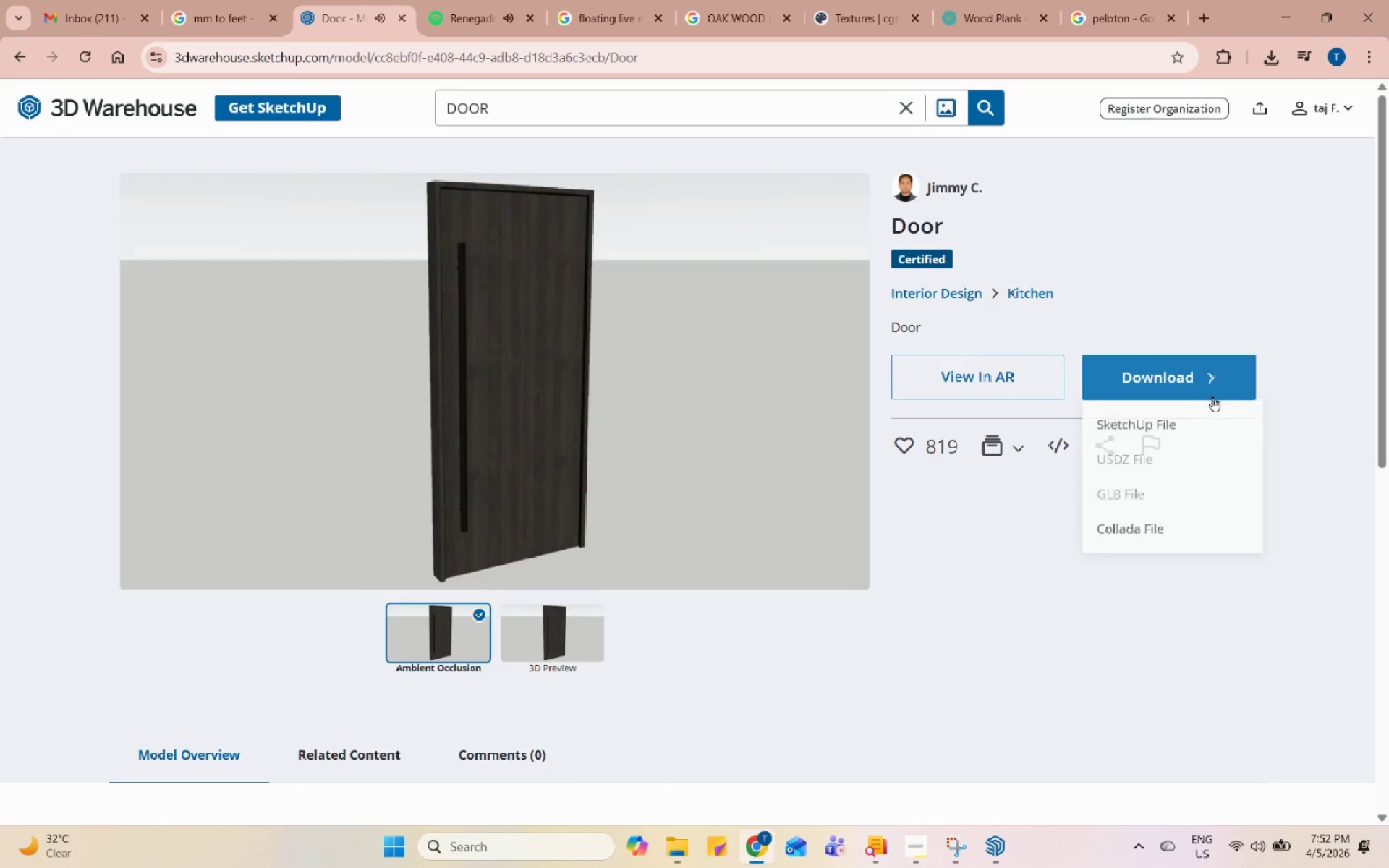 
left_click([1193, 426])
 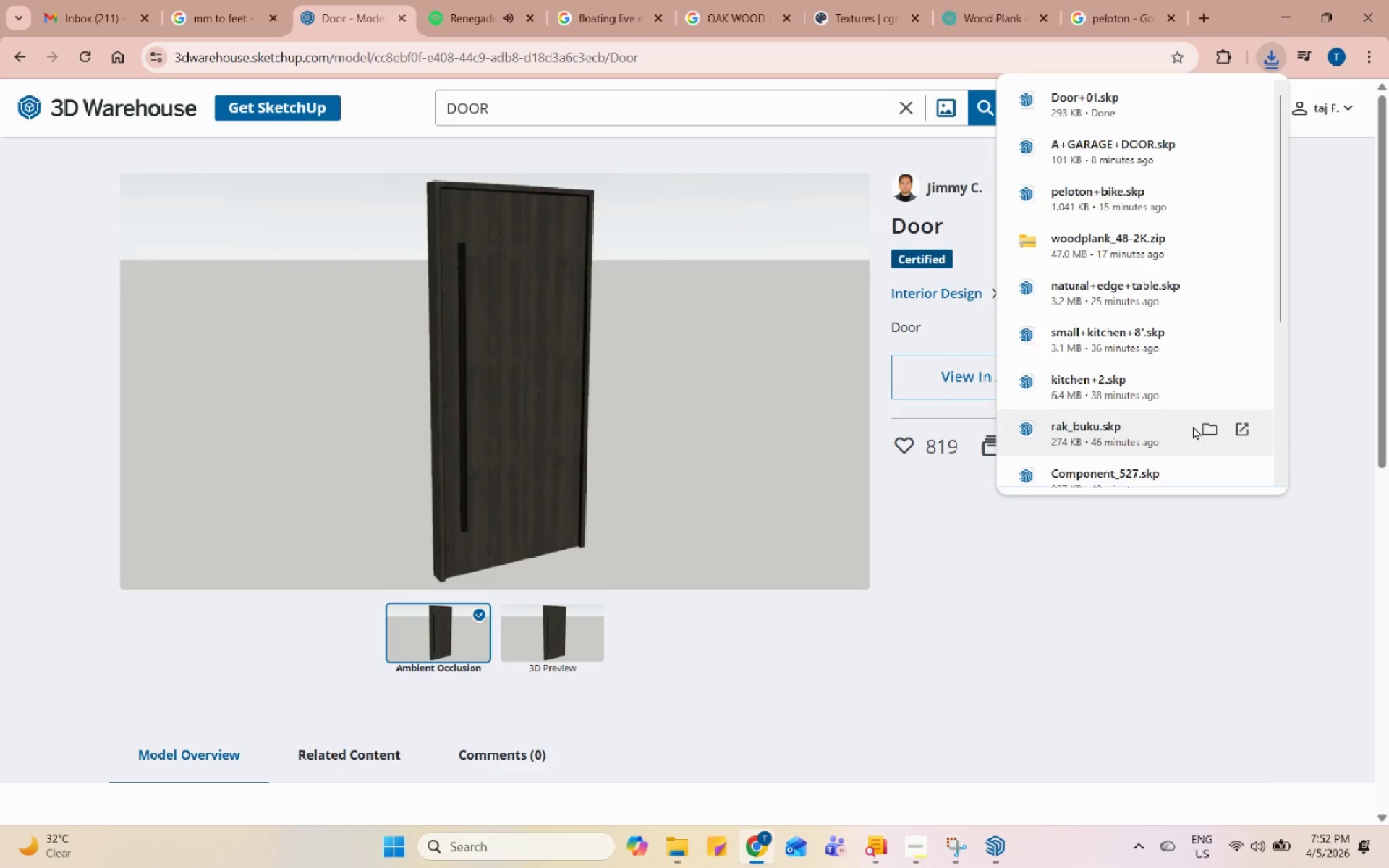 
wait(22.31)
 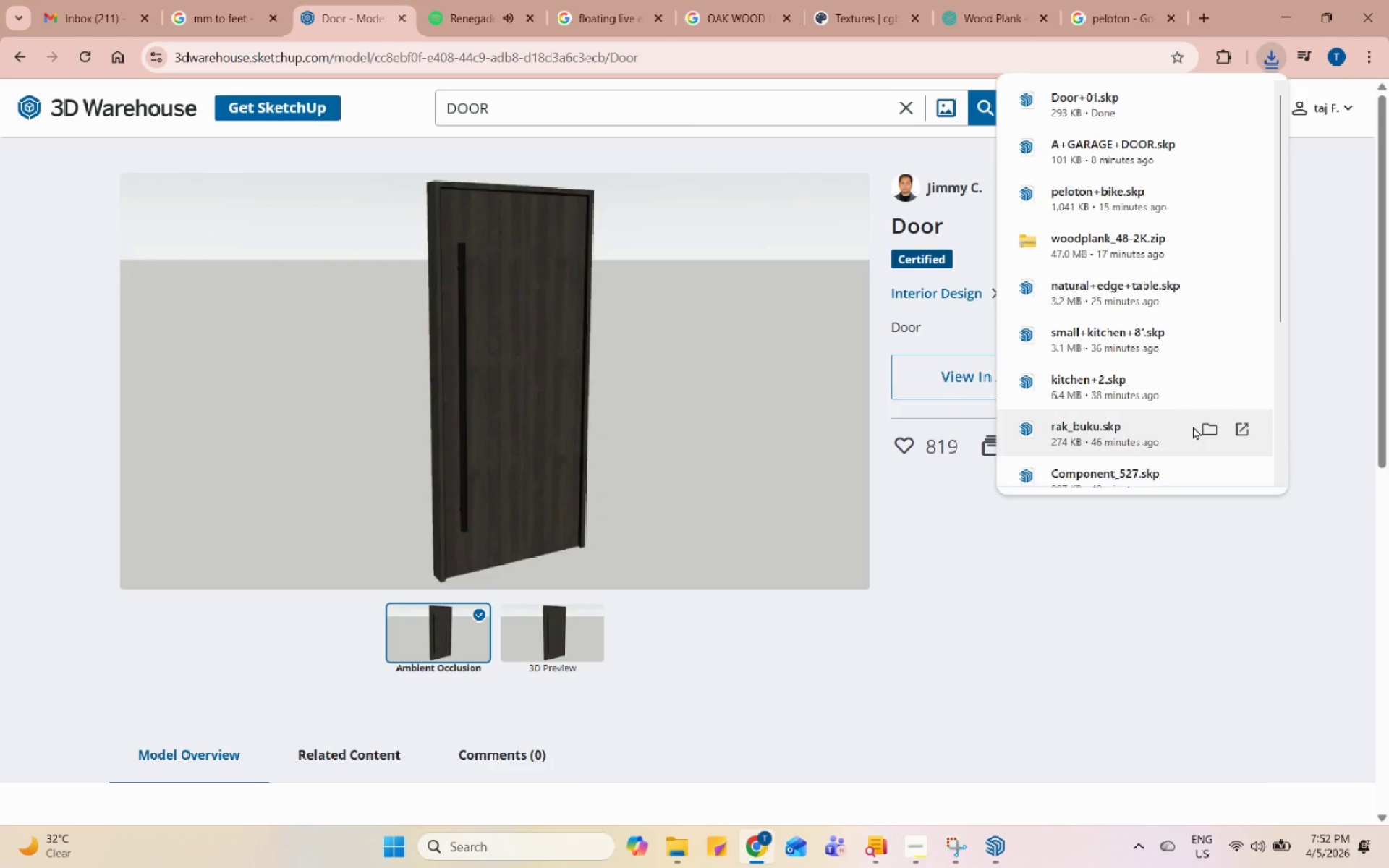 
double_click([1291, 8])
 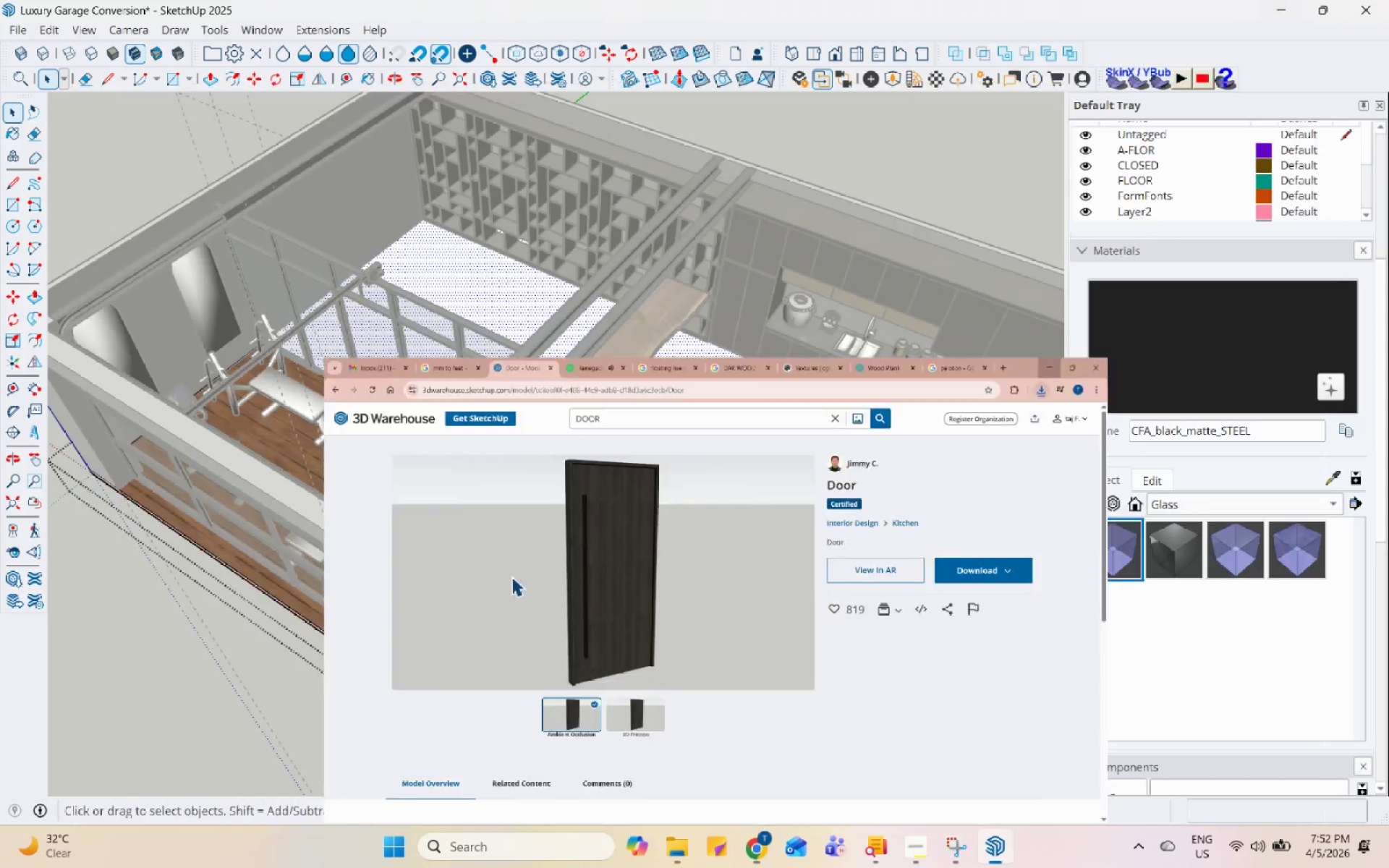 
scroll: coordinate [507, 582], scroll_direction: down, amount: 2.0
 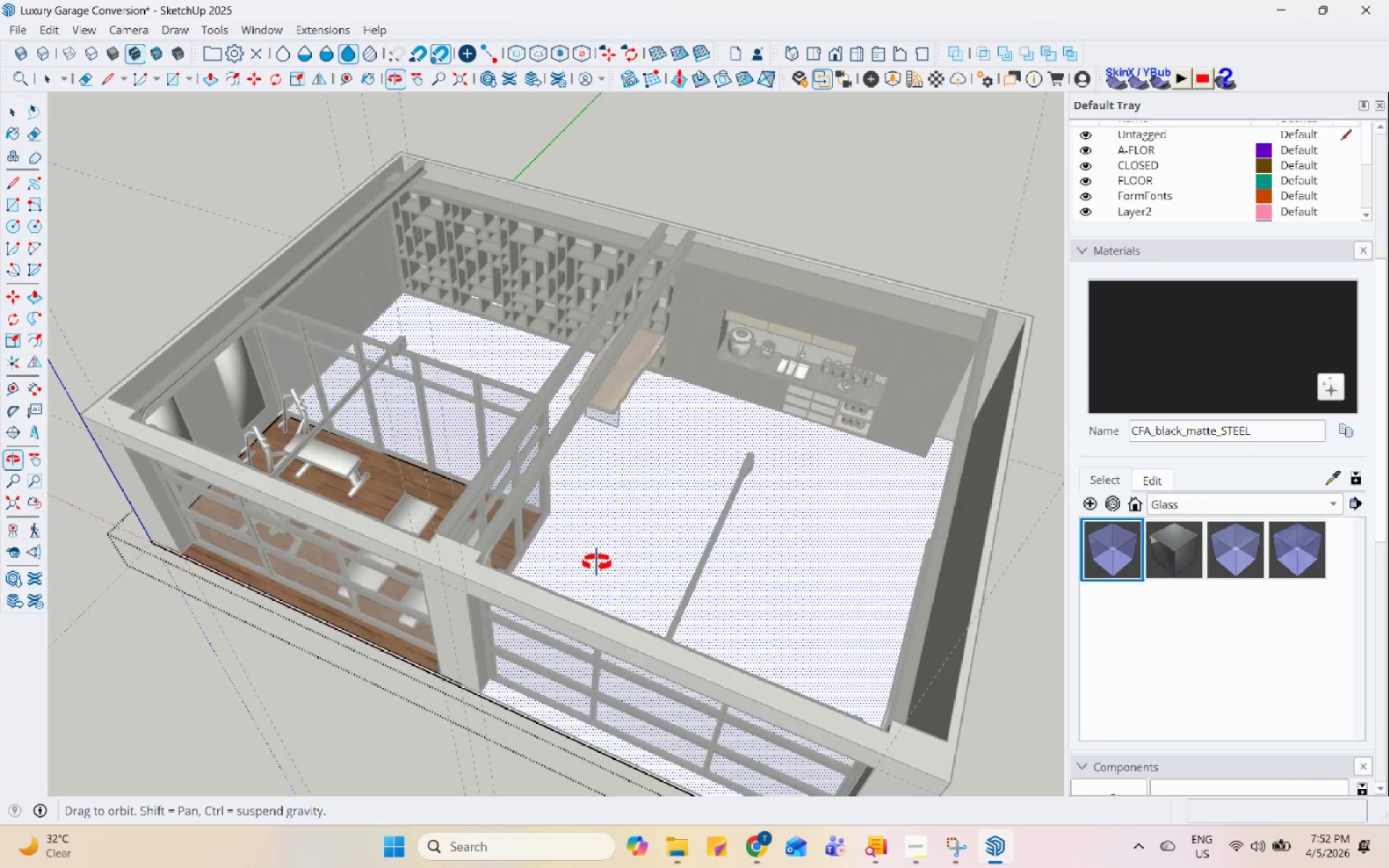 
scroll: coordinate [386, 261], scroll_direction: up, amount: 4.0
 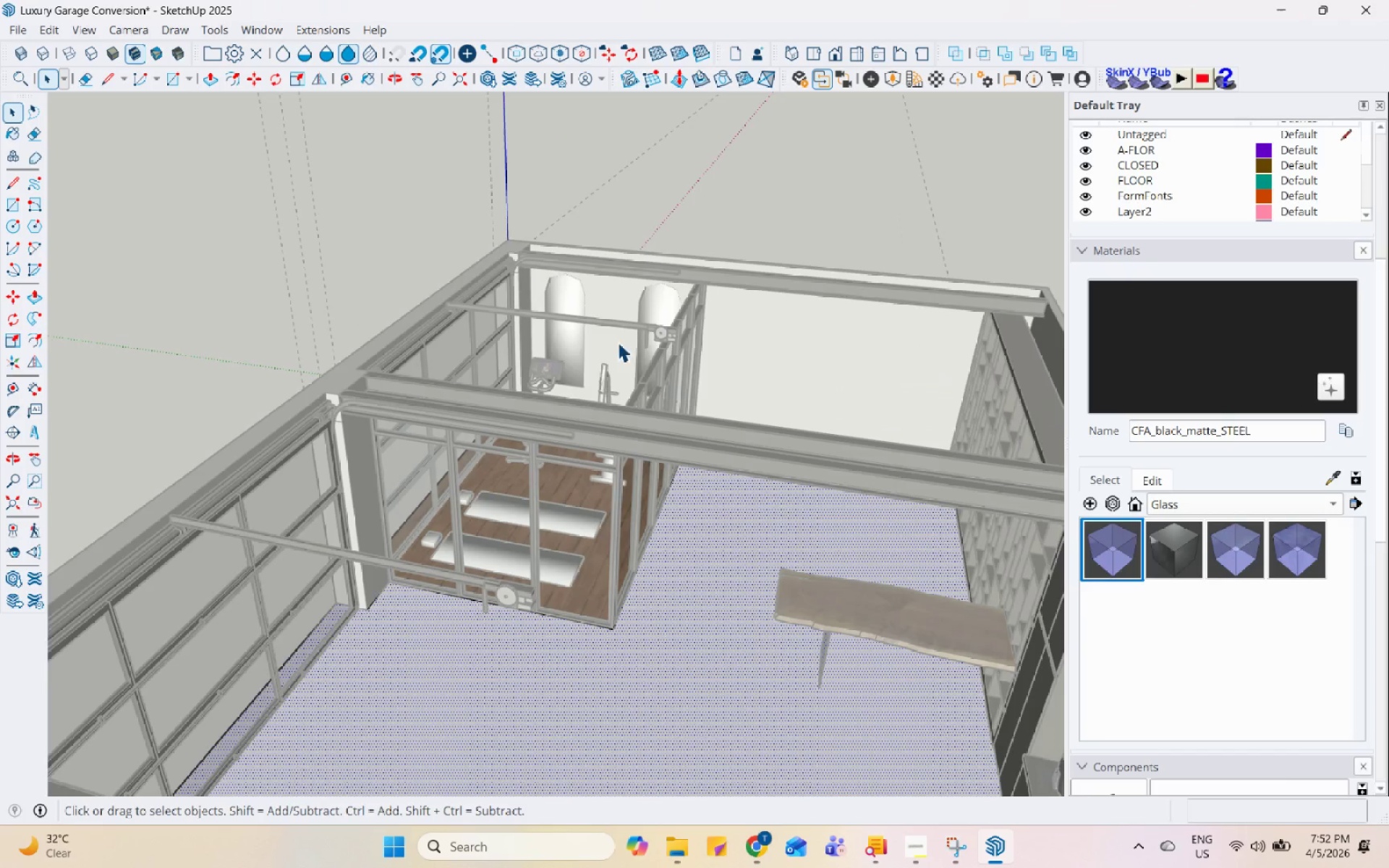 
key(Escape)
 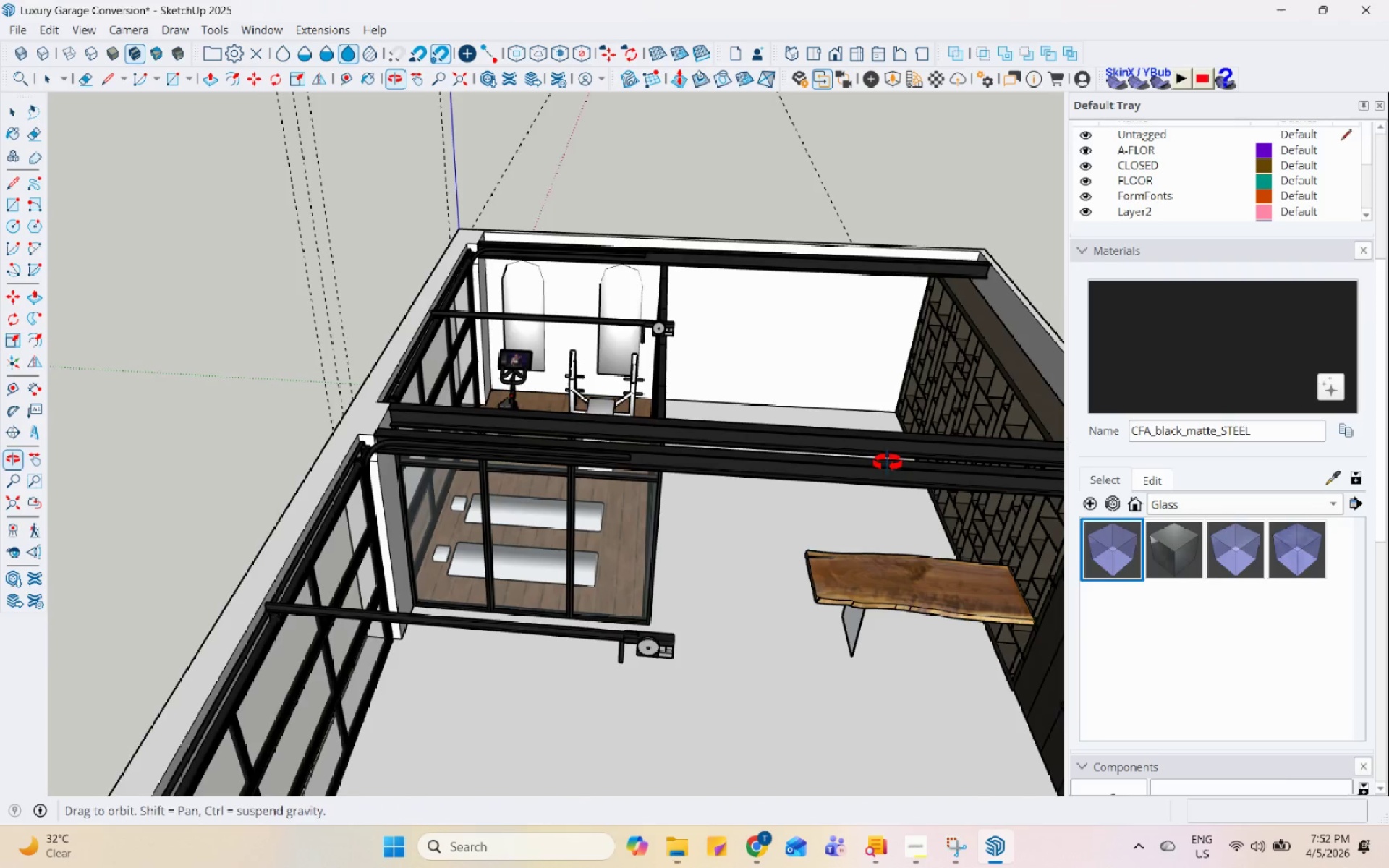 
key(Escape)
 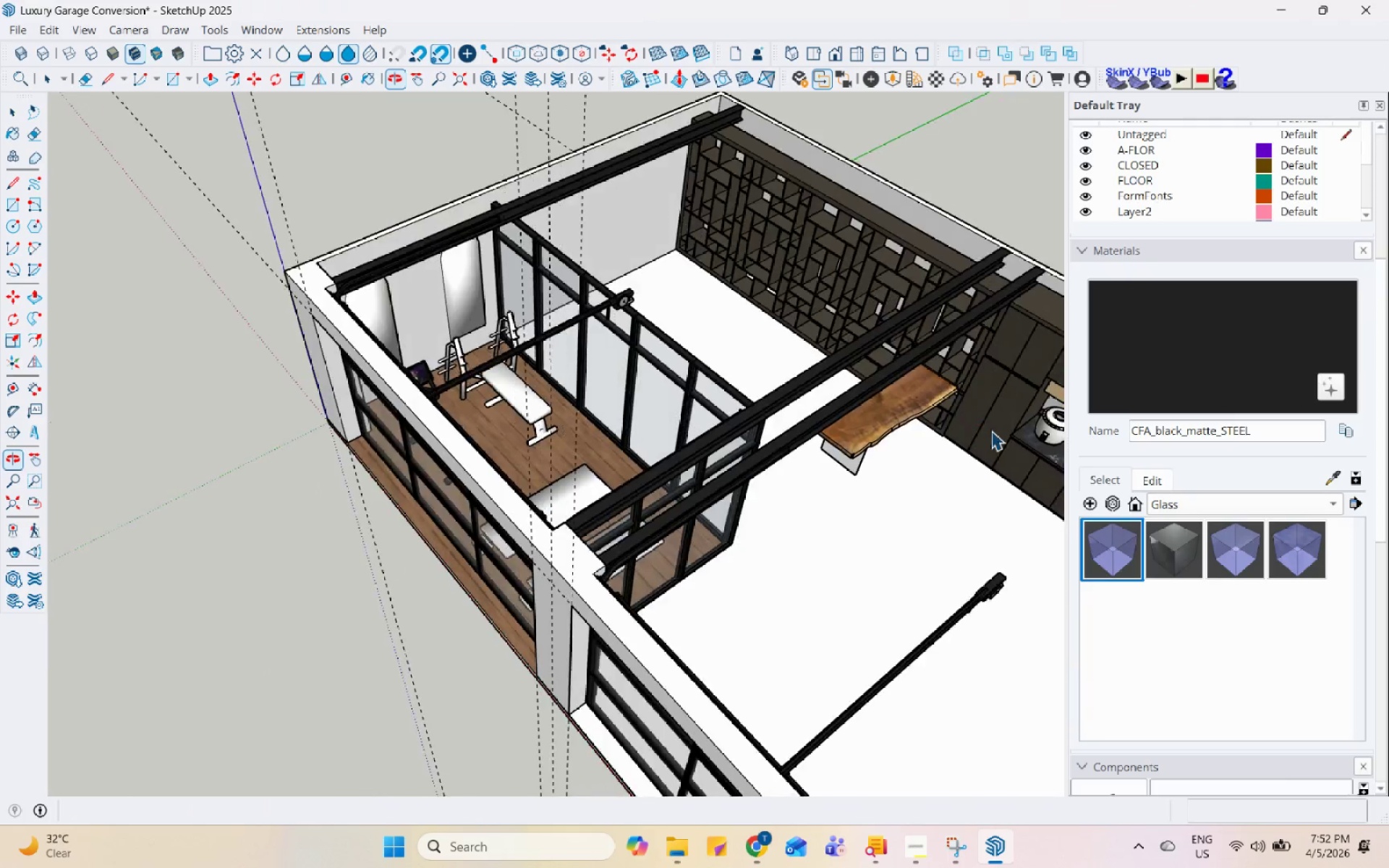 
scroll: coordinate [464, 430], scroll_direction: up, amount: 12.0
 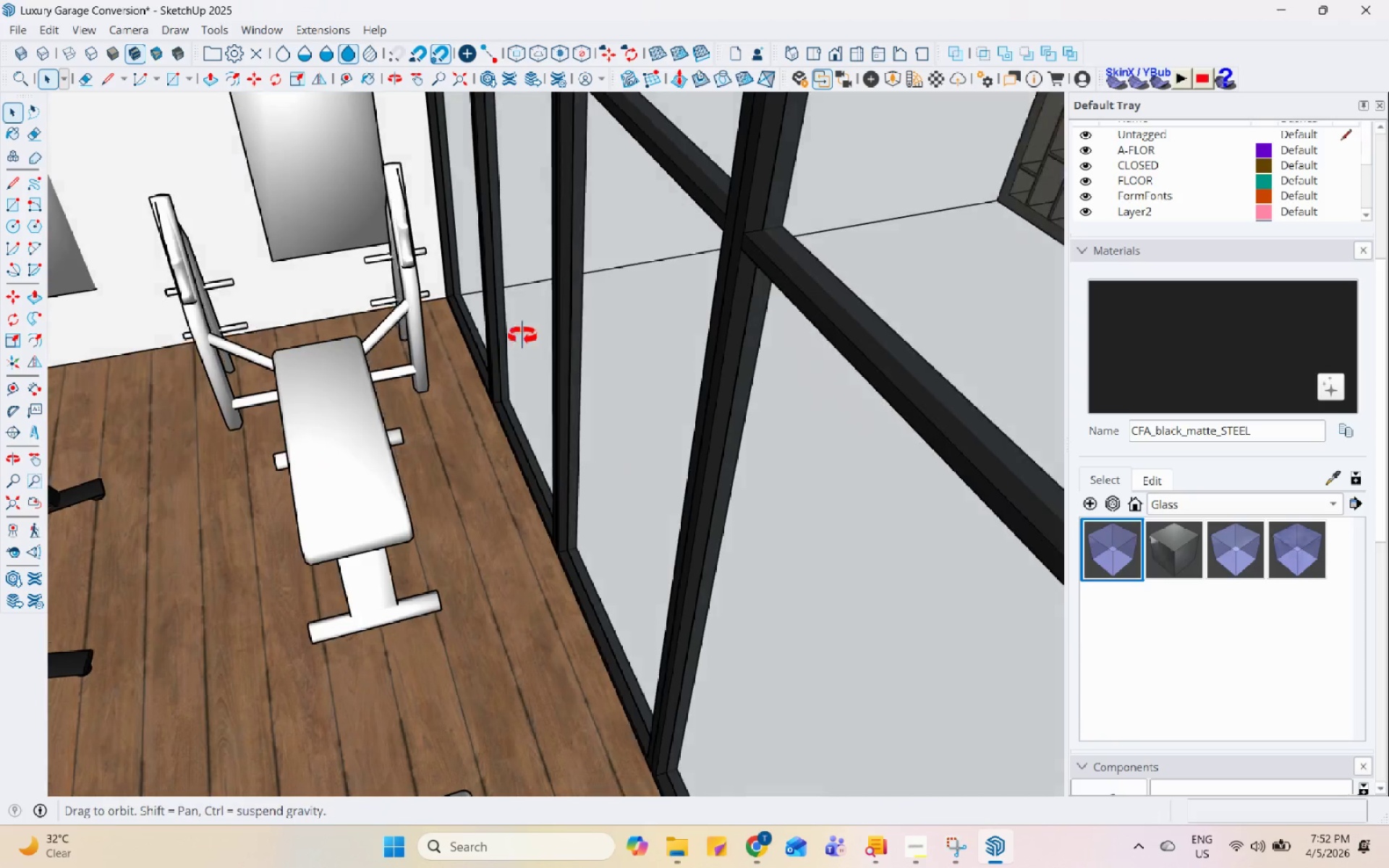 
scroll: coordinate [522, 334], scroll_direction: down, amount: 10.0
 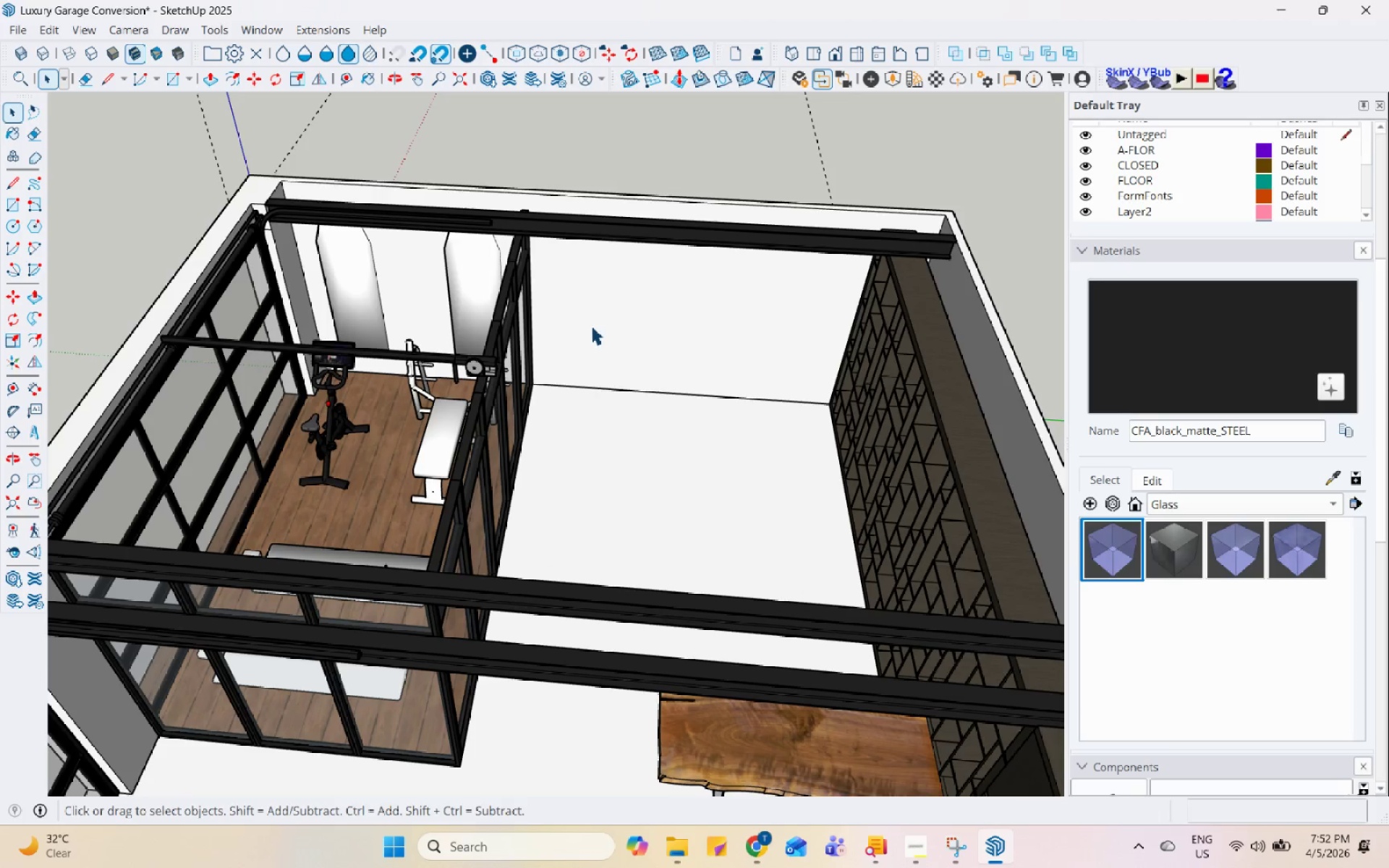 
double_click([591, 326])
 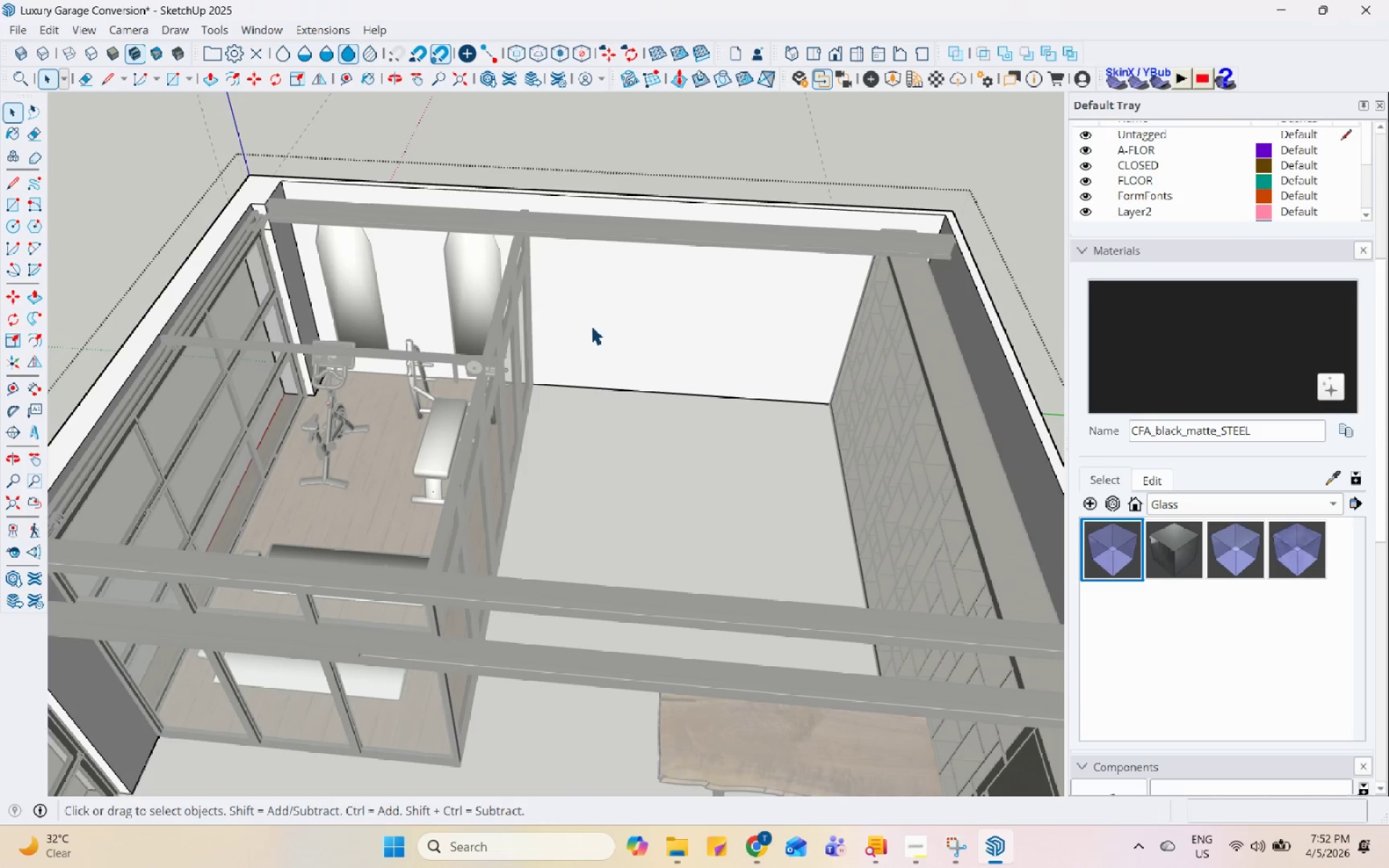 
triple_click([591, 326])
 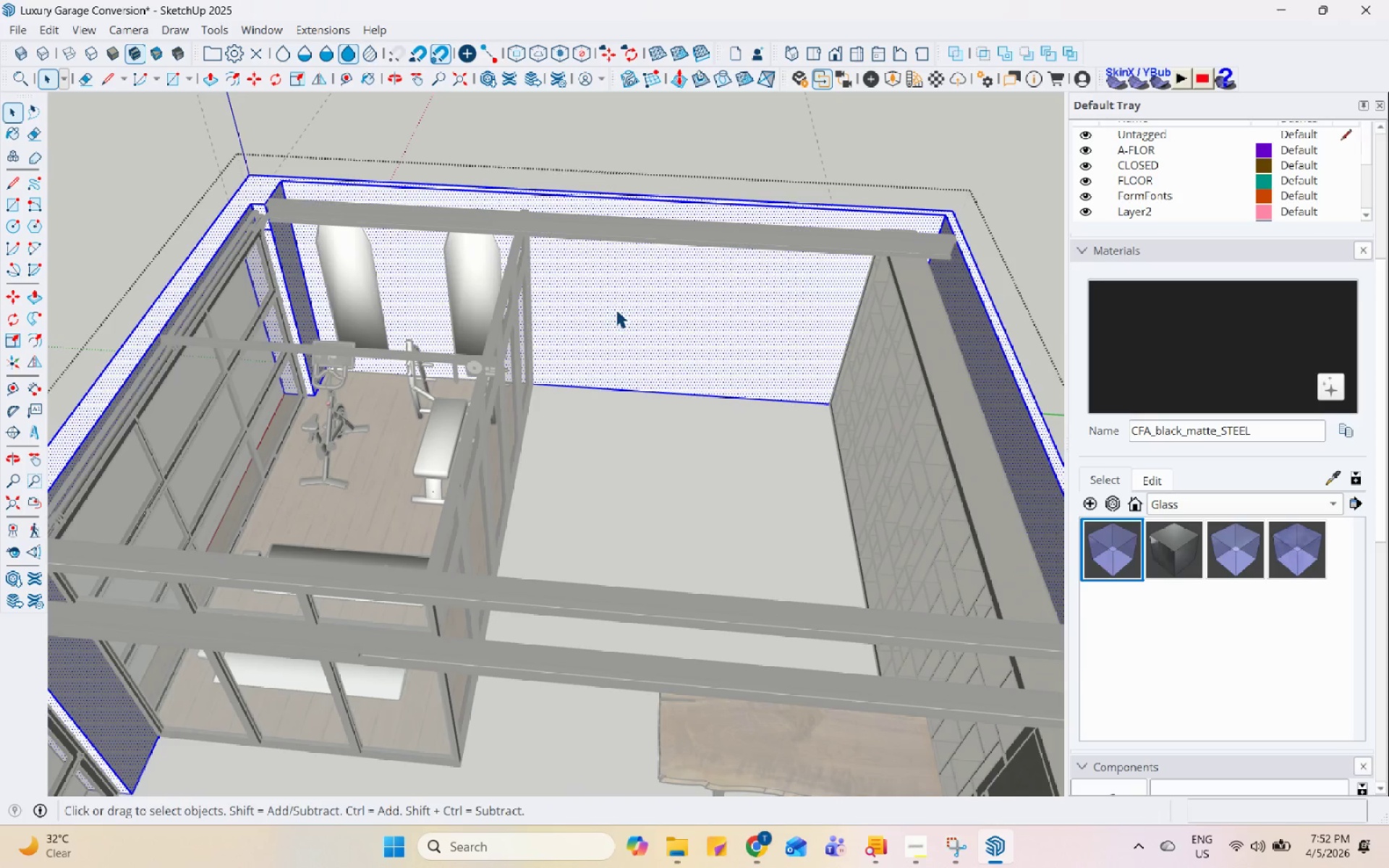 
key(Escape)
 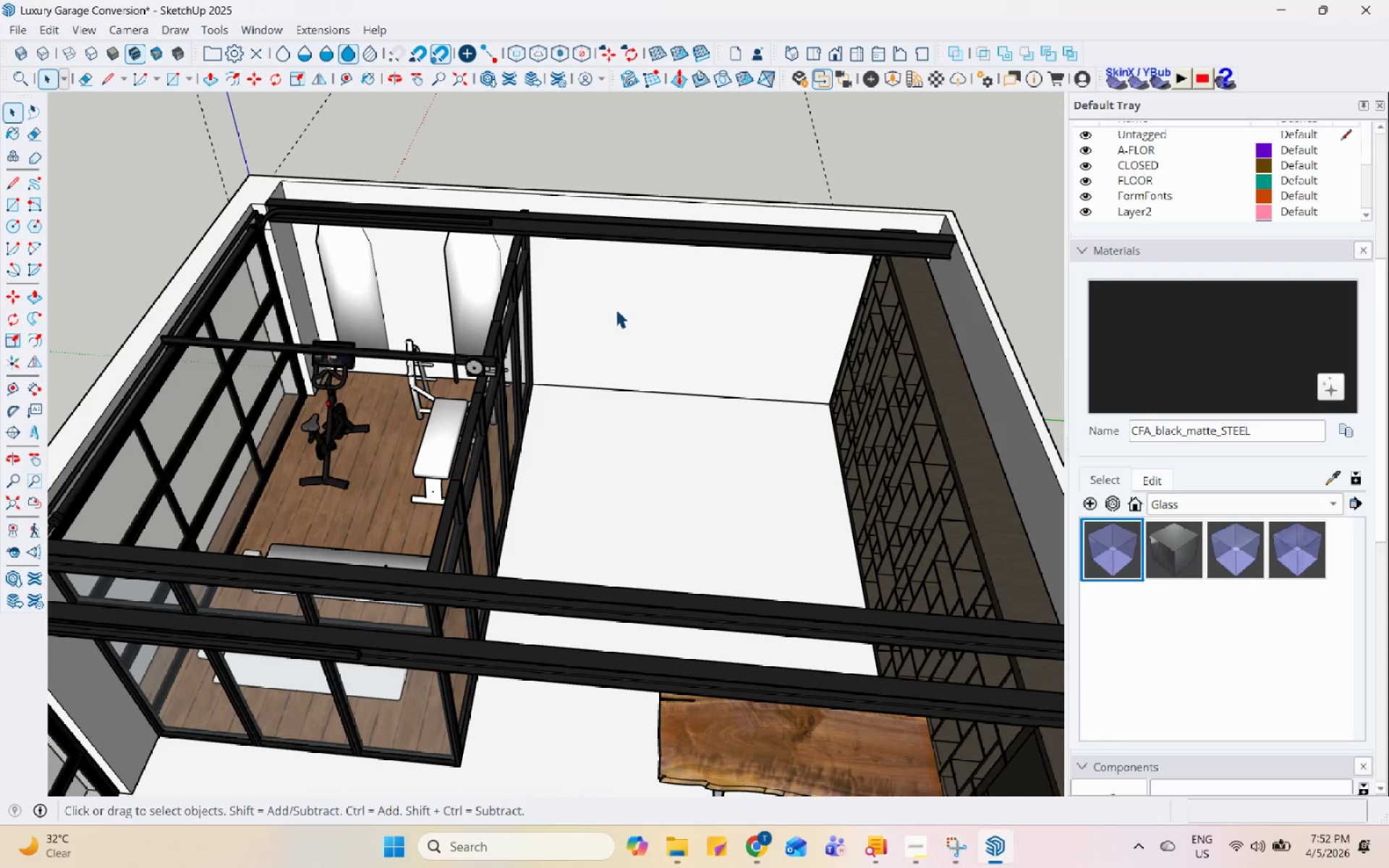 
key(Escape)
 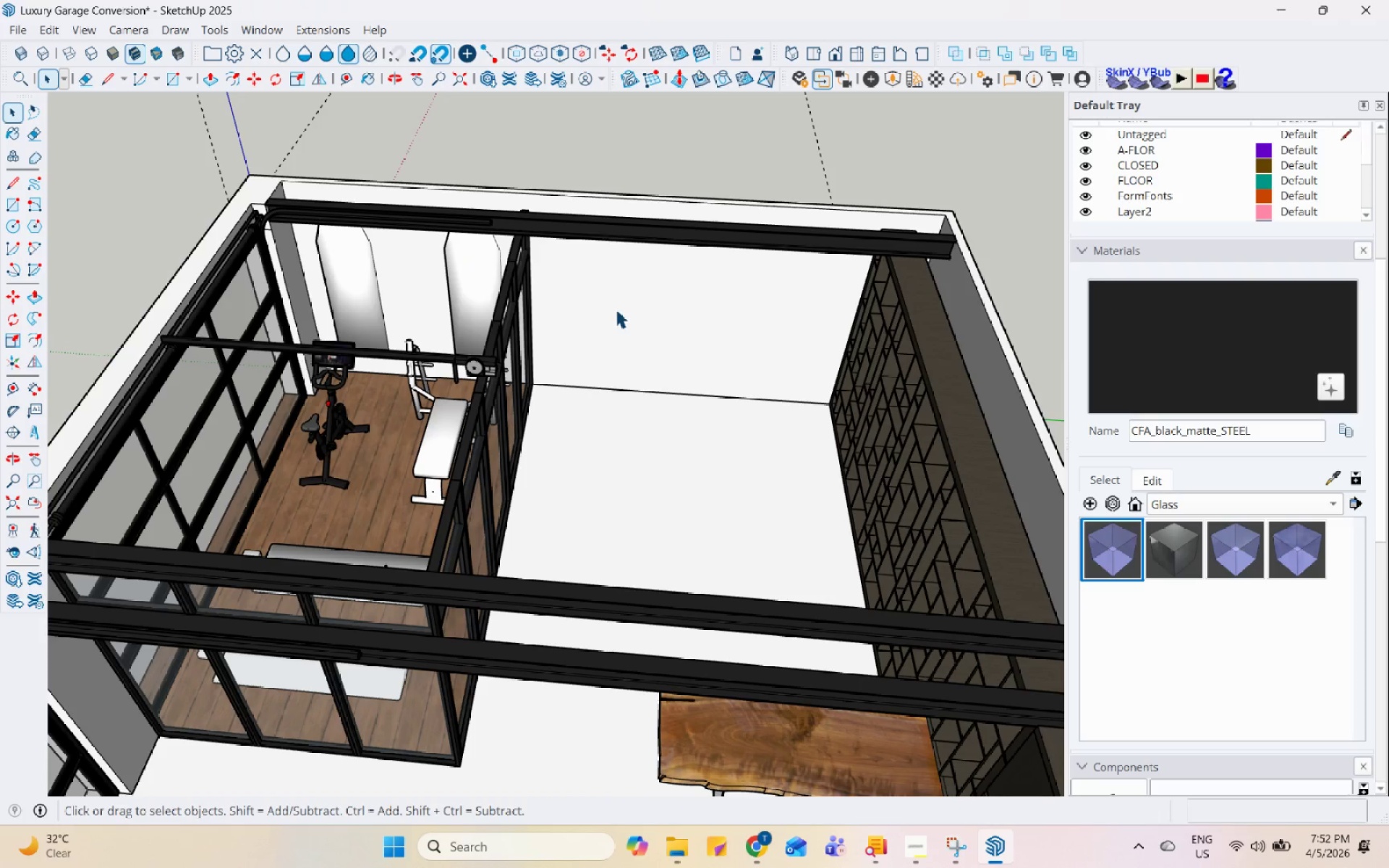 
left_click([616, 309])
 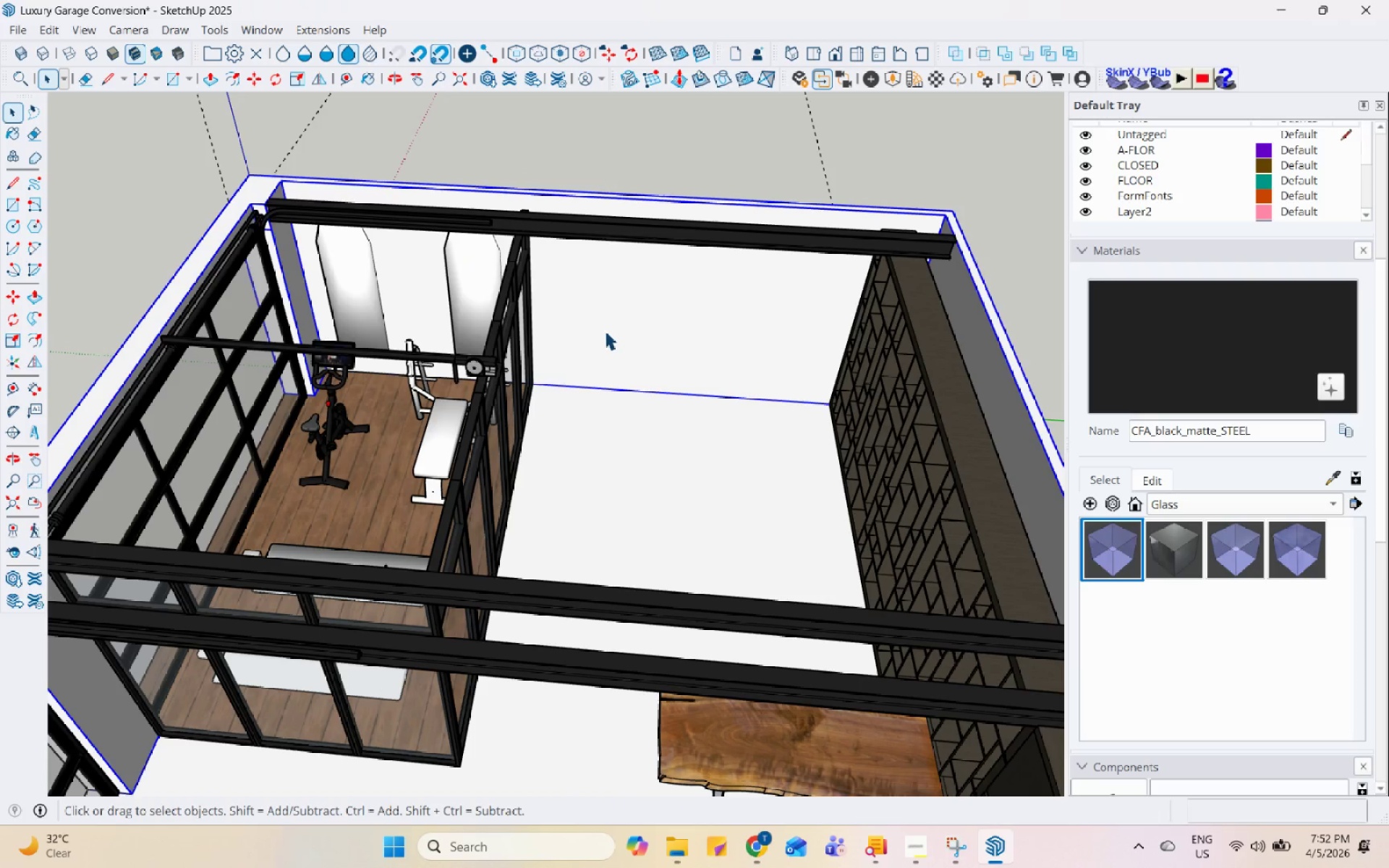 
scroll: coordinate [605, 331], scroll_direction: down, amount: 2.0
 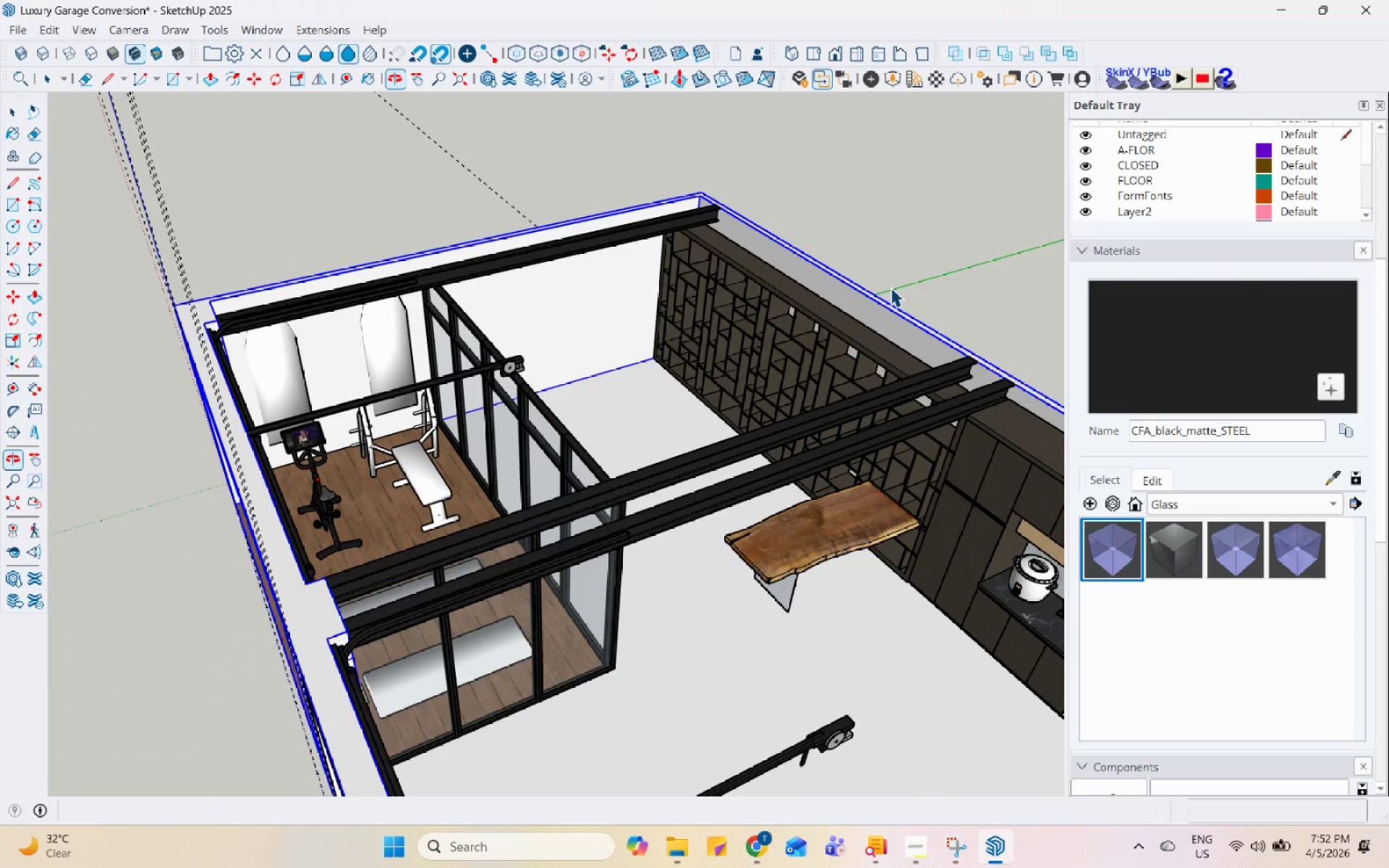 
scroll: coordinate [883, 294], scroll_direction: up, amount: 3.0
 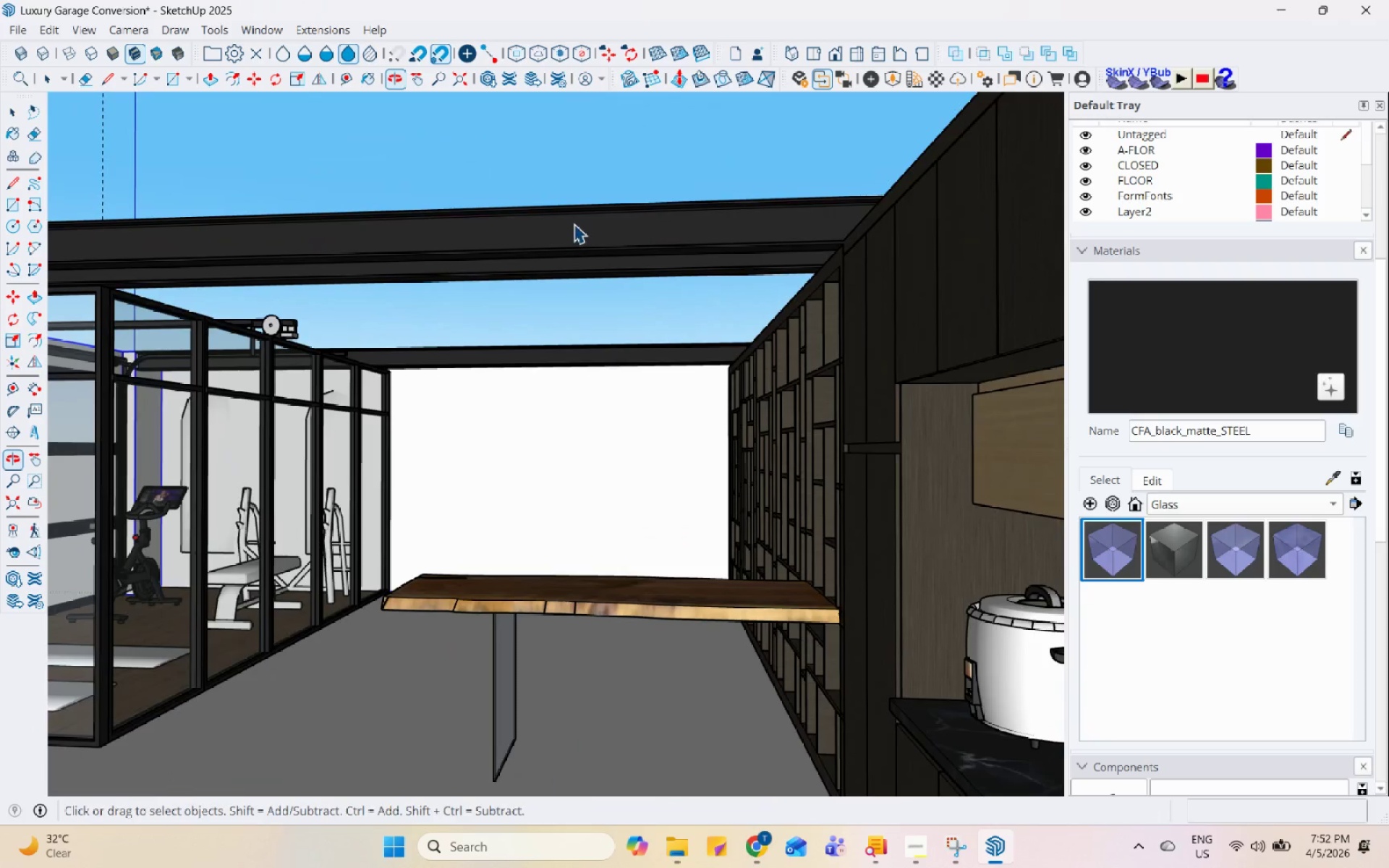 
scroll: coordinate [732, 666], scroll_direction: down, amount: 16.0
 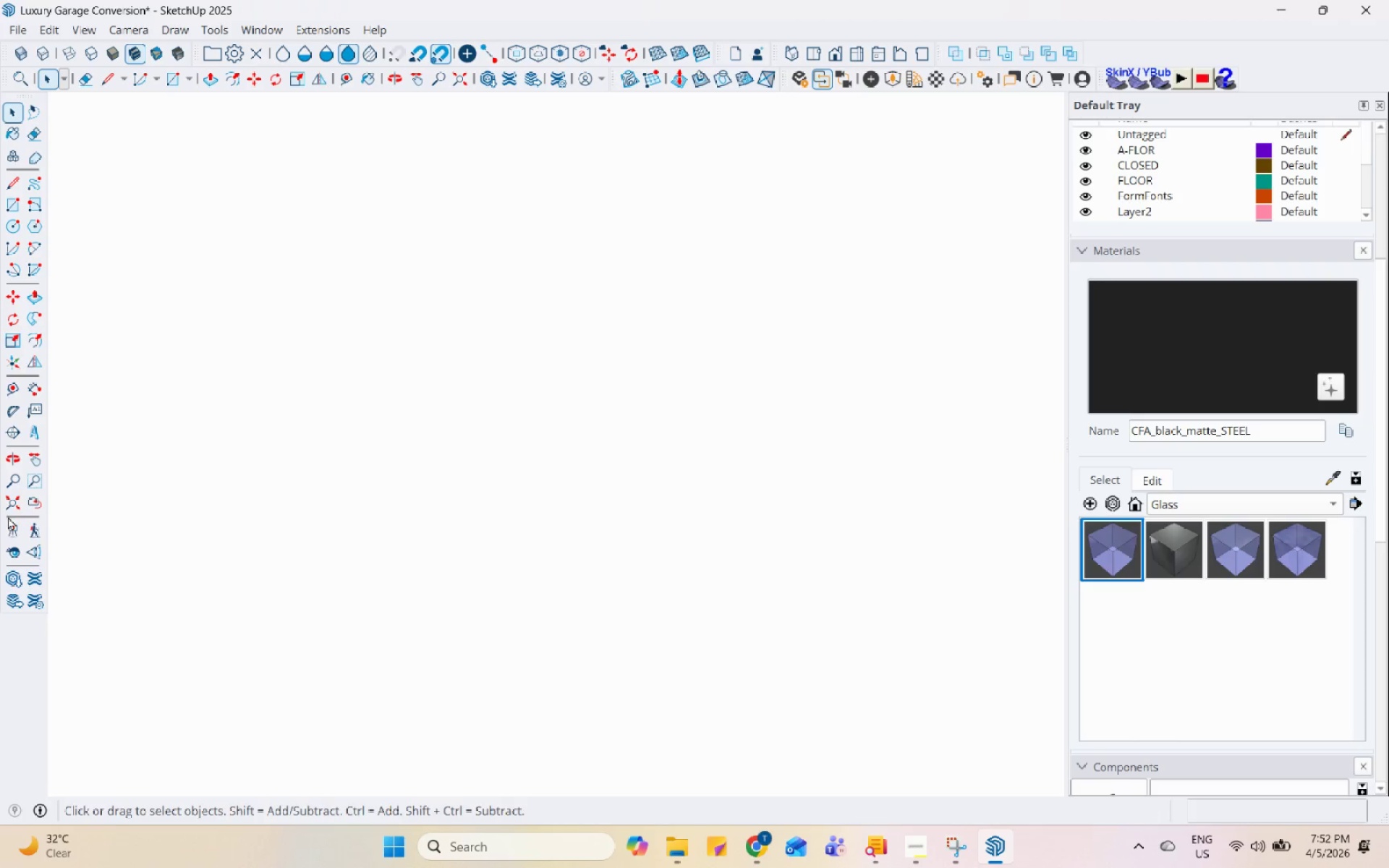 
left_click([9, 508])
 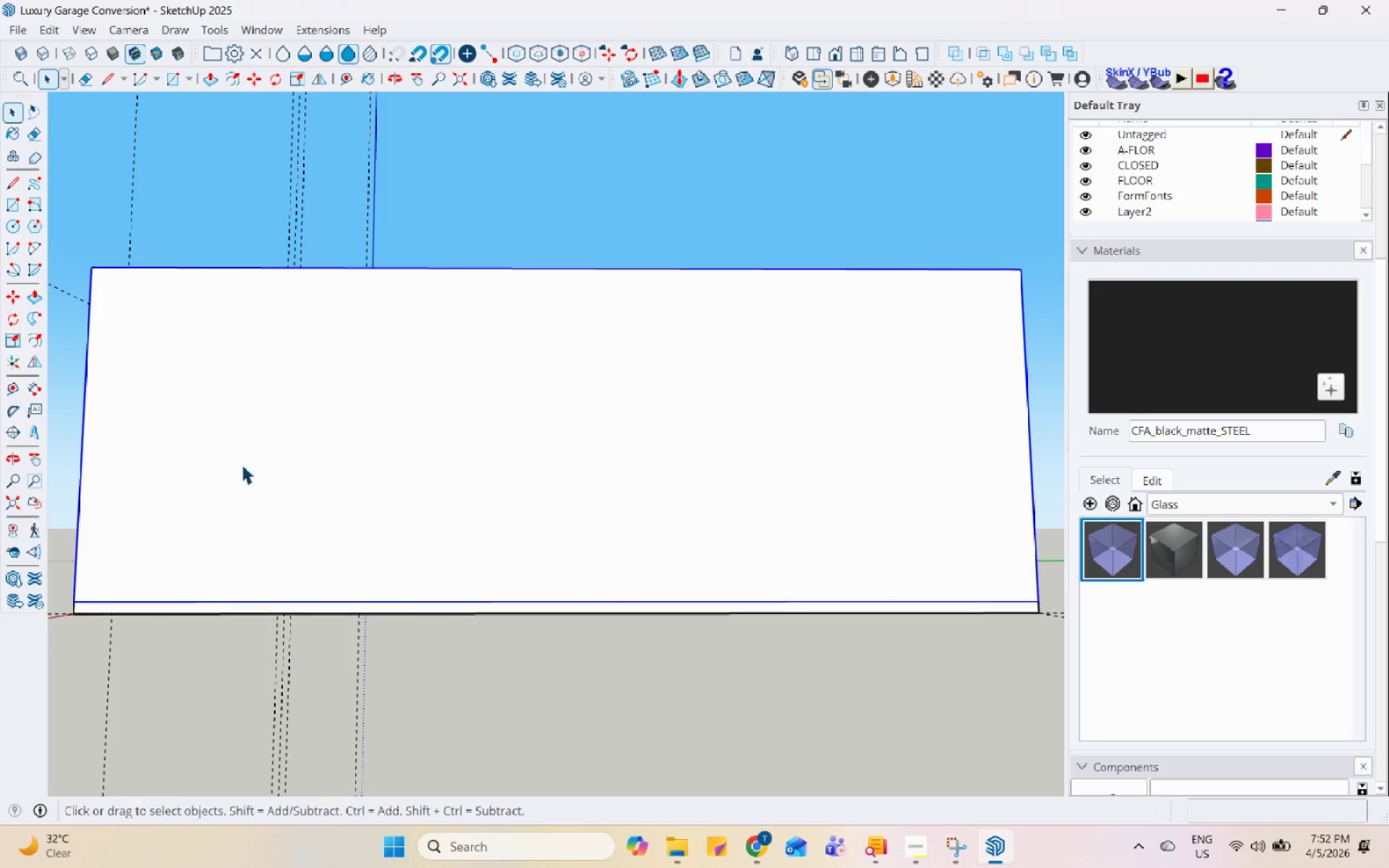 
scroll: coordinate [629, 404], scroll_direction: down, amount: 5.0
 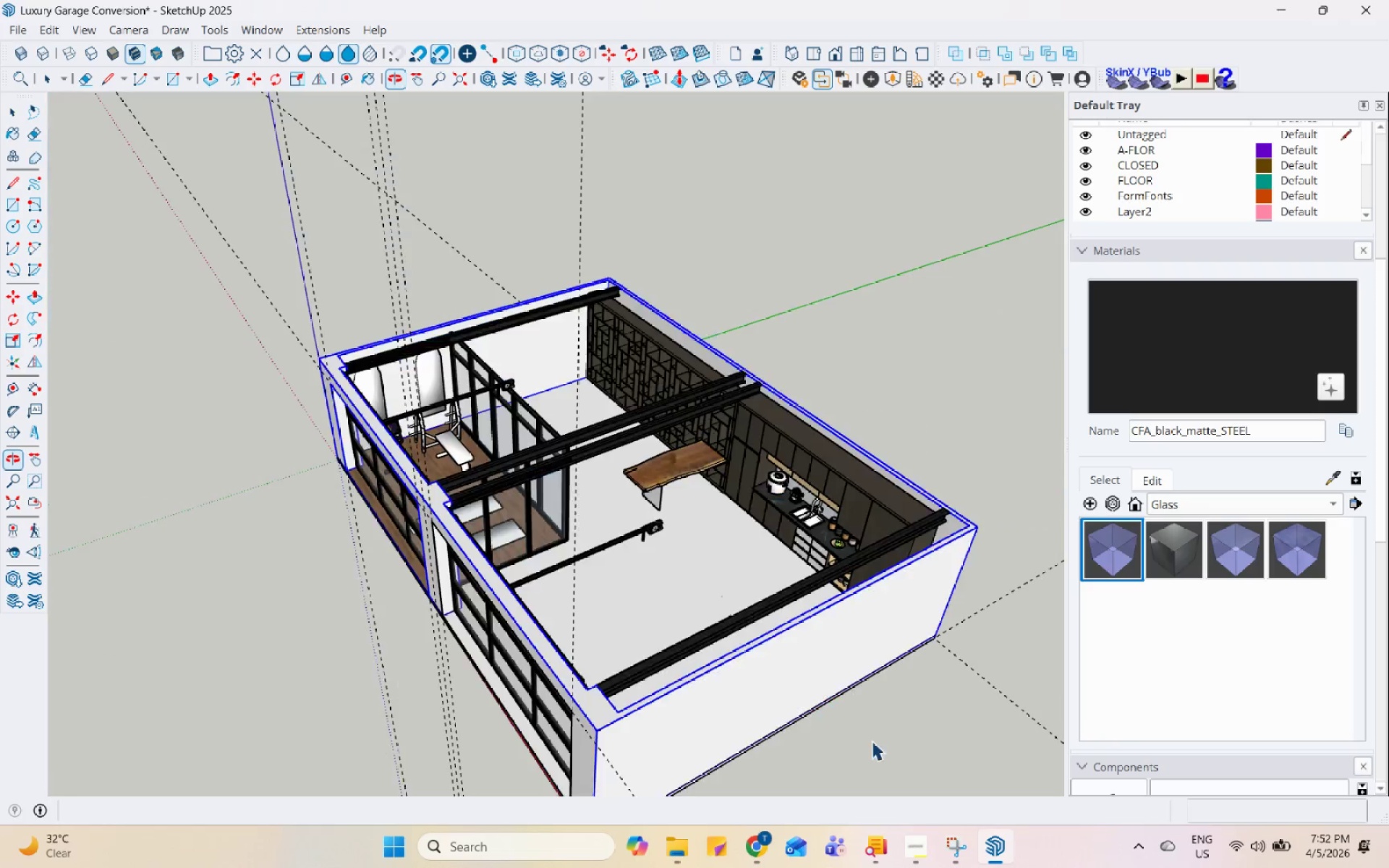 
scroll: coordinate [611, 448], scroll_direction: up, amount: 6.0
 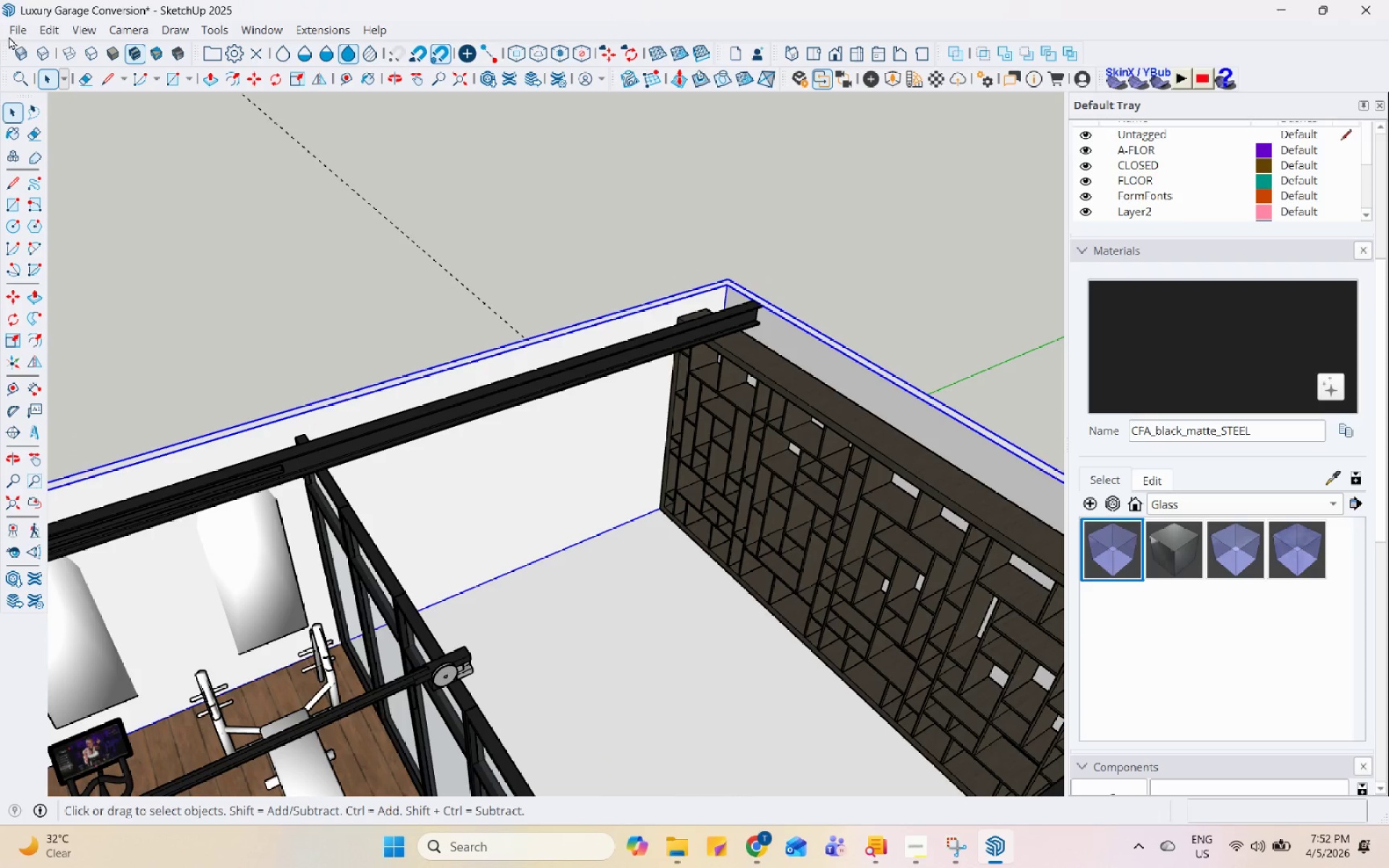 
left_click([17, 27])
 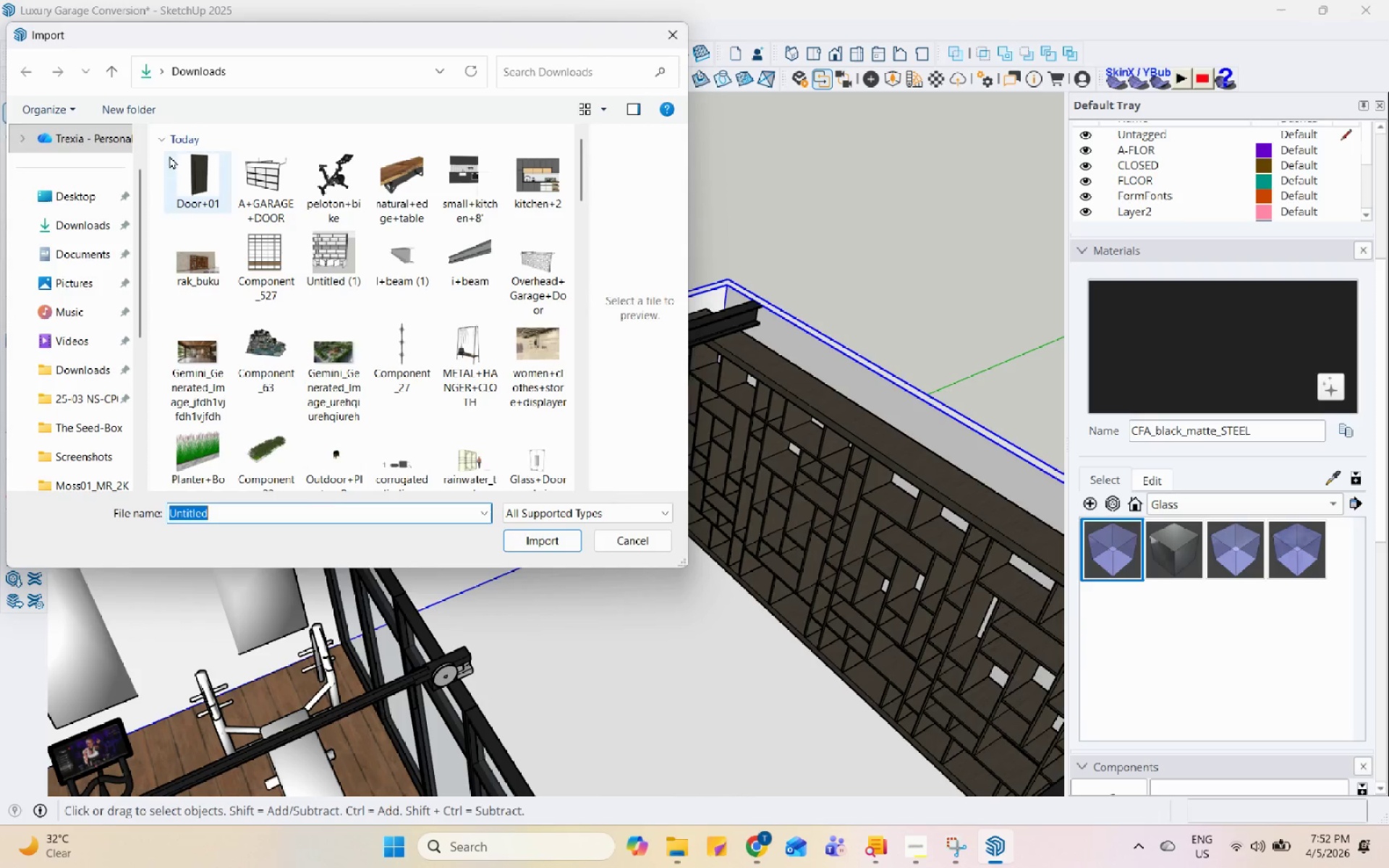 
left_click([177, 166])
 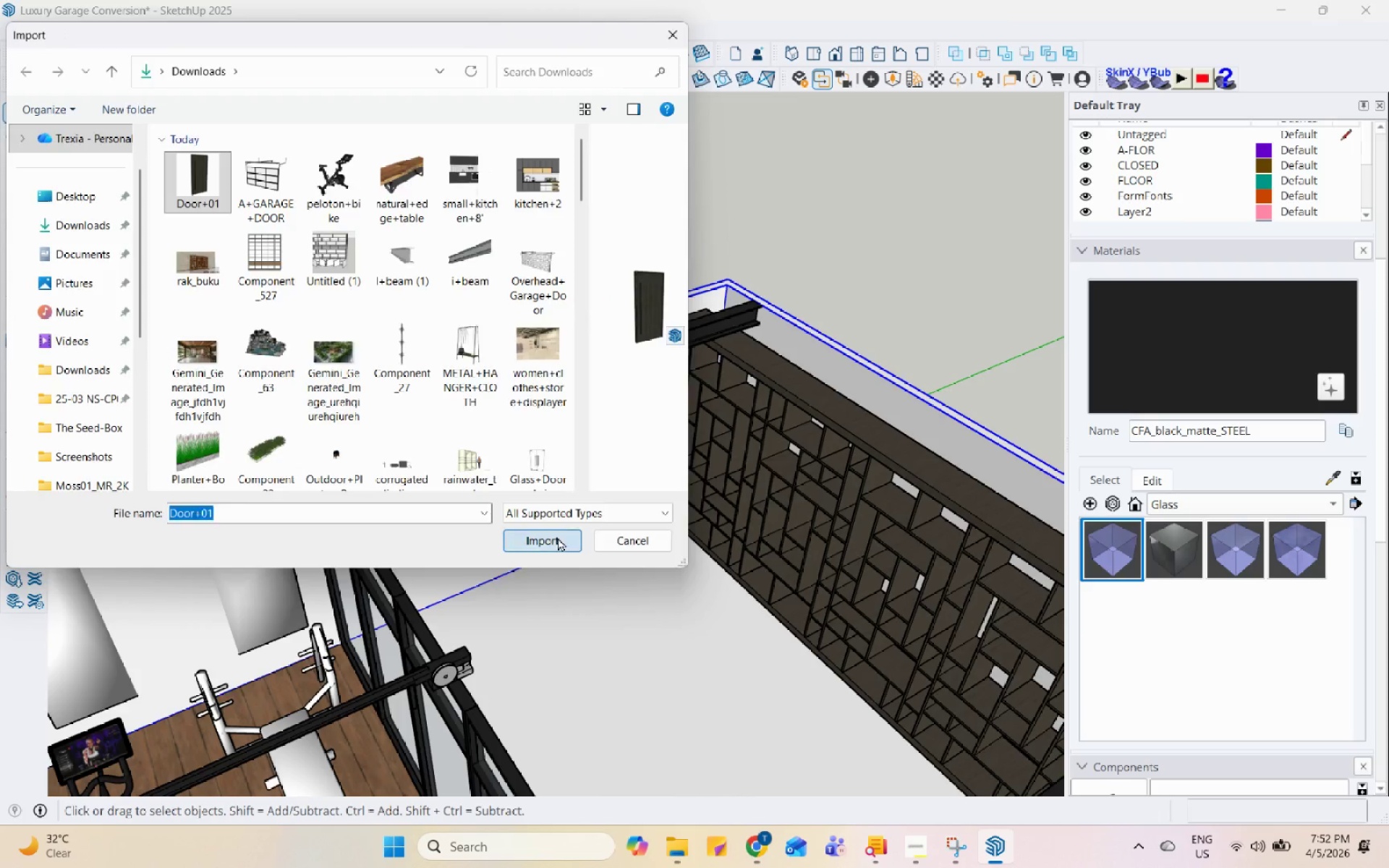 
scroll: coordinate [454, 600], scroll_direction: up, amount: 12.0
 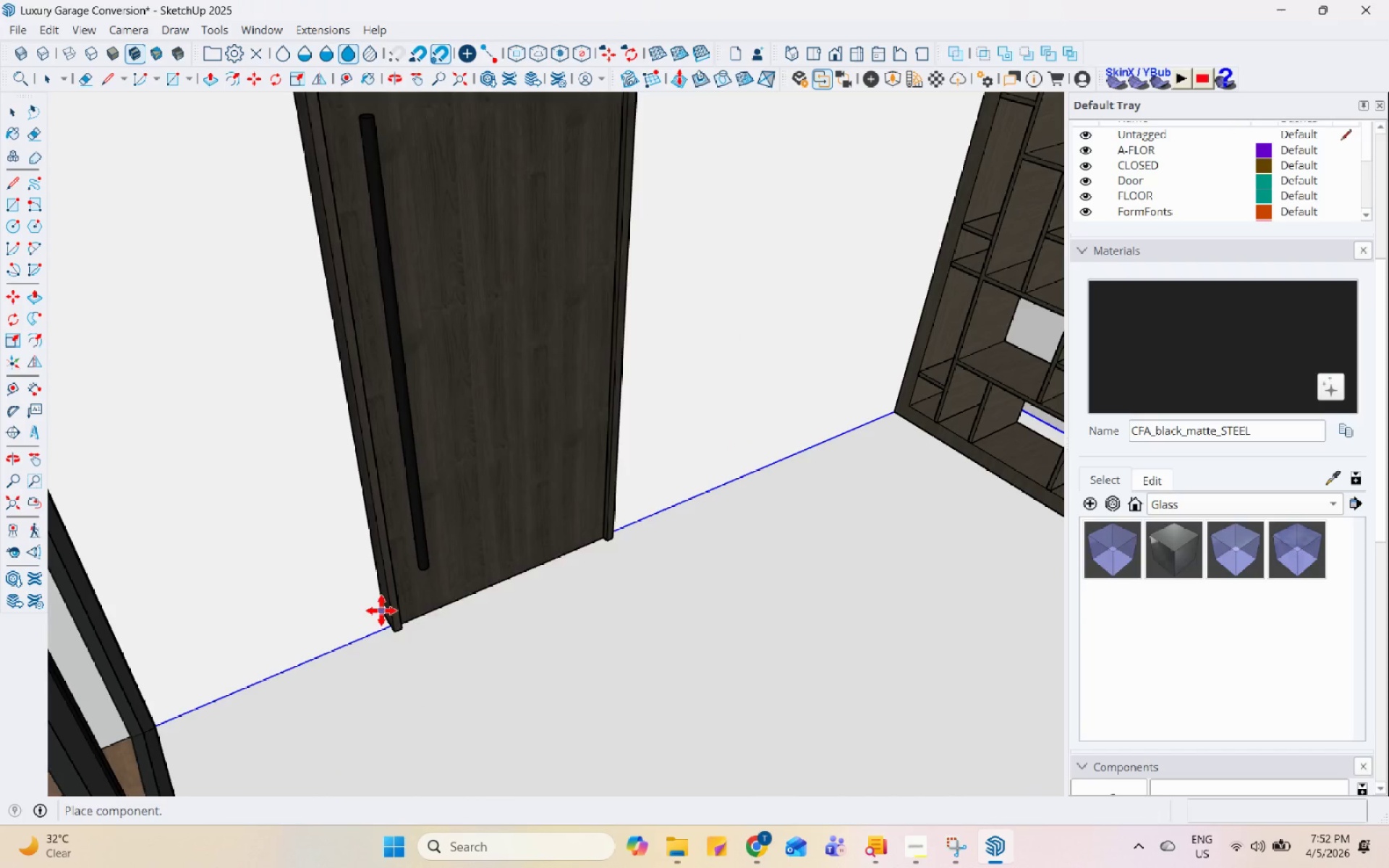 
left_click([365, 600])
 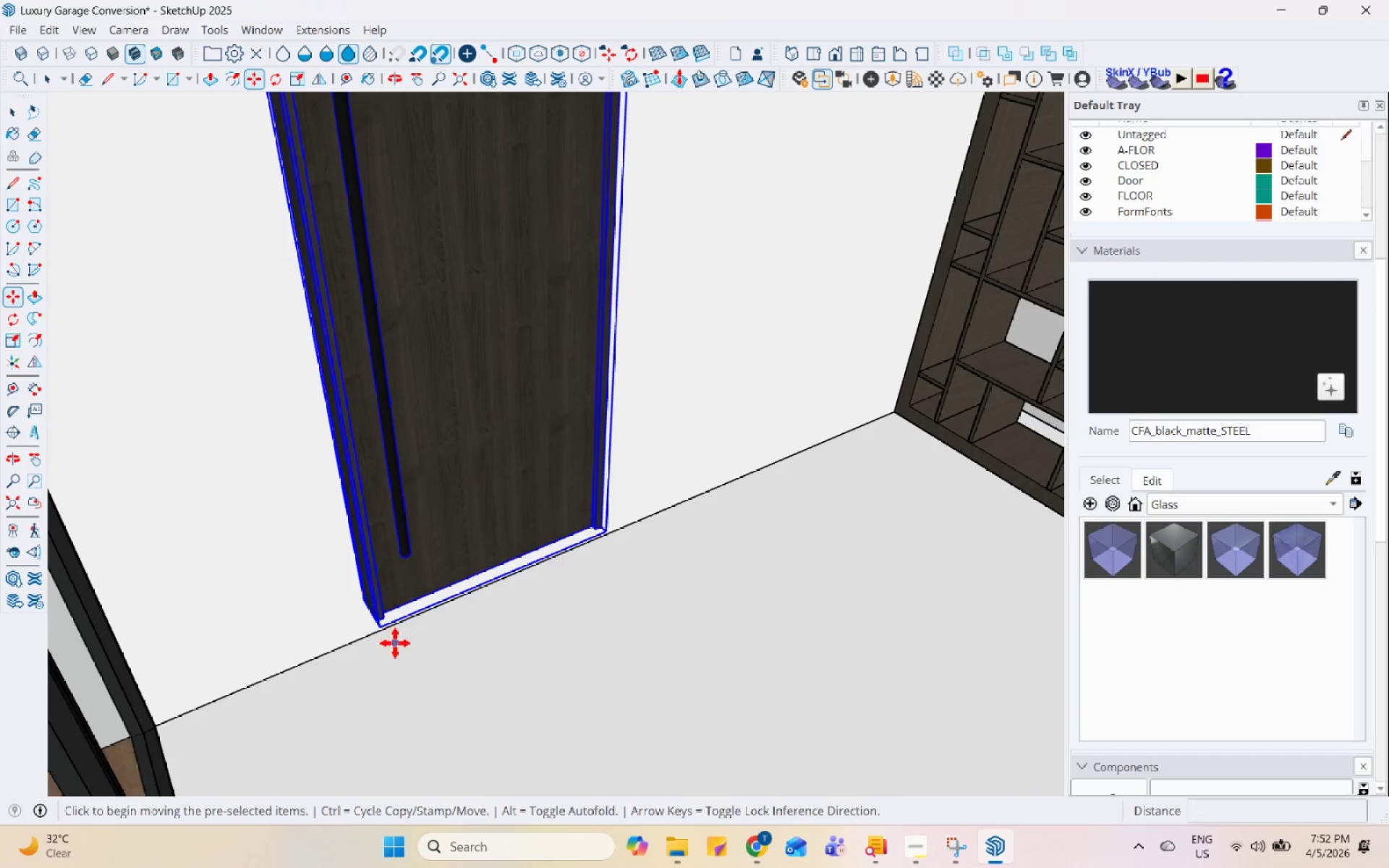 
scroll: coordinate [232, 420], scroll_direction: up, amount: 8.0
 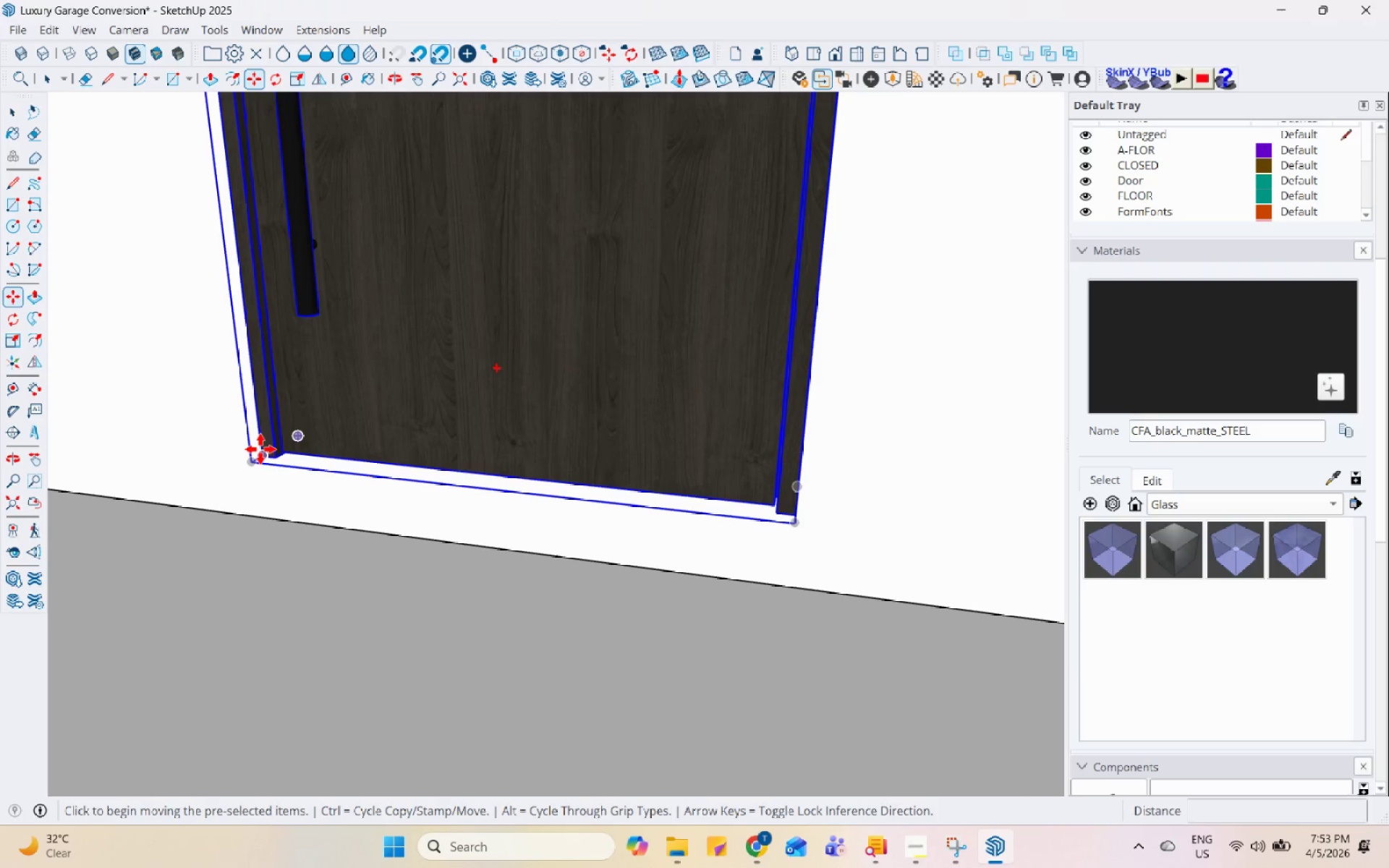 
left_click([262, 449])
 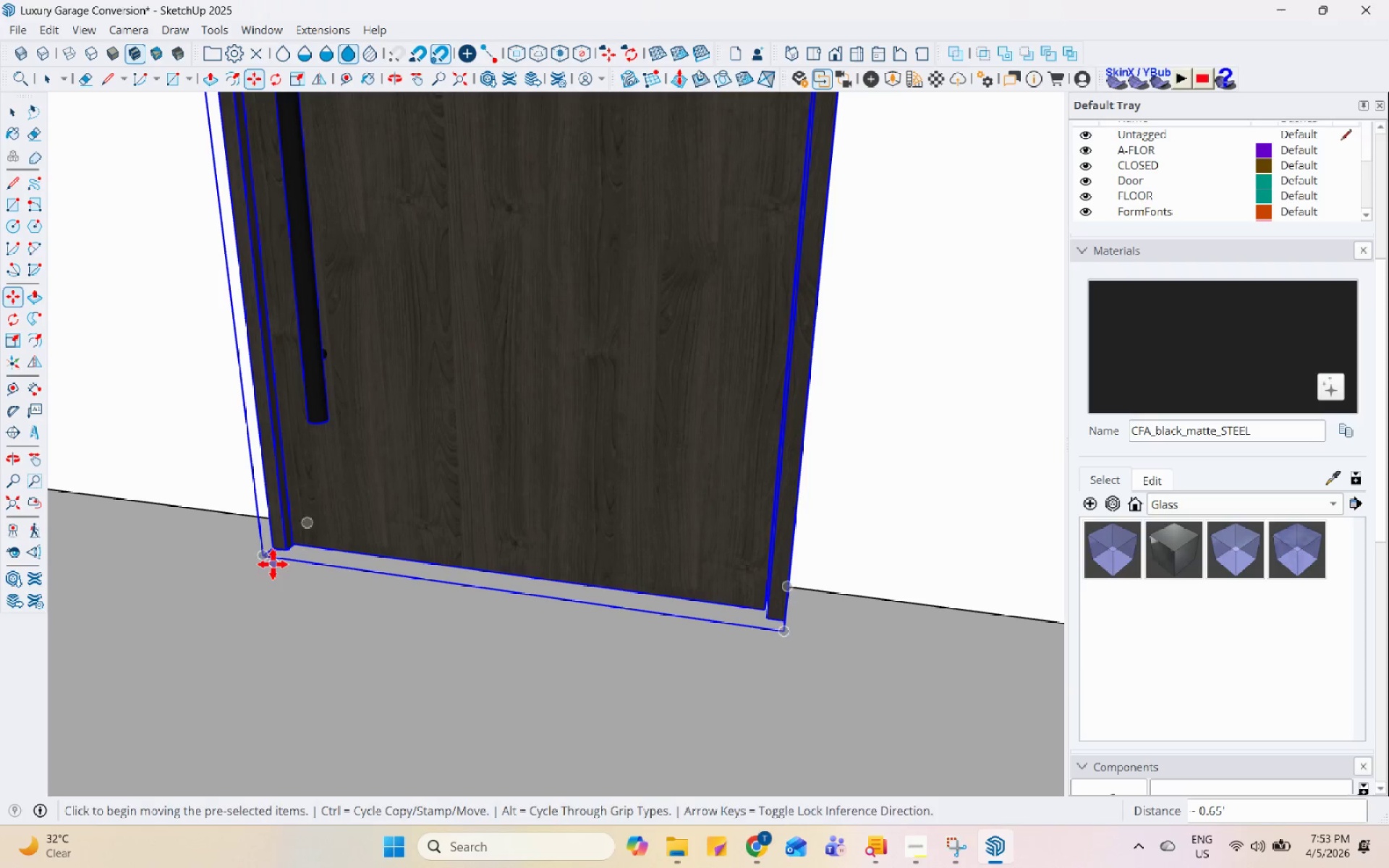 
left_click([274, 548])
 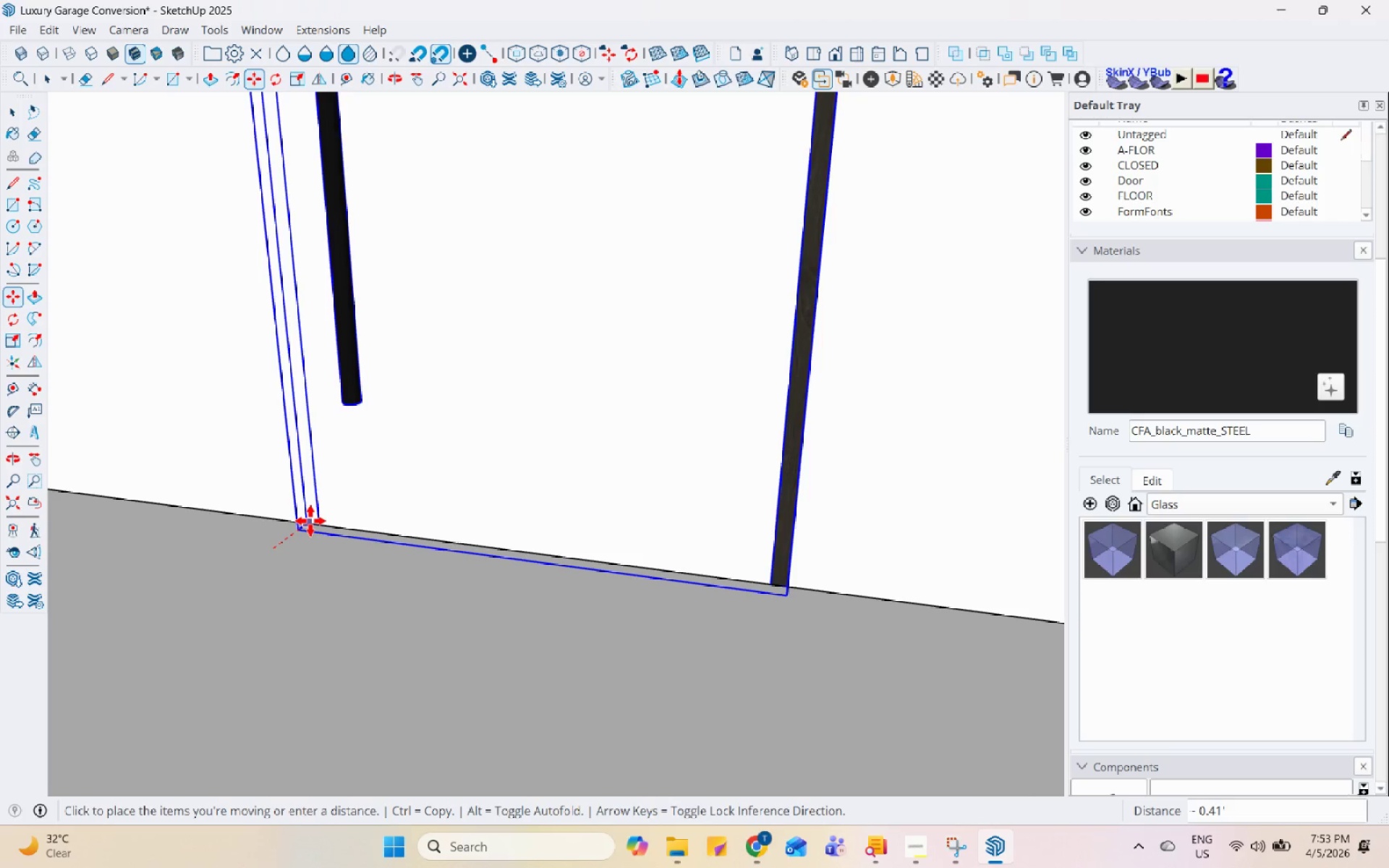 
left_click([310, 521])
 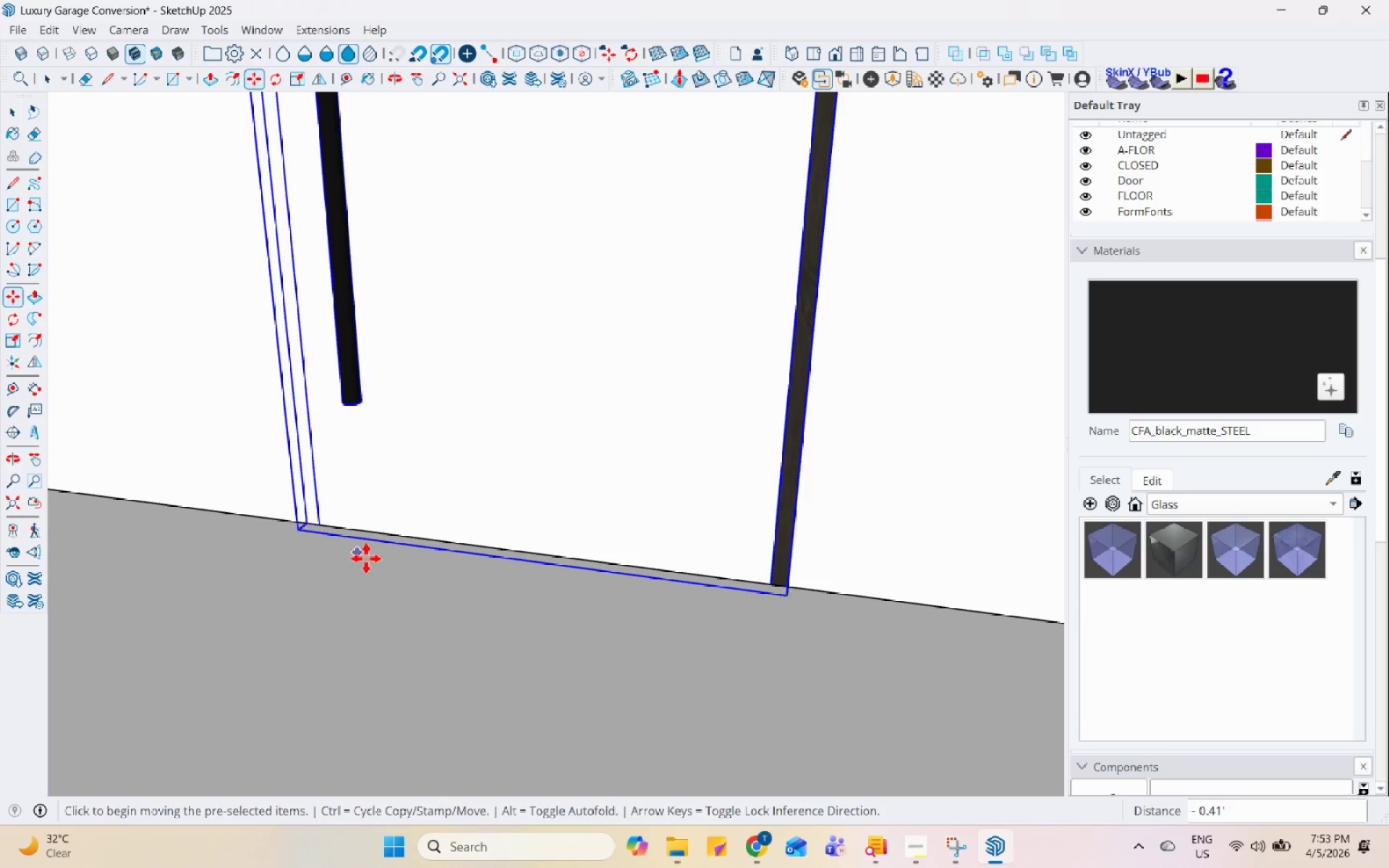 
key(Space)
 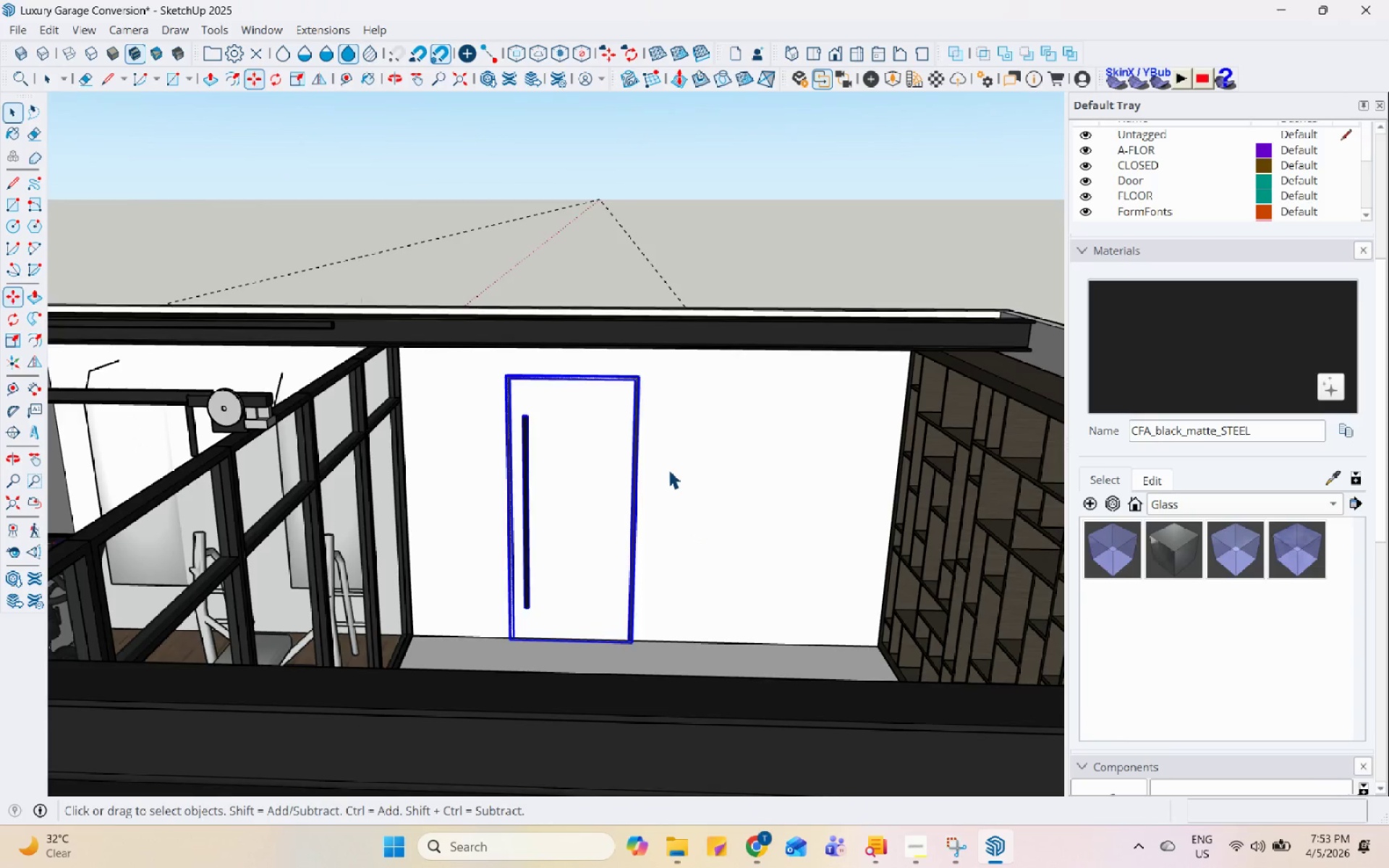 
scroll: coordinate [548, 537], scroll_direction: down, amount: 18.0
 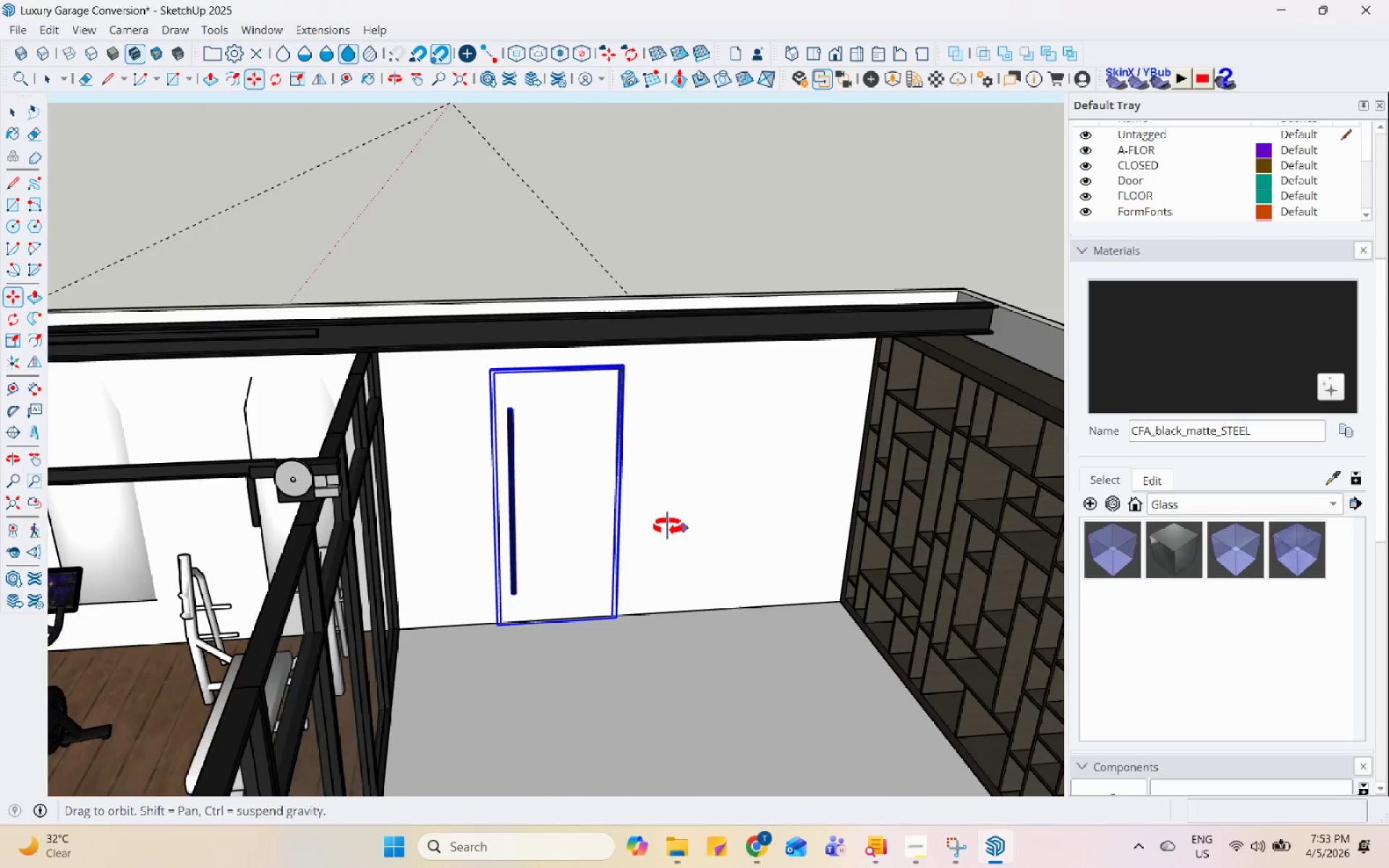 
double_click([668, 469])
 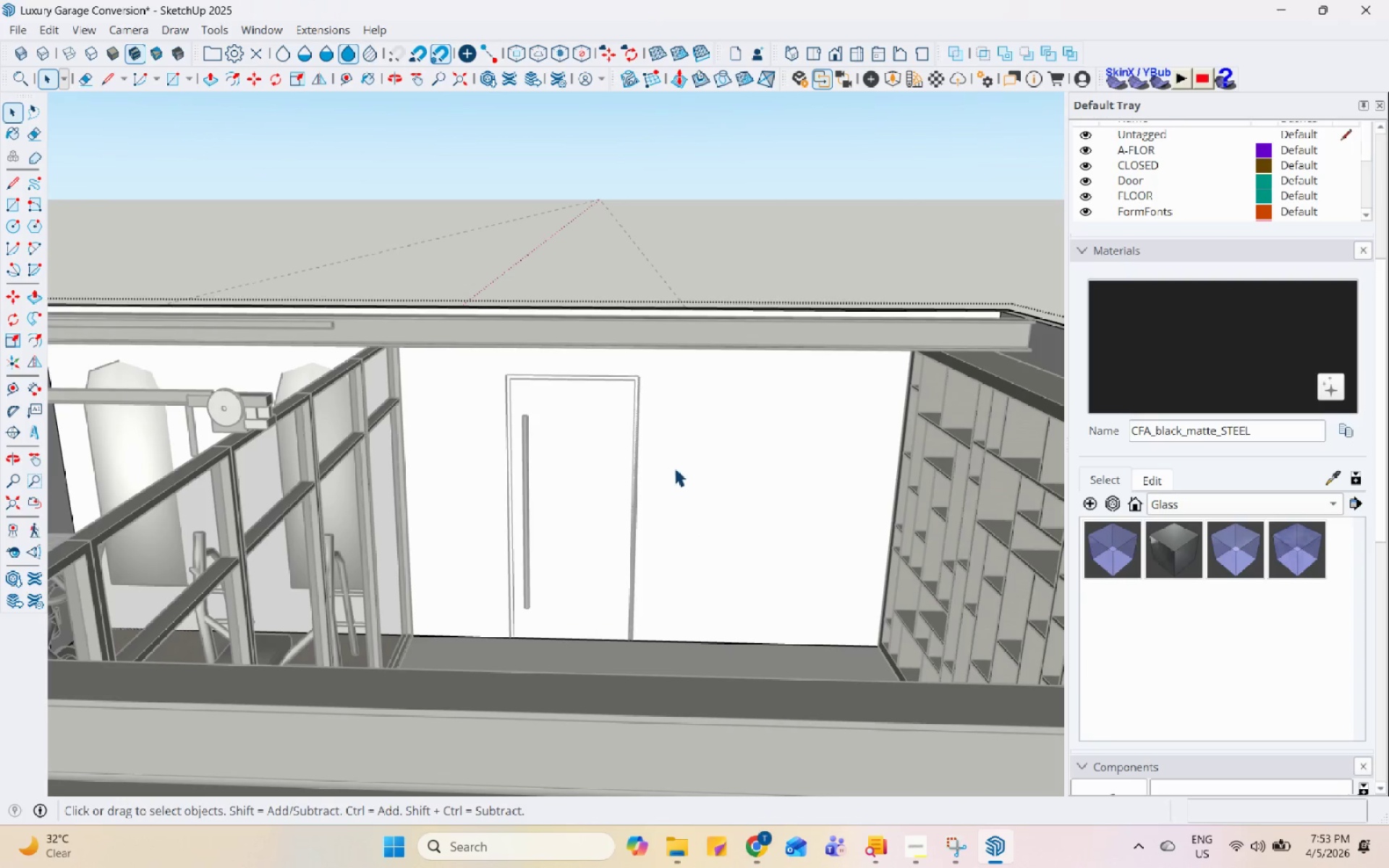 
triple_click([694, 444])
 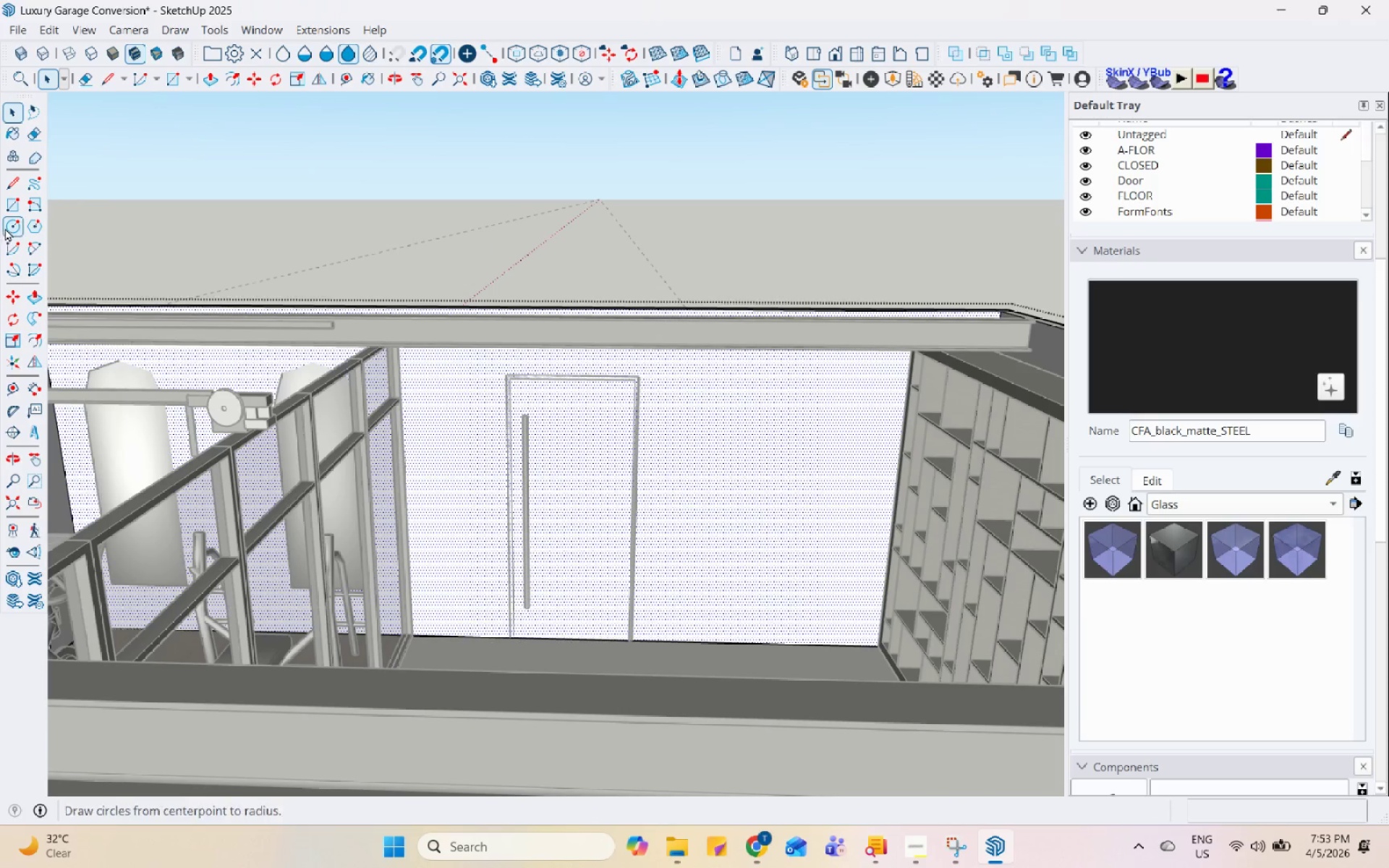 
left_click([11, 212])
 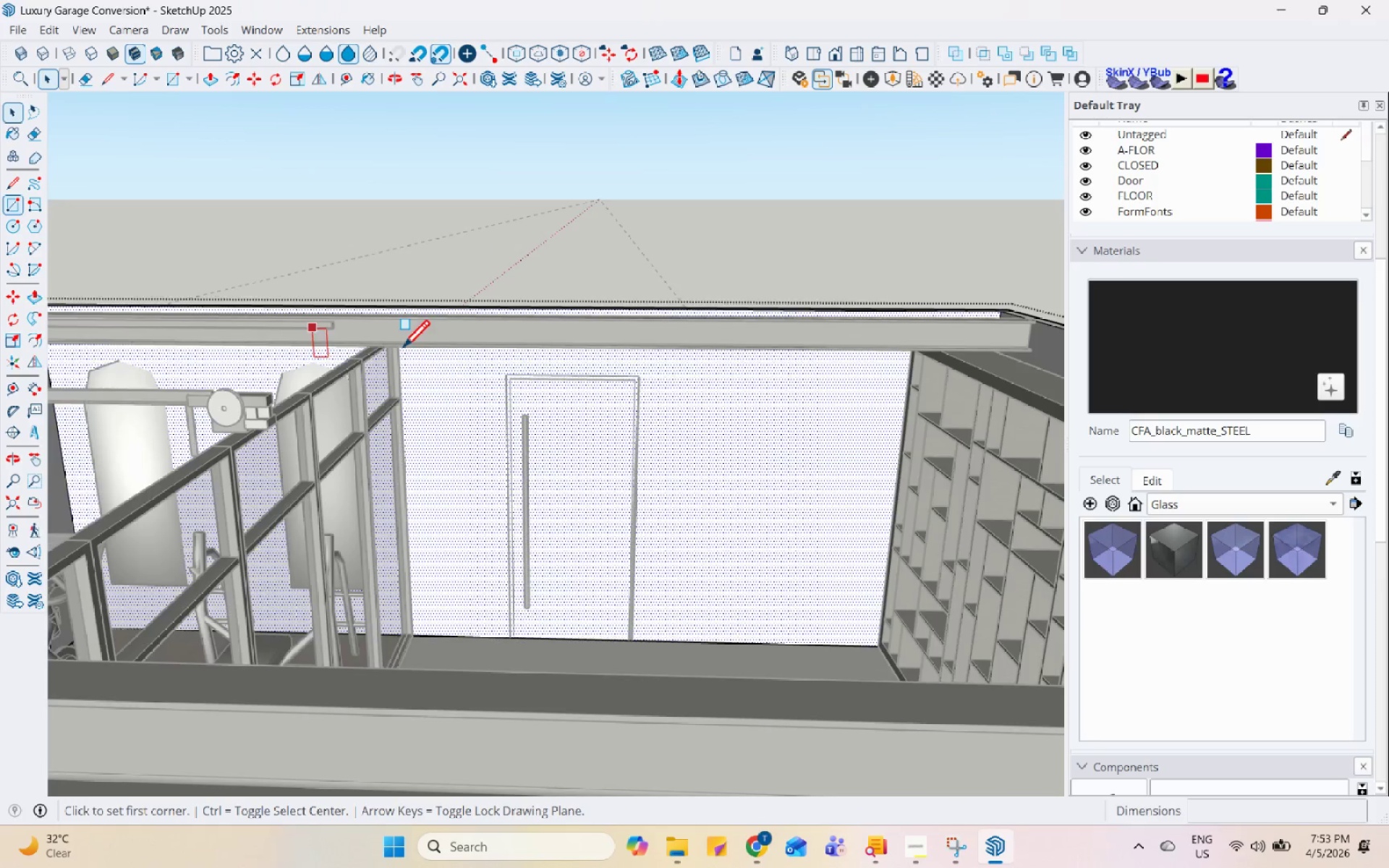 
scroll: coordinate [509, 379], scroll_direction: up, amount: 7.0
 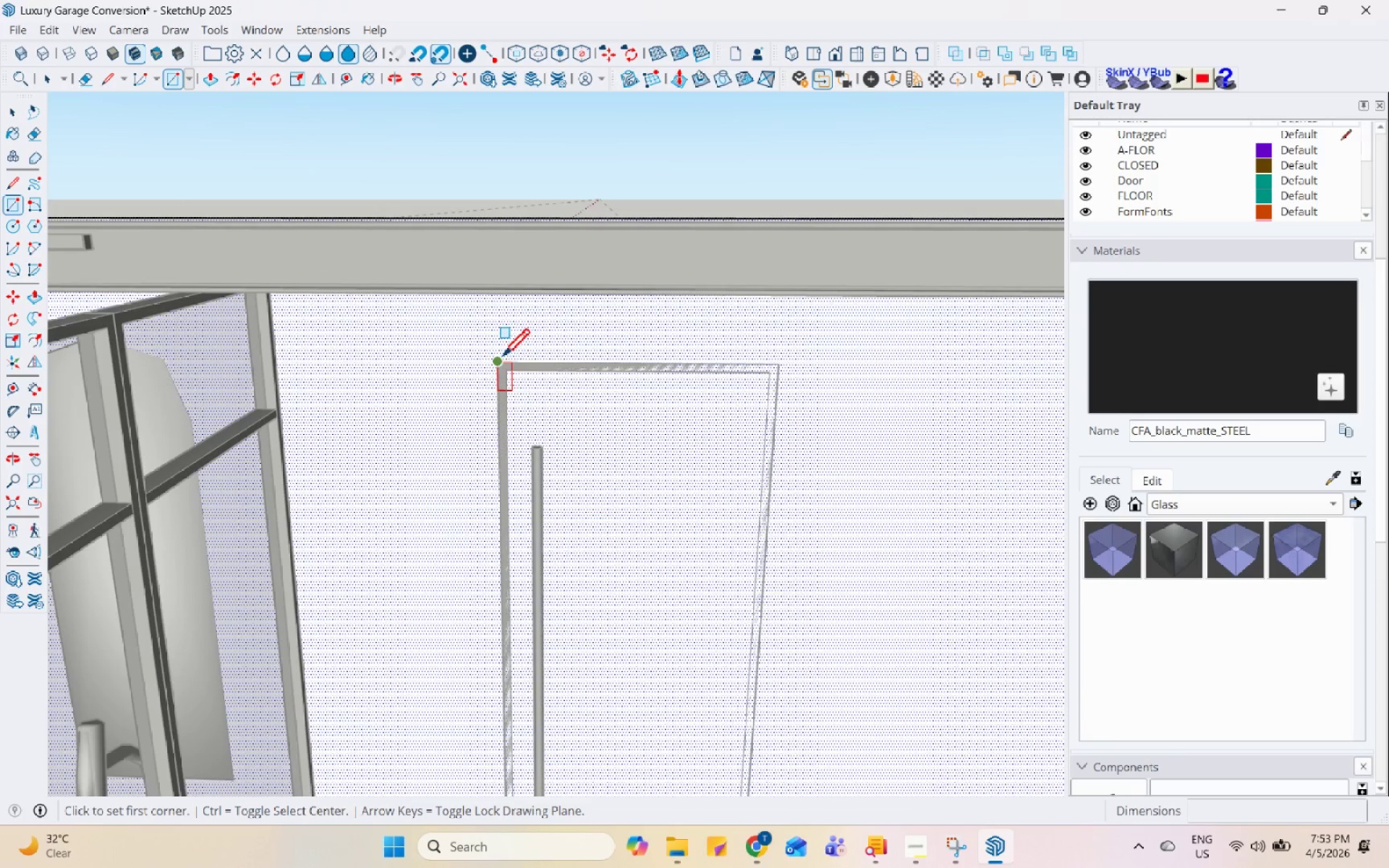 
left_click_drag(start_coordinate=[500, 358], to_coordinate=[500, 362])
 